 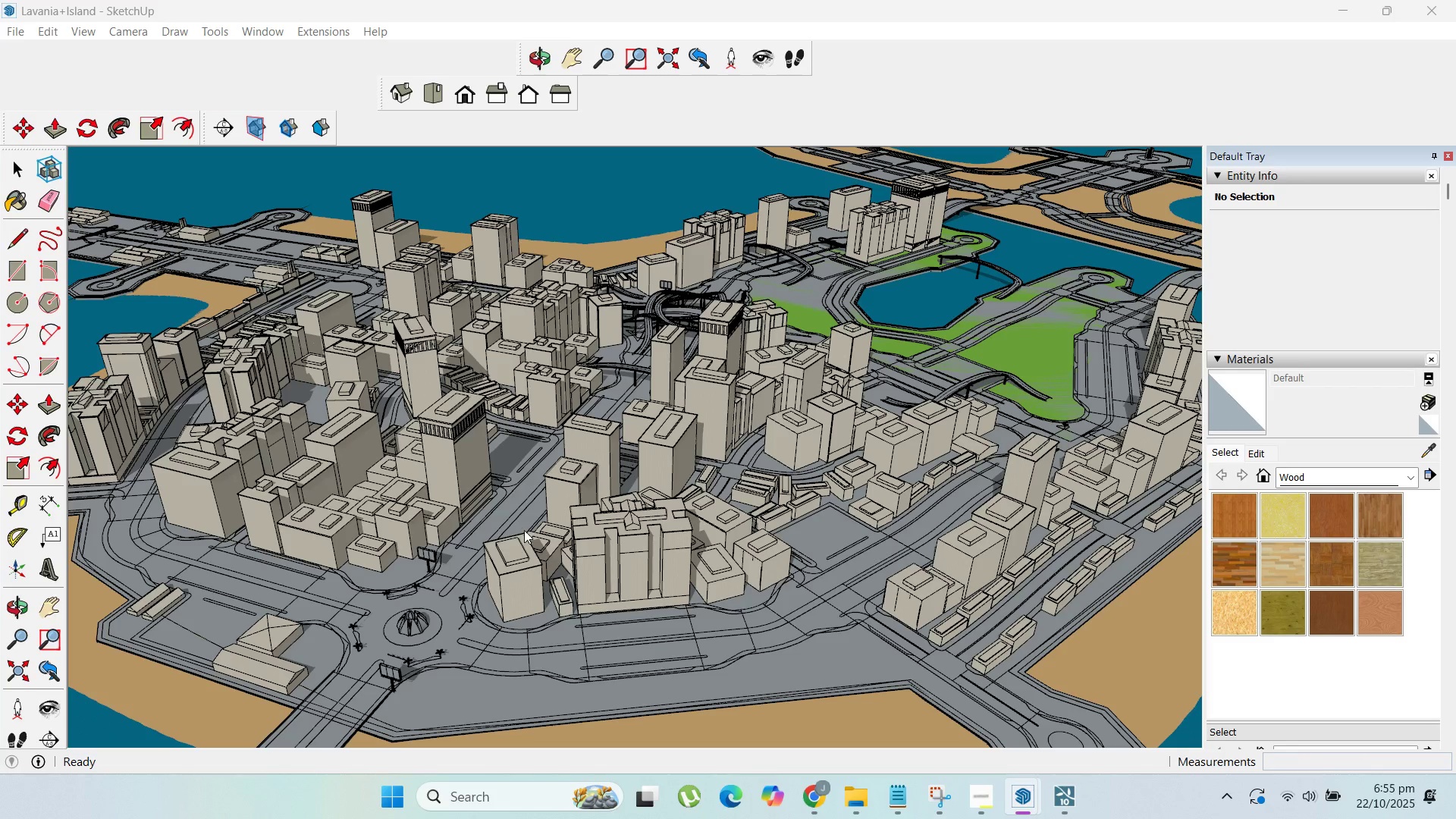 
scroll: coordinate [587, 510], scroll_direction: down, amount: 4.0
 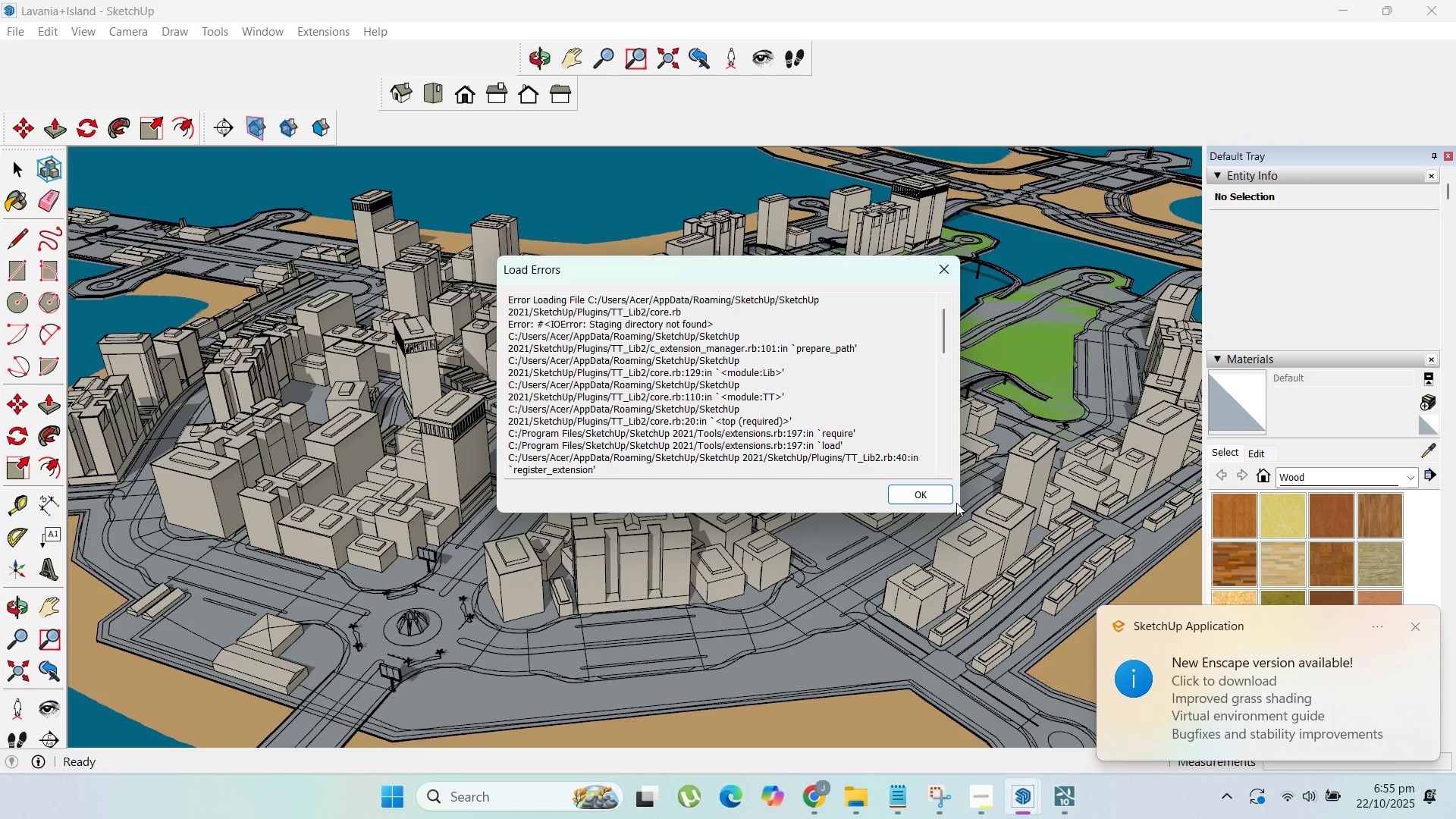 
left_click([934, 500])
 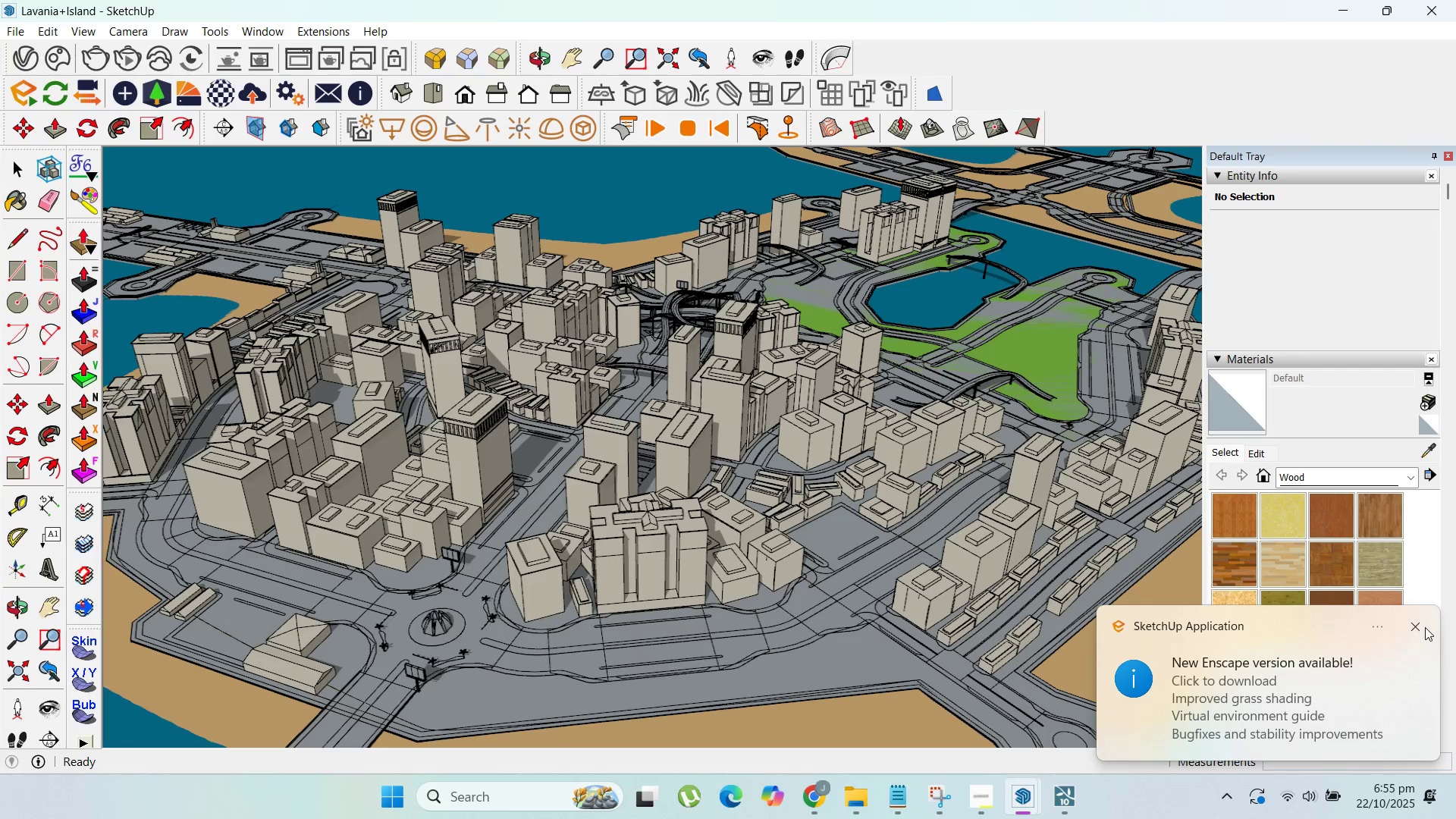 
left_click([1419, 627])
 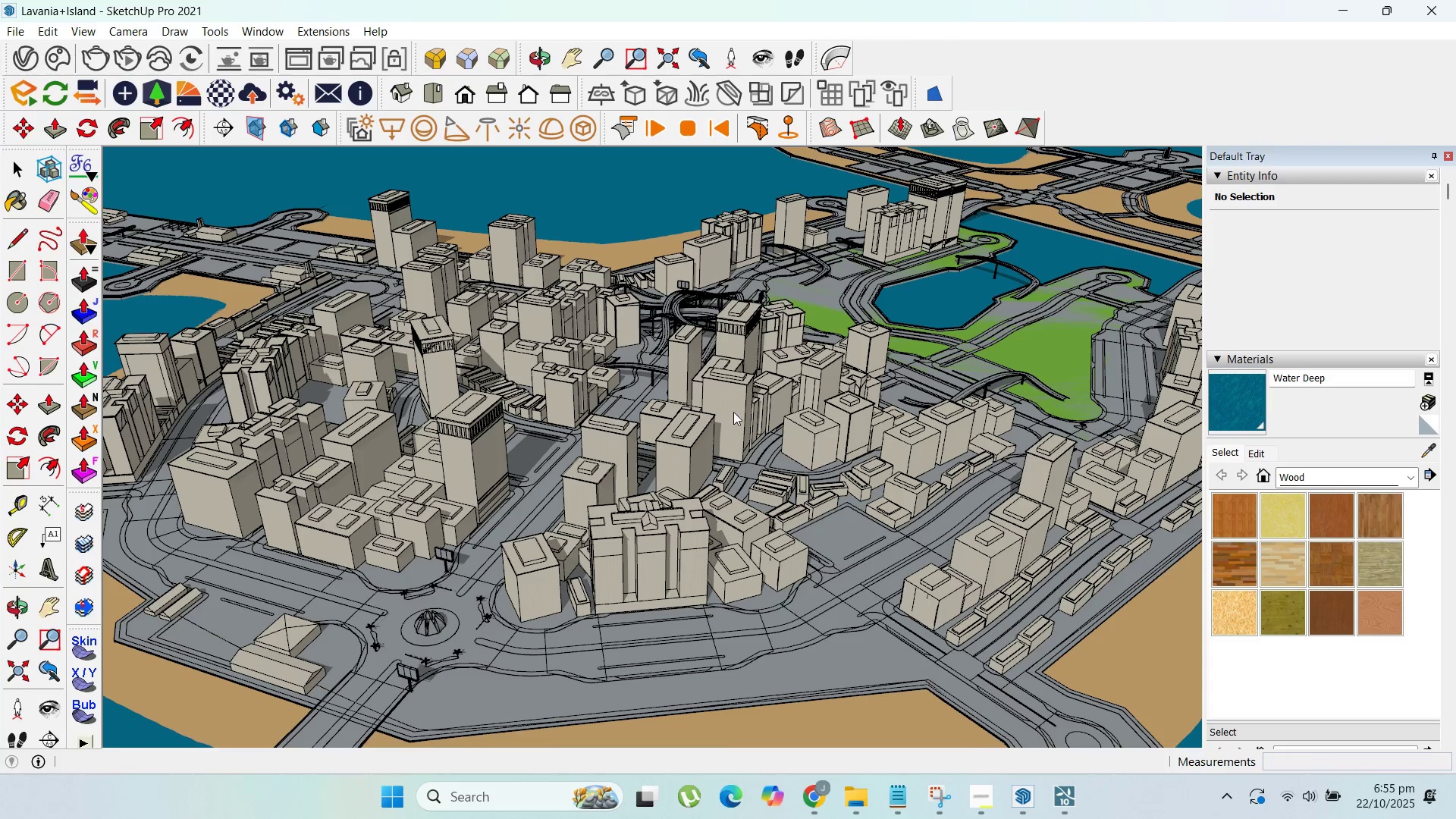 
scroll: coordinate [811, 421], scroll_direction: down, amount: 28.0
 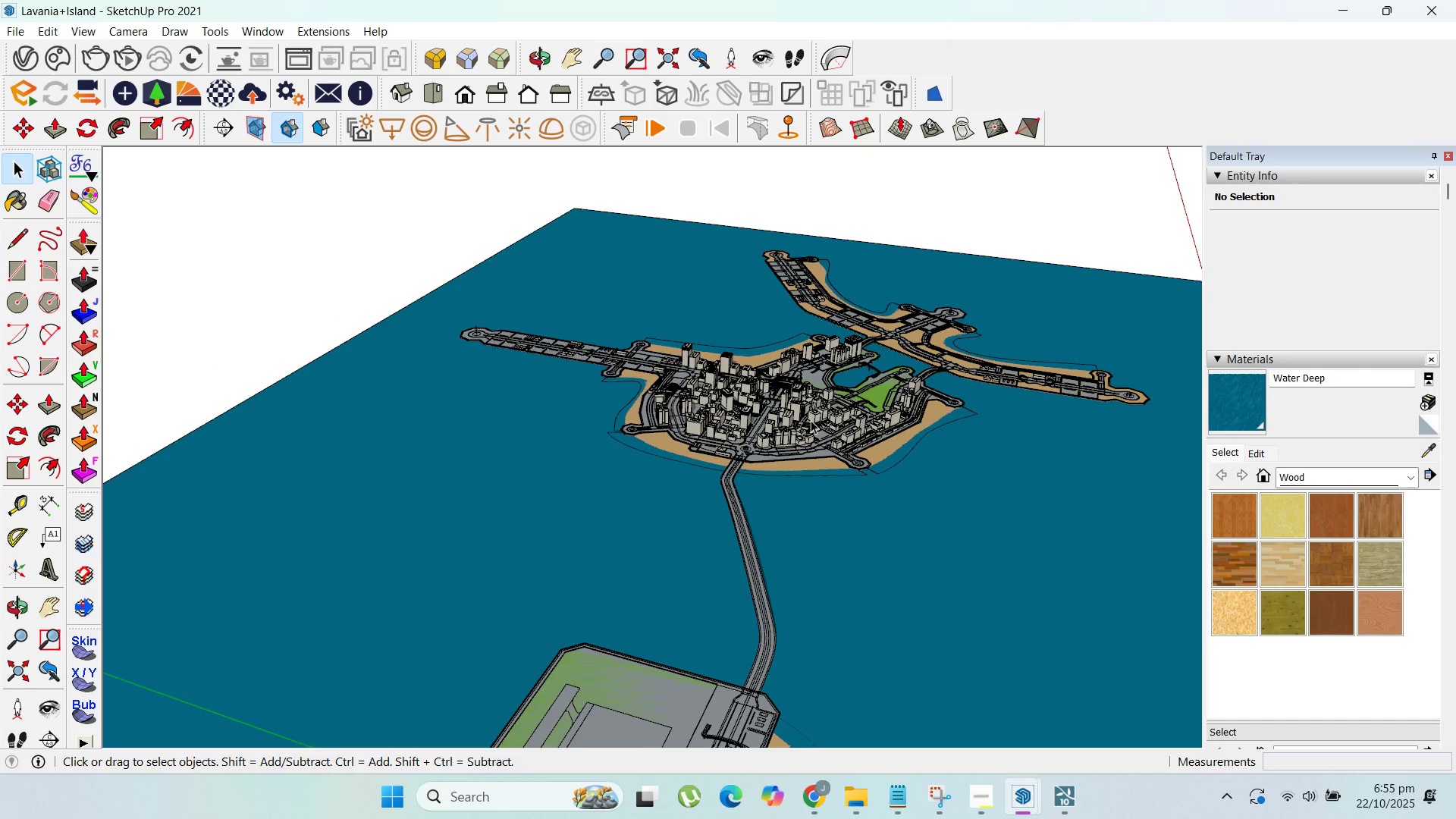 
scroll: coordinate [774, 457], scroll_direction: up, amount: 12.0
 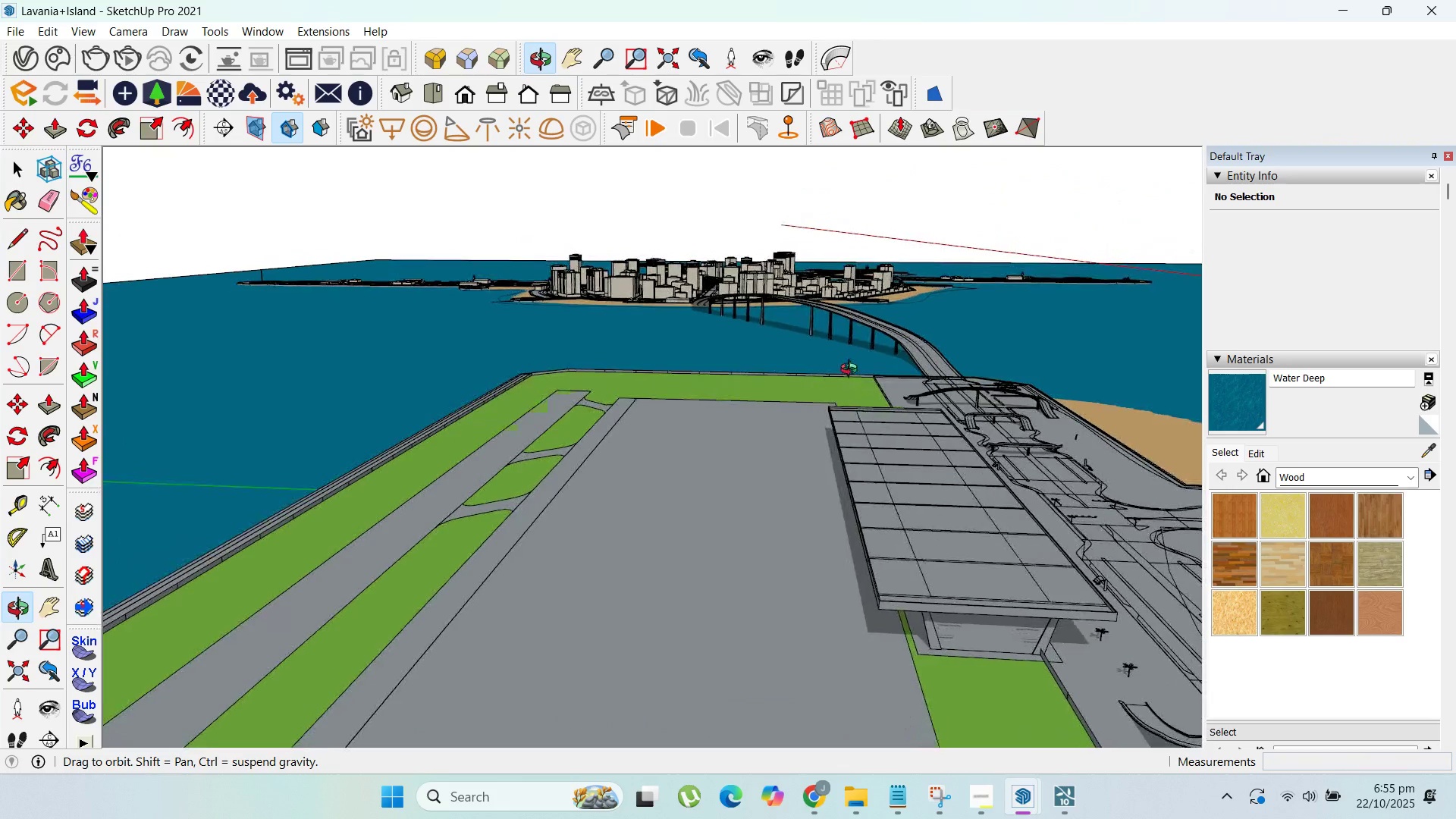 
scroll: coordinate [882, 485], scroll_direction: down, amount: 25.0
 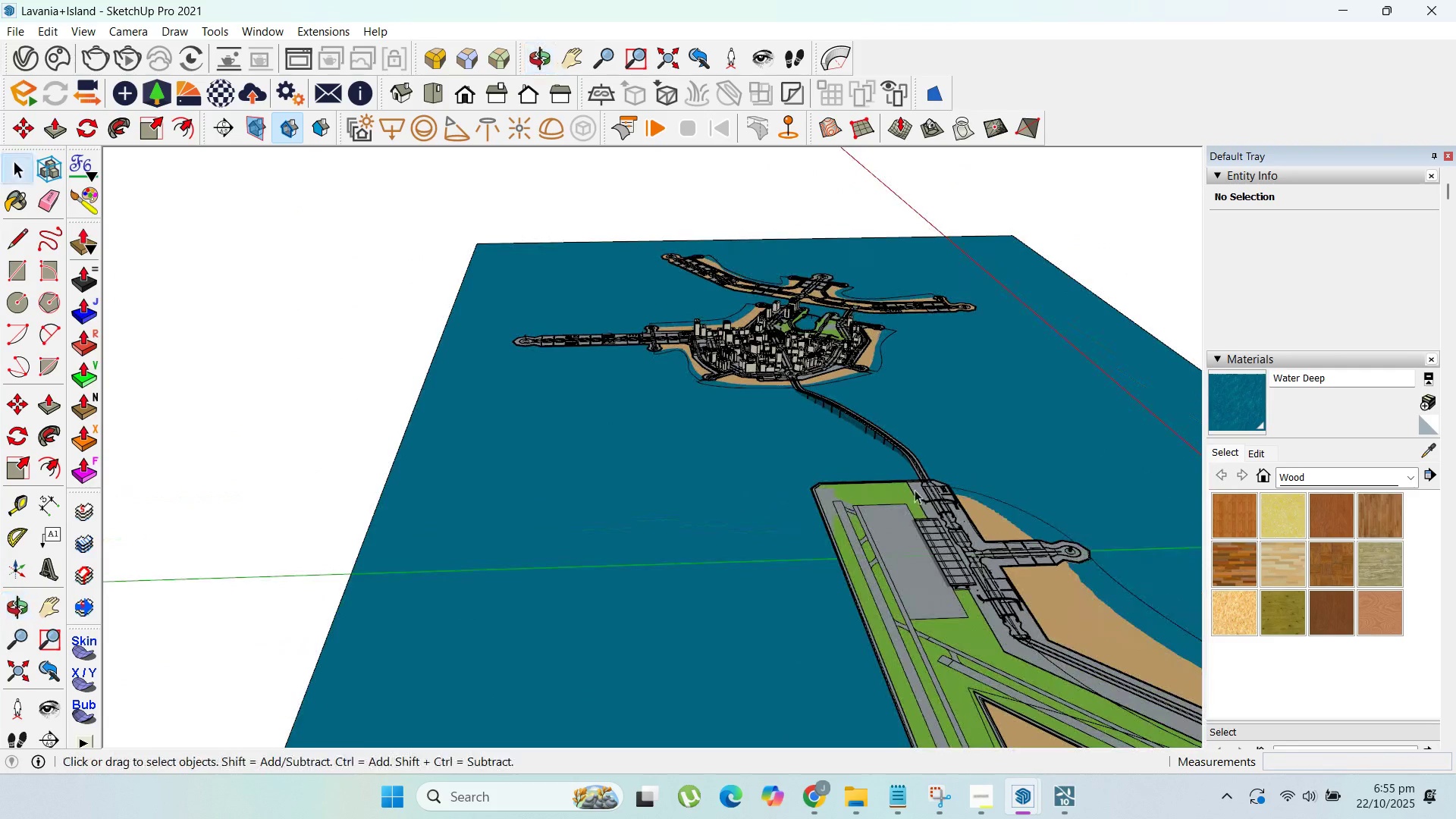 
scroll: coordinate [770, 370], scroll_direction: up, amount: 40.0
 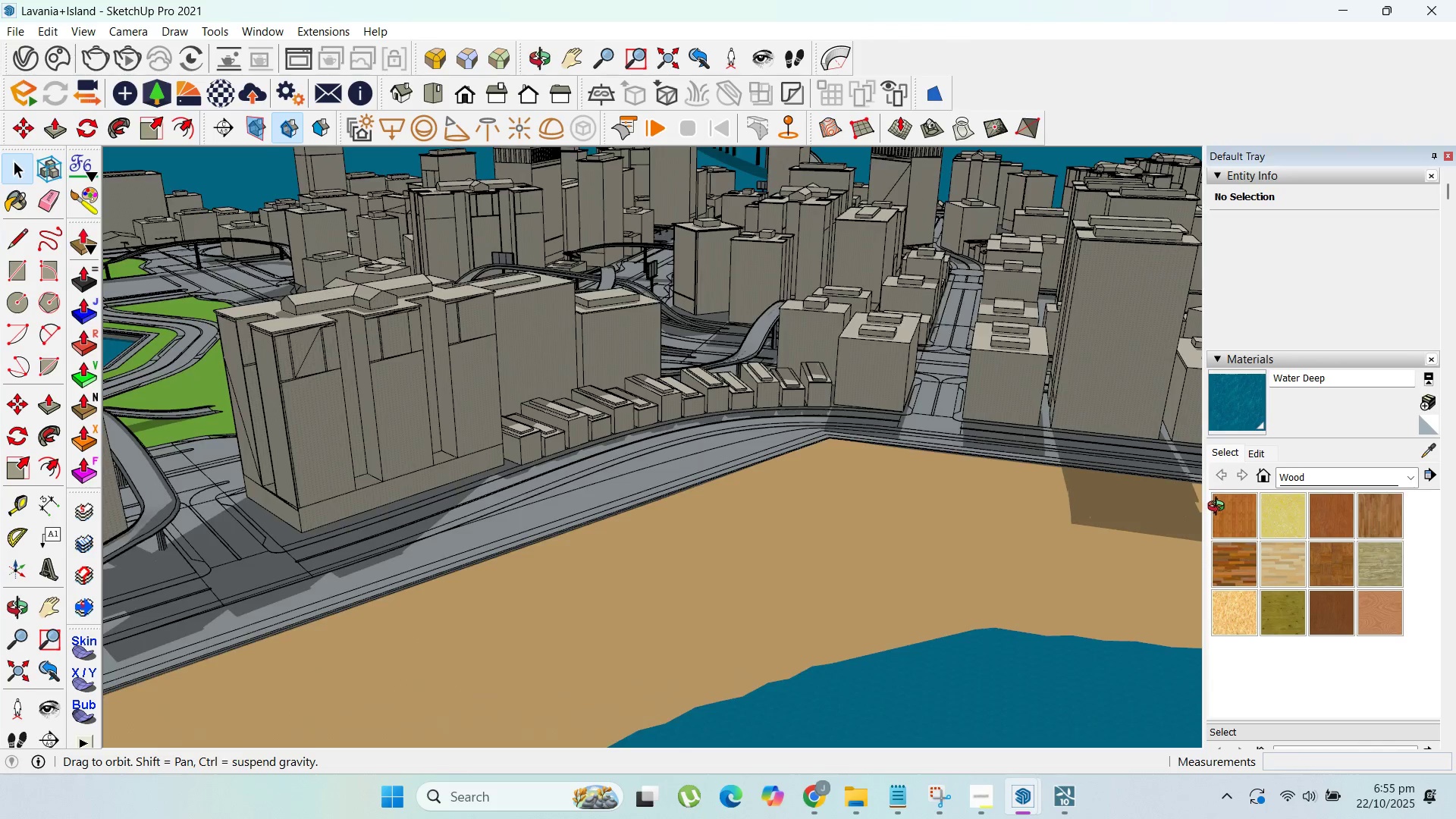 
scroll: coordinate [920, 422], scroll_direction: down, amount: 4.0
 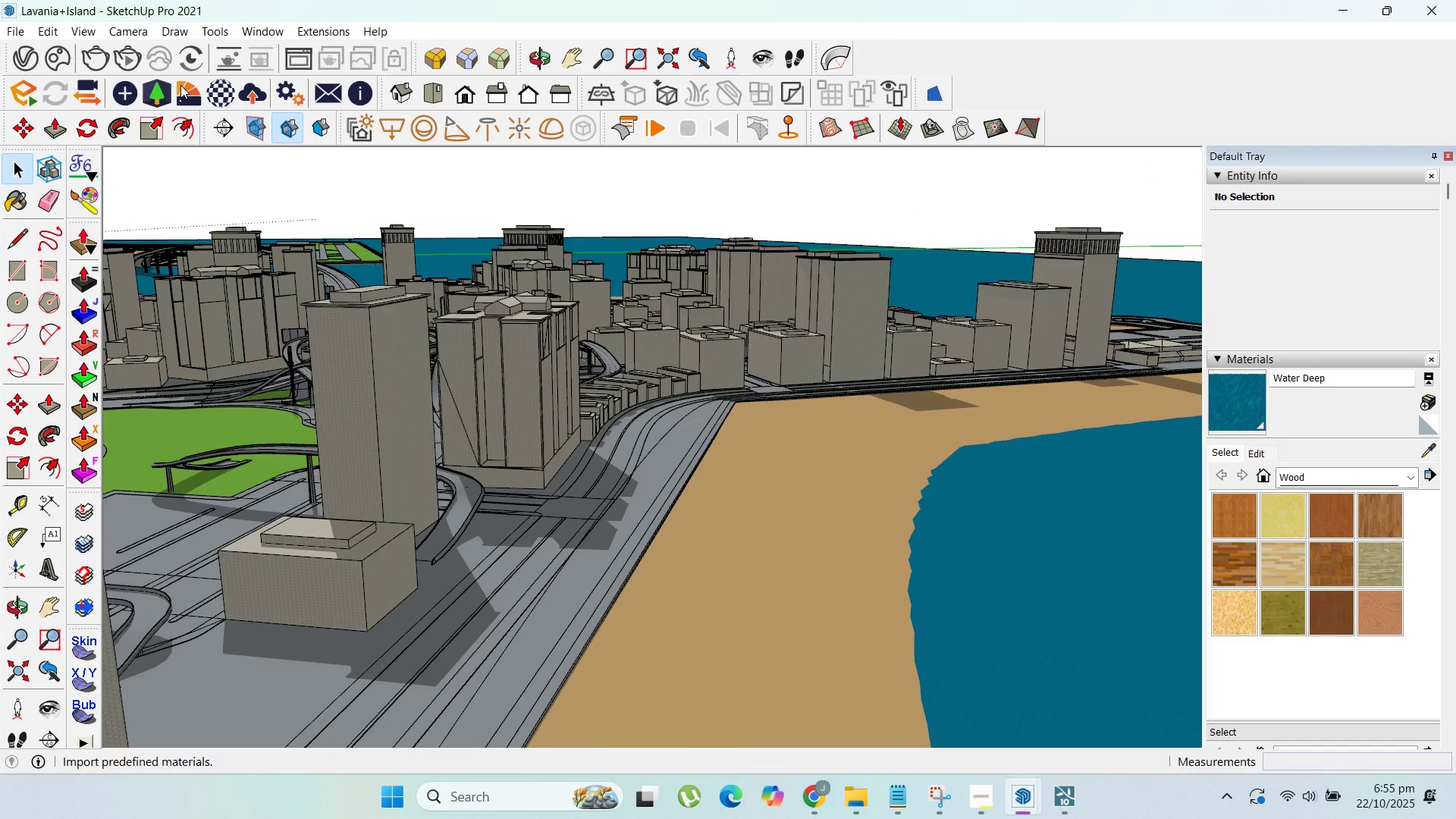 
left_click([4, 30])
 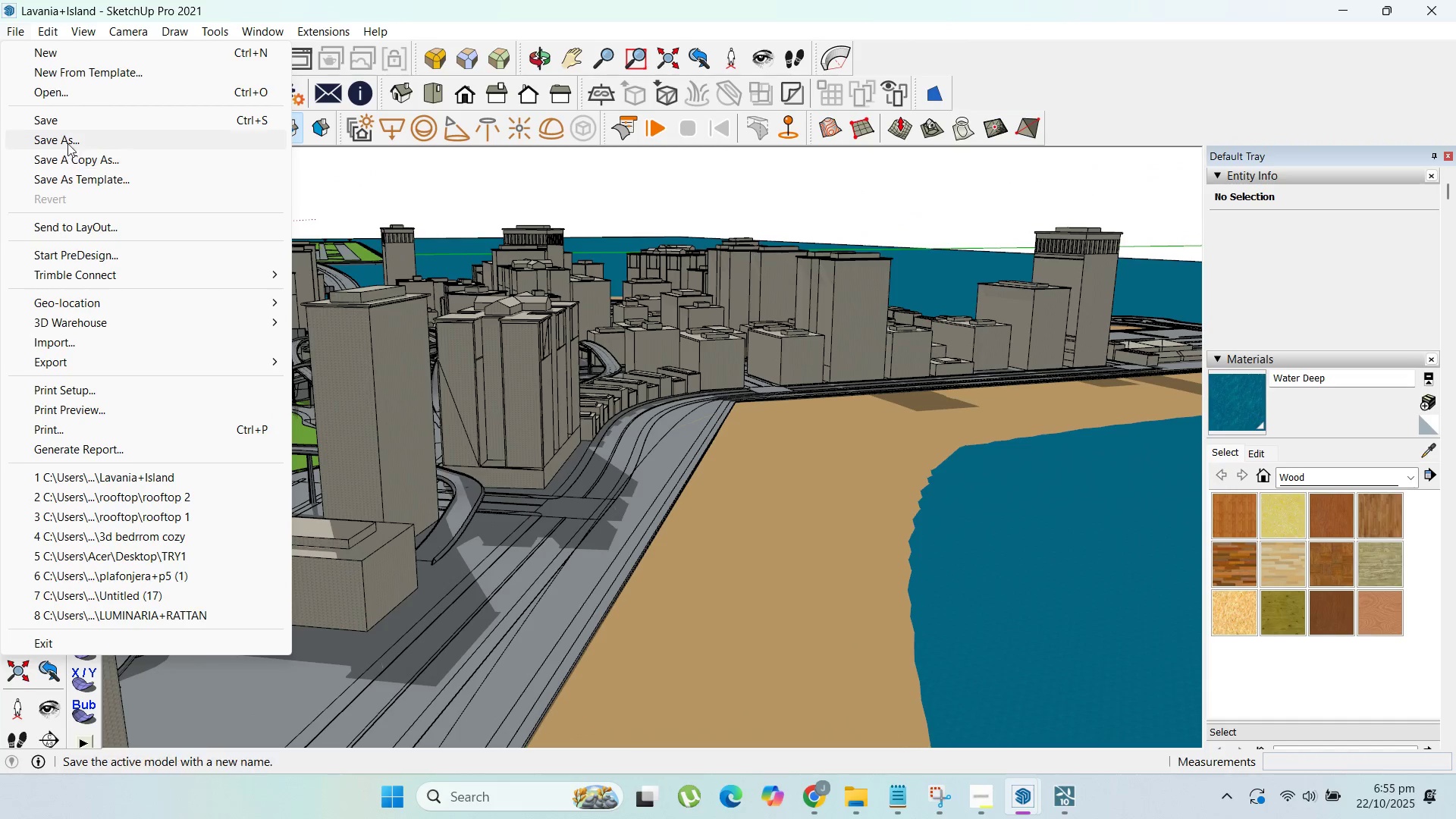 
left_click([66, 139])
 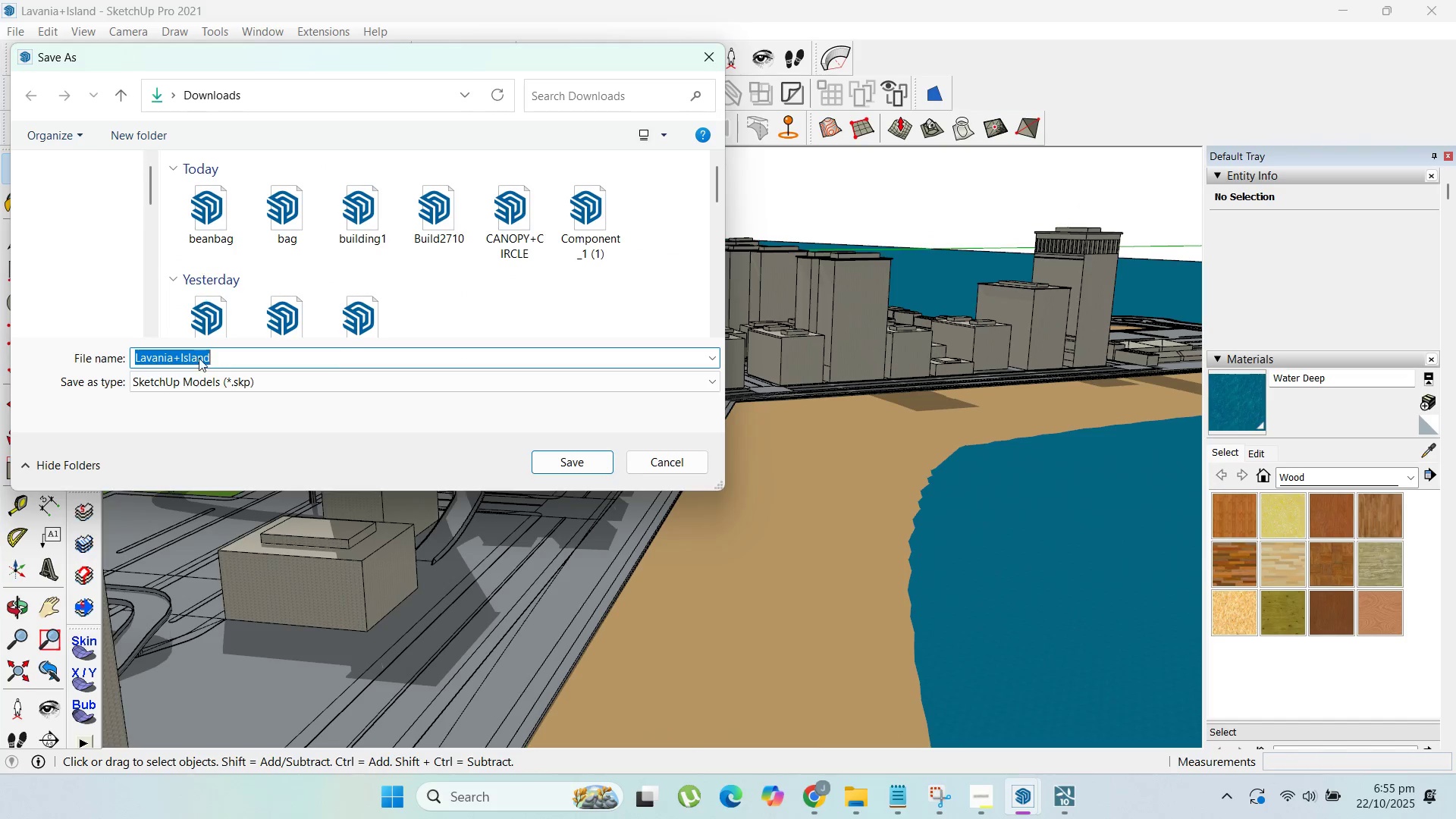 
left_click([199, 381])
 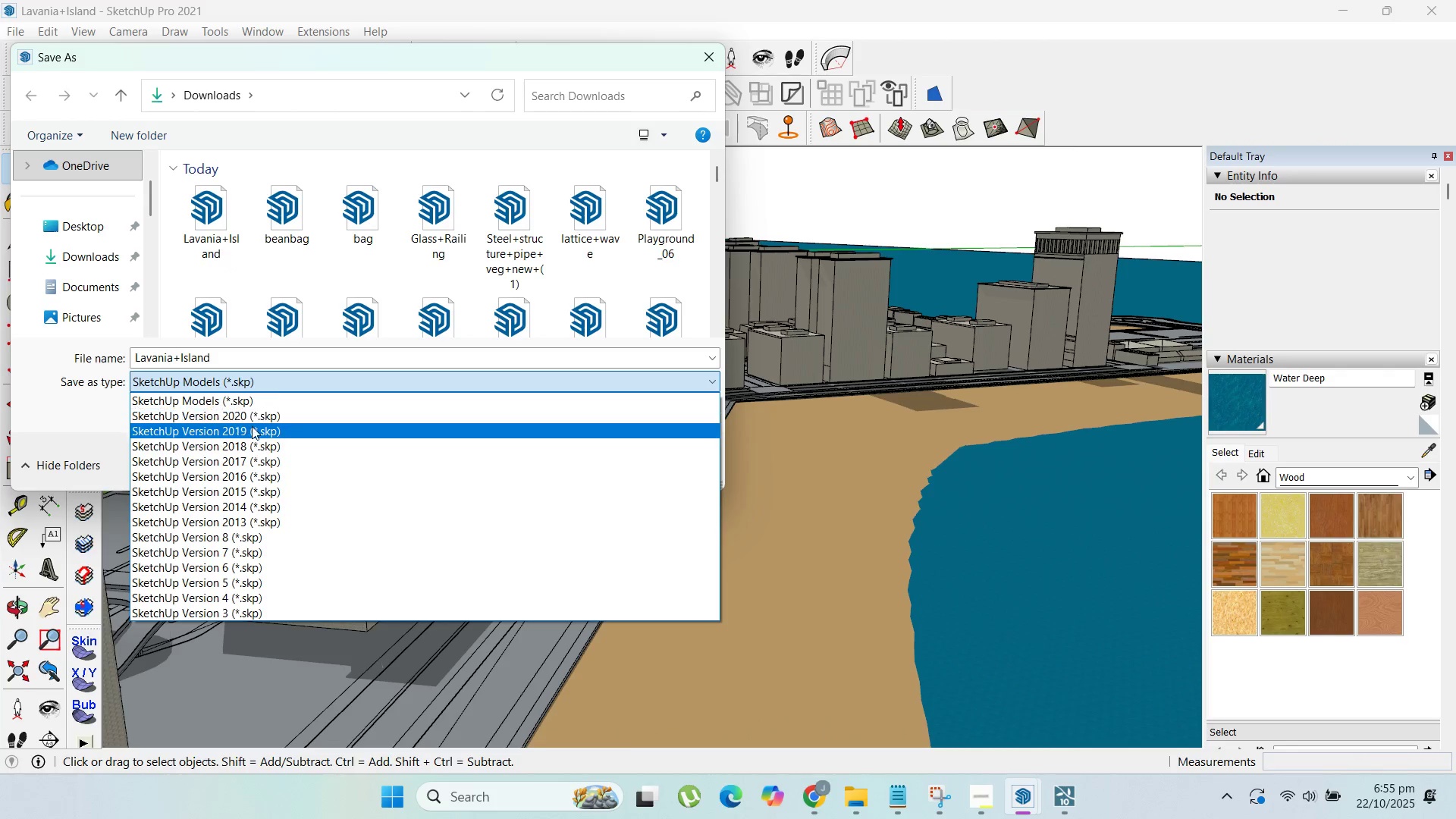 
left_click([253, 433])
 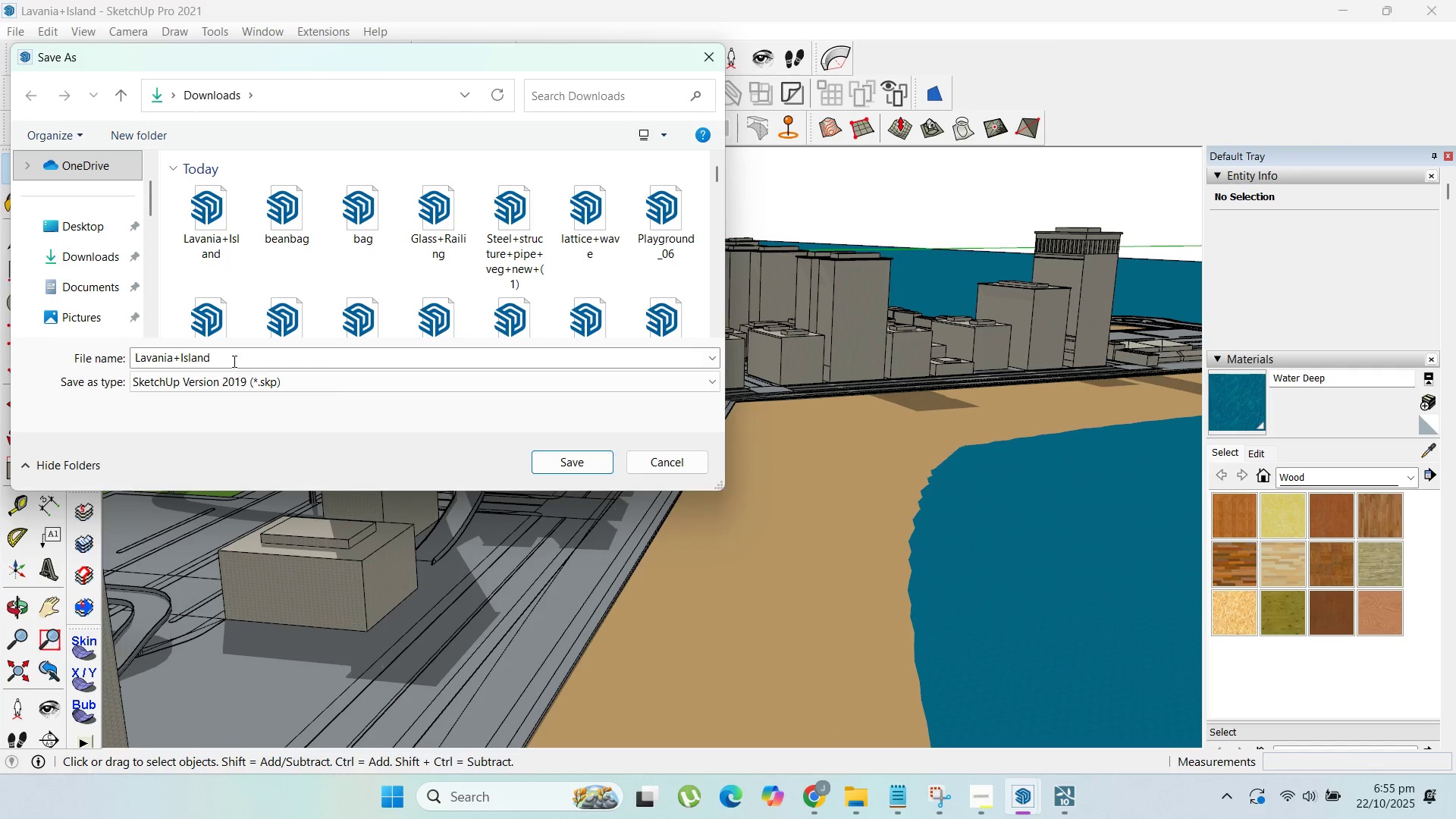 
left_click([232, 360])
 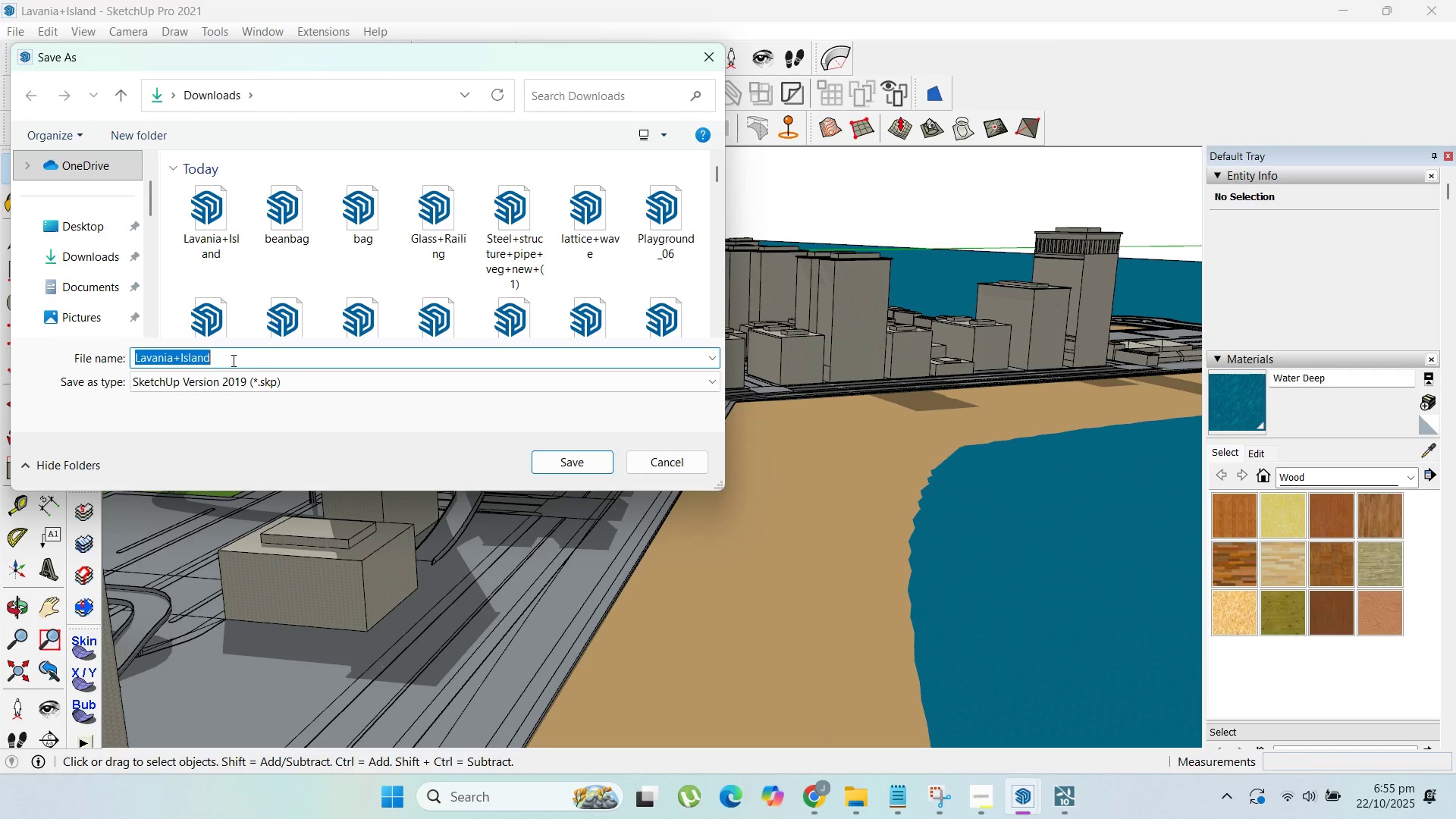 
type(city)
 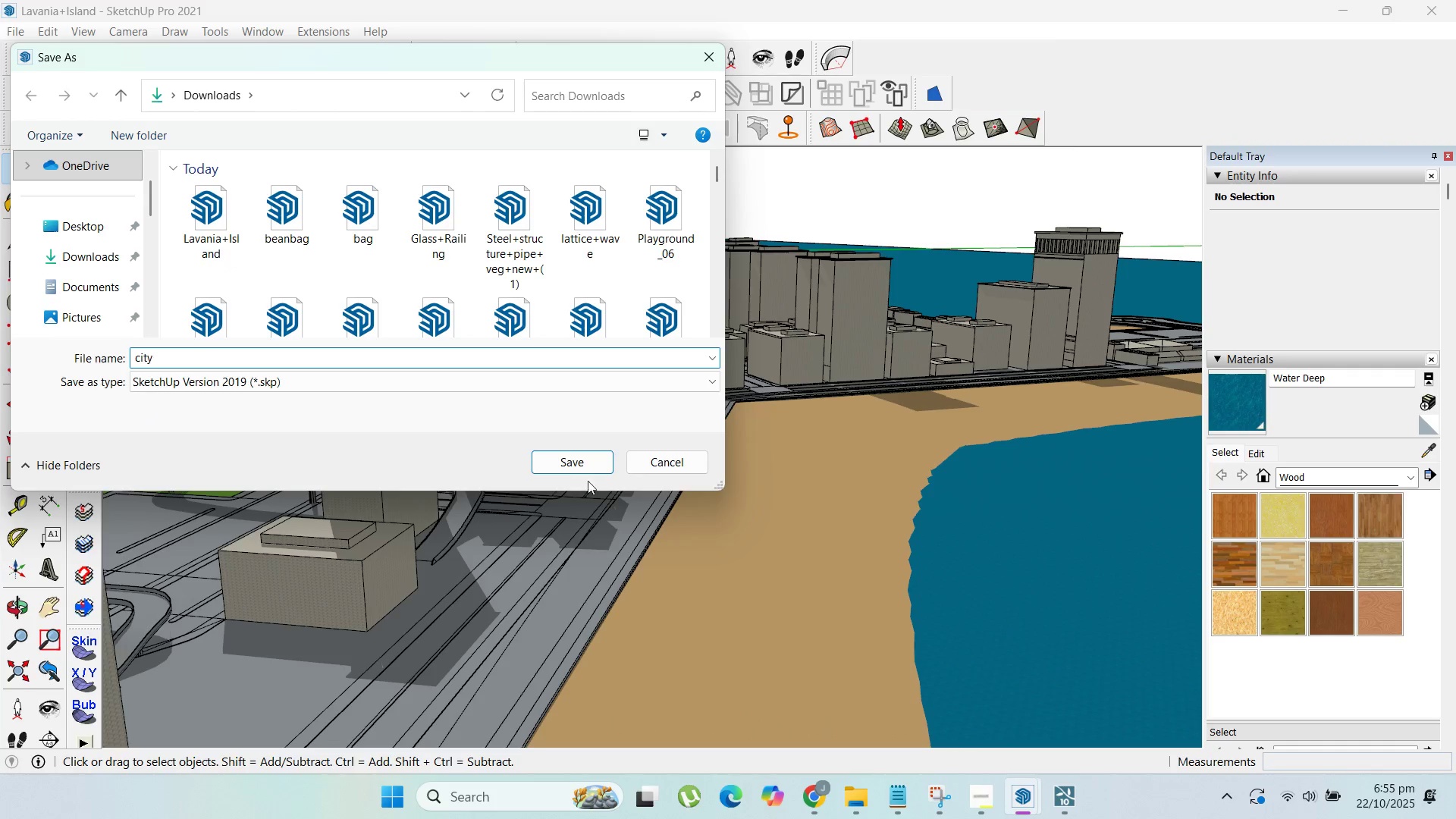 
left_click([594, 467])
 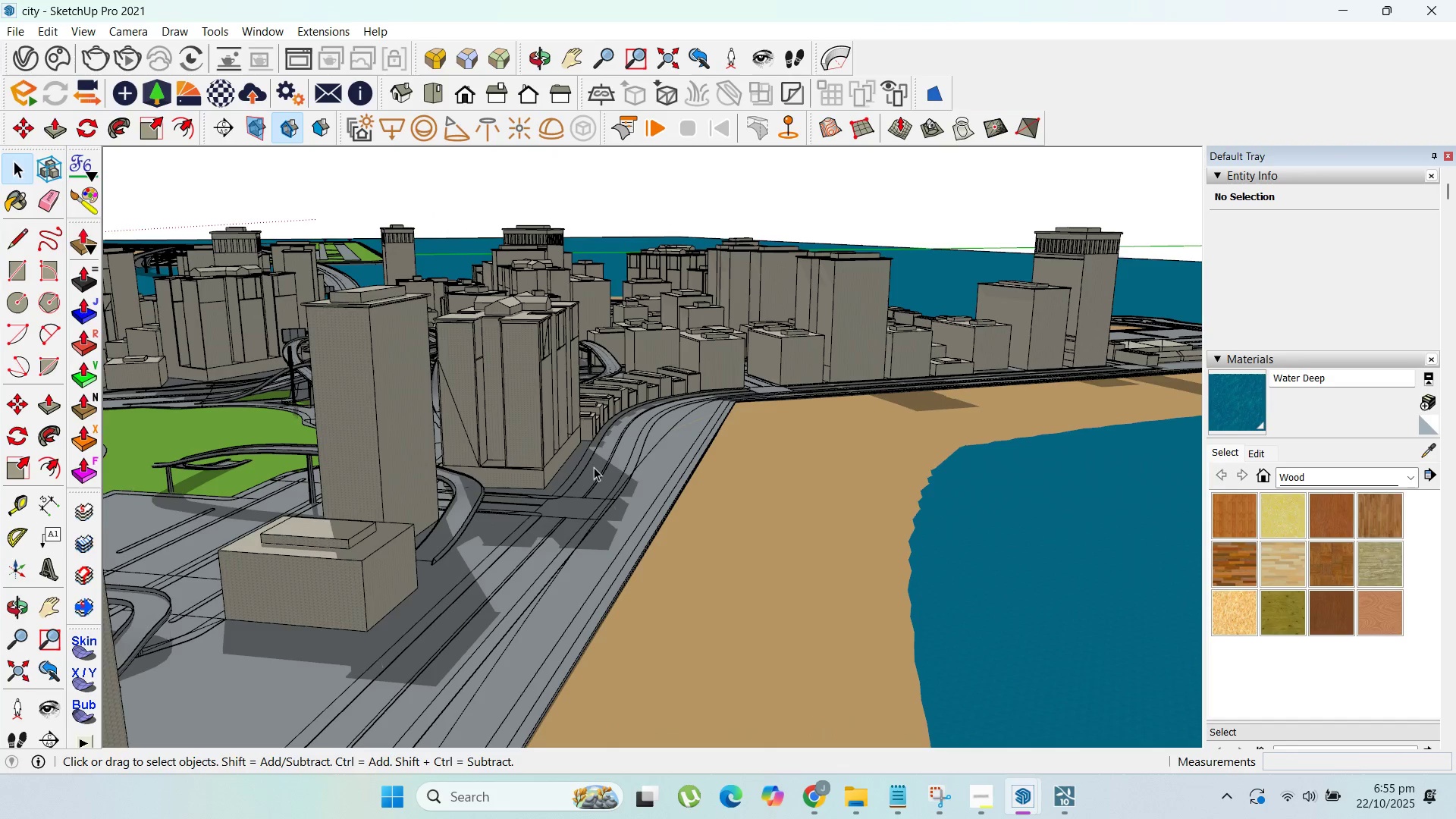 
wait(11.19)
 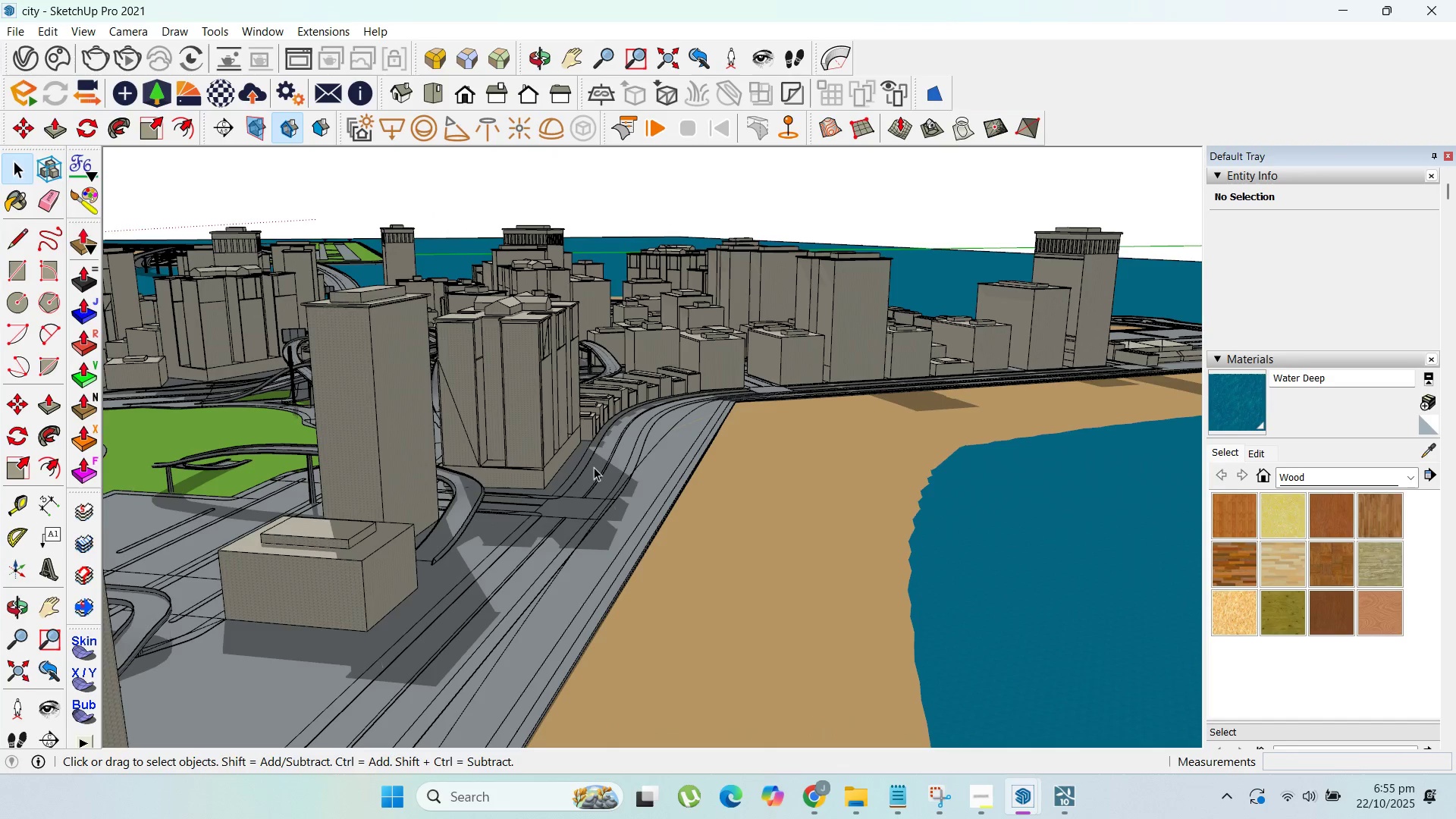 
left_click([1354, 0])
 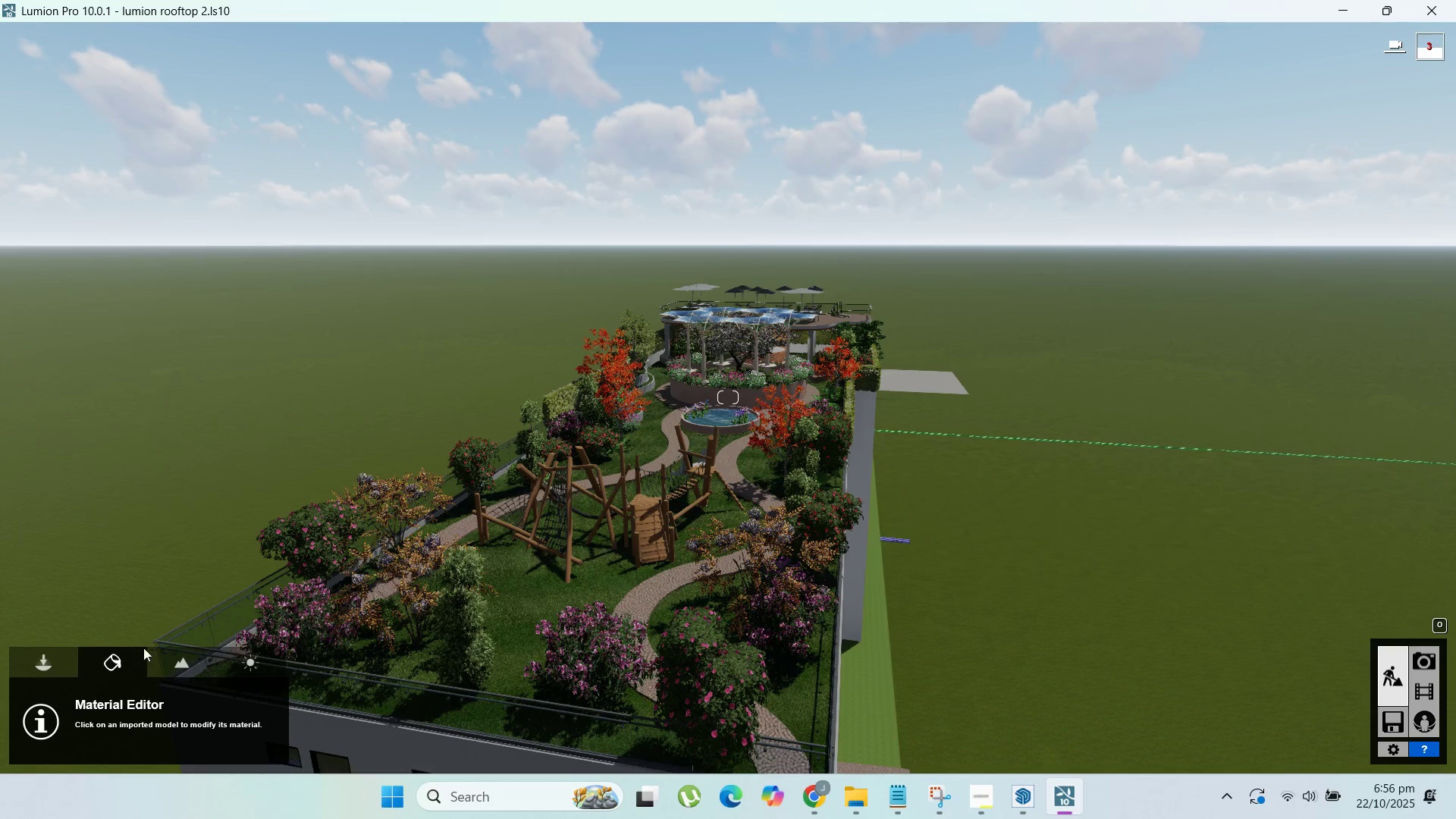 
left_click([42, 662])
 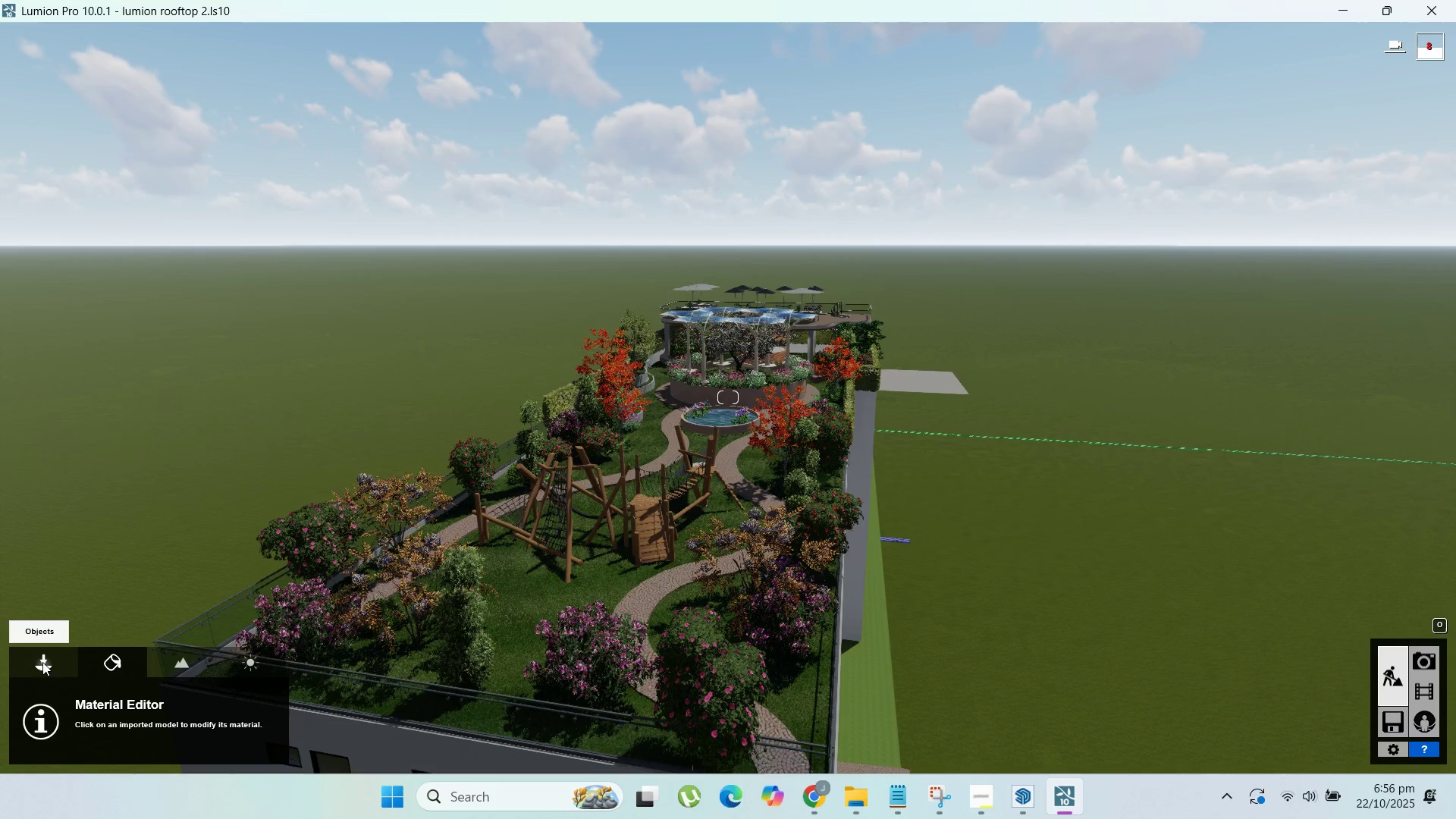 
left_click([42, 662])
 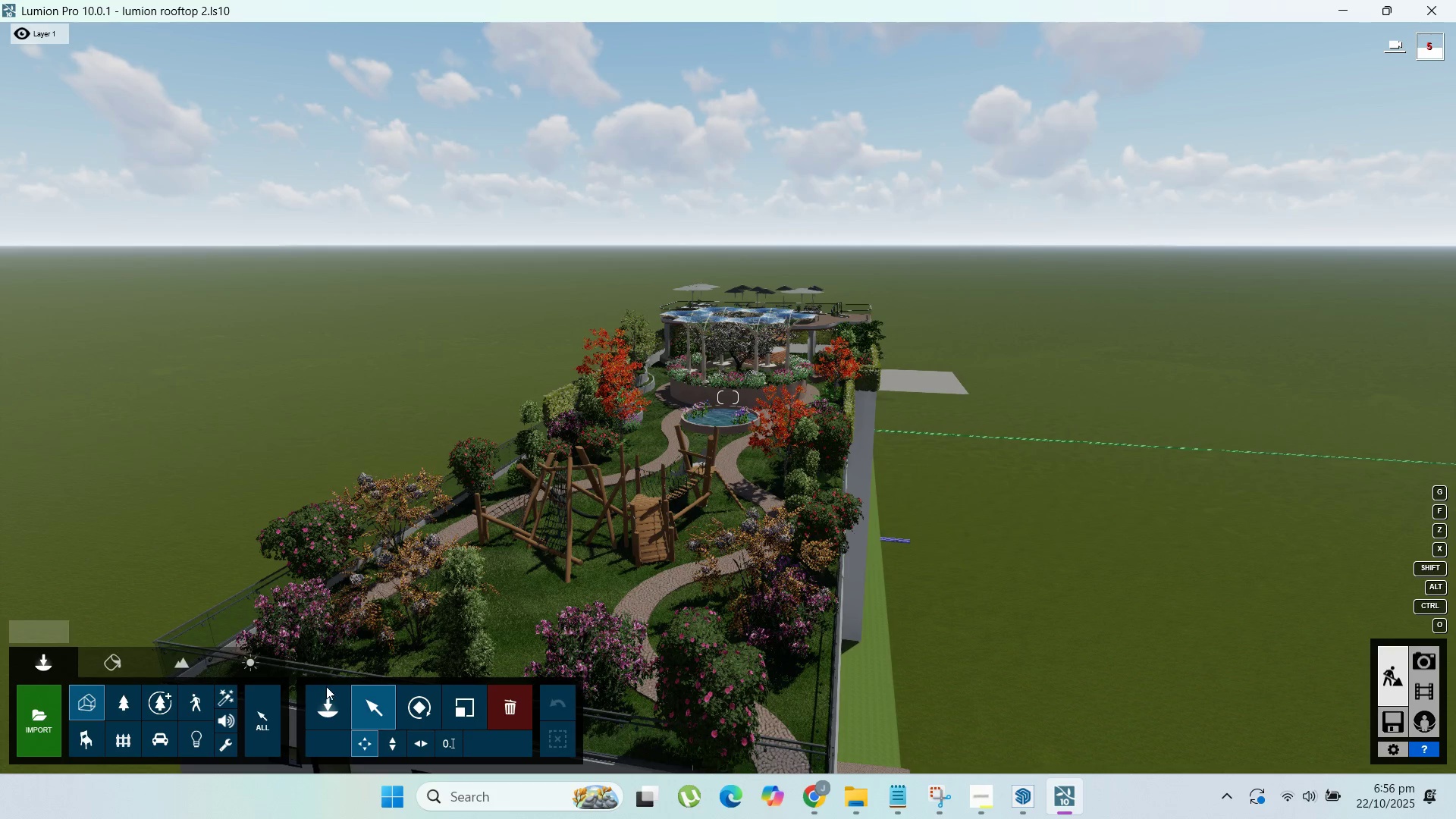 
left_click([329, 692])
 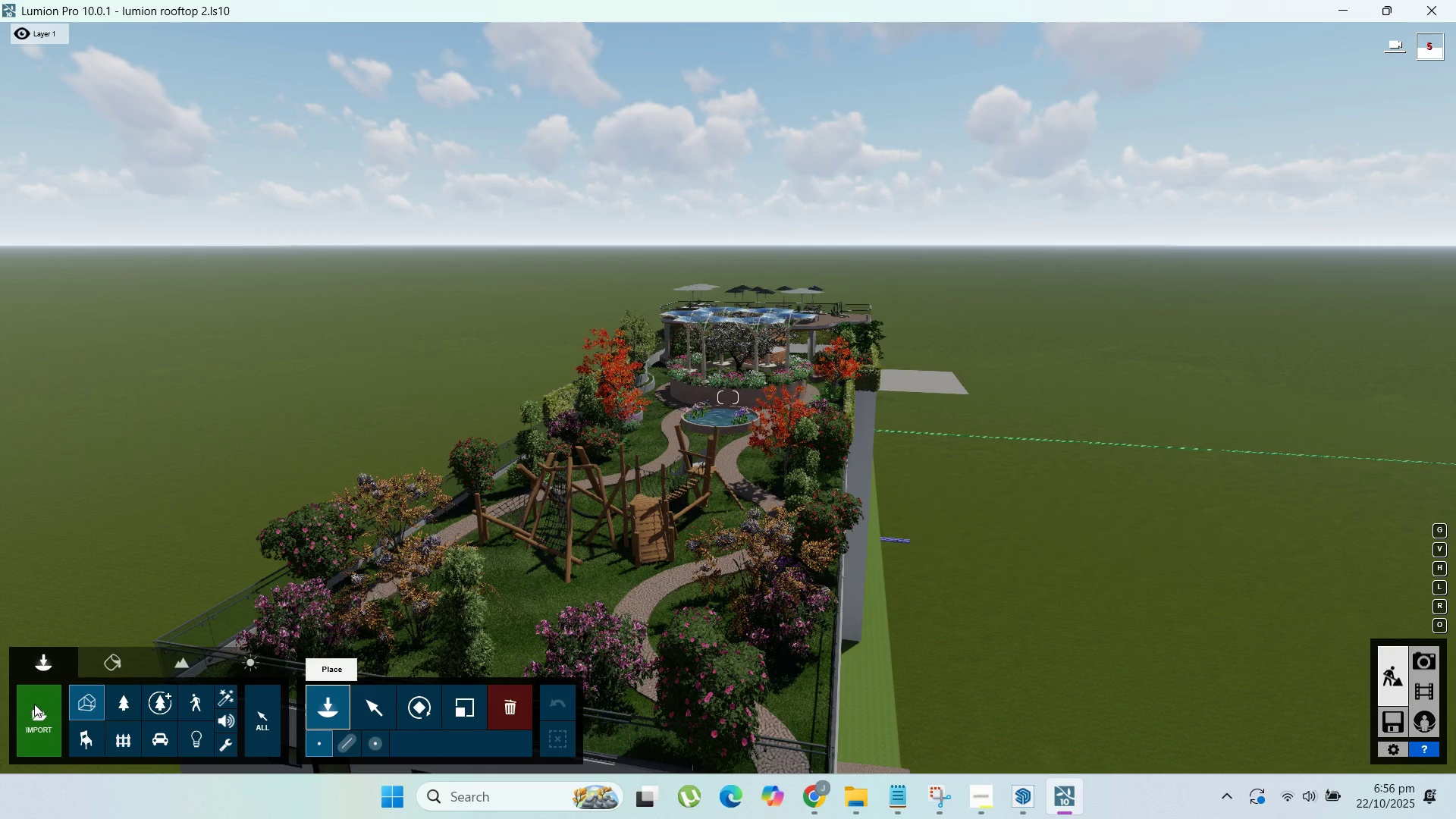 
left_click([35, 707])
 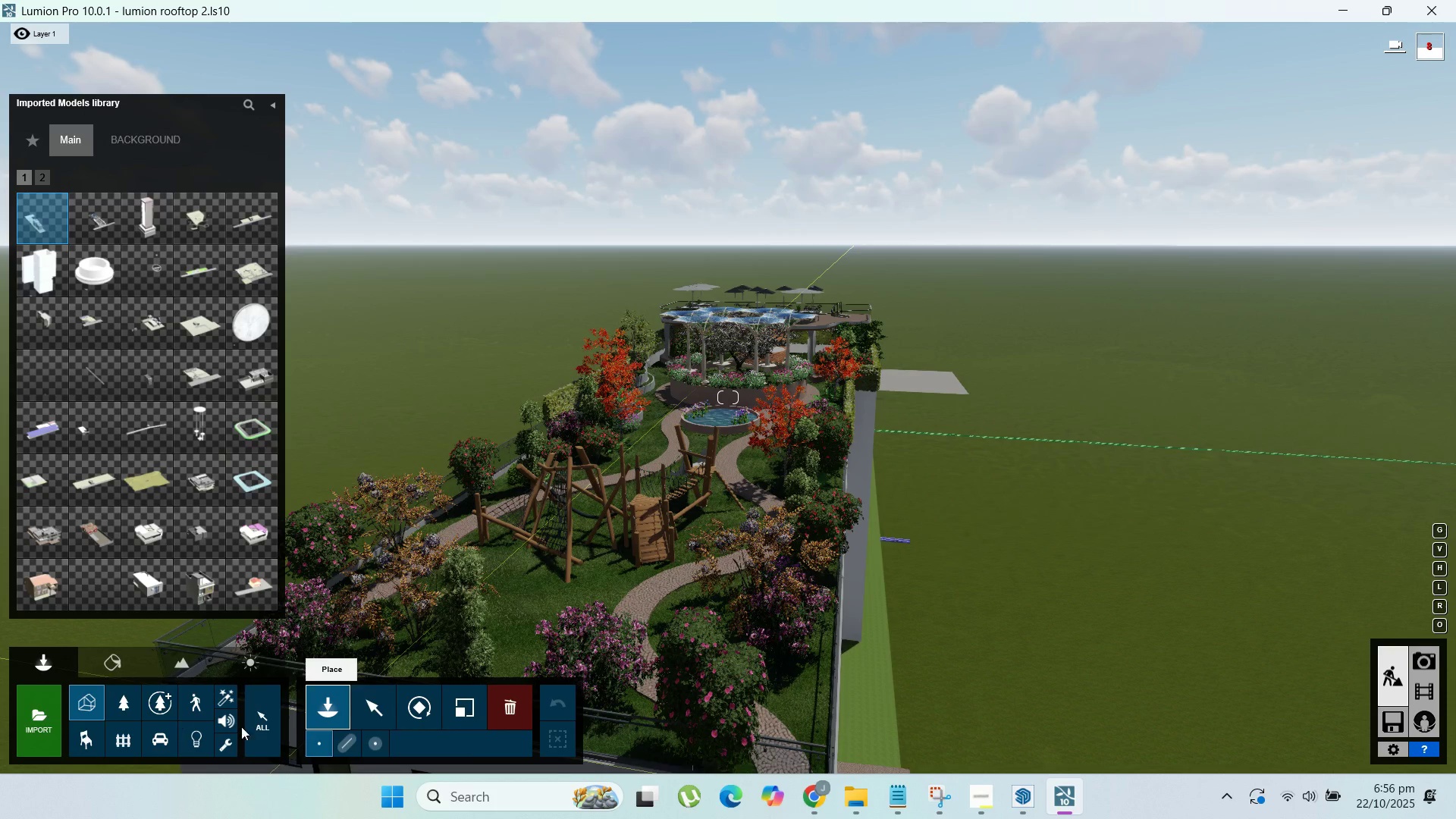 
wait(7.41)
 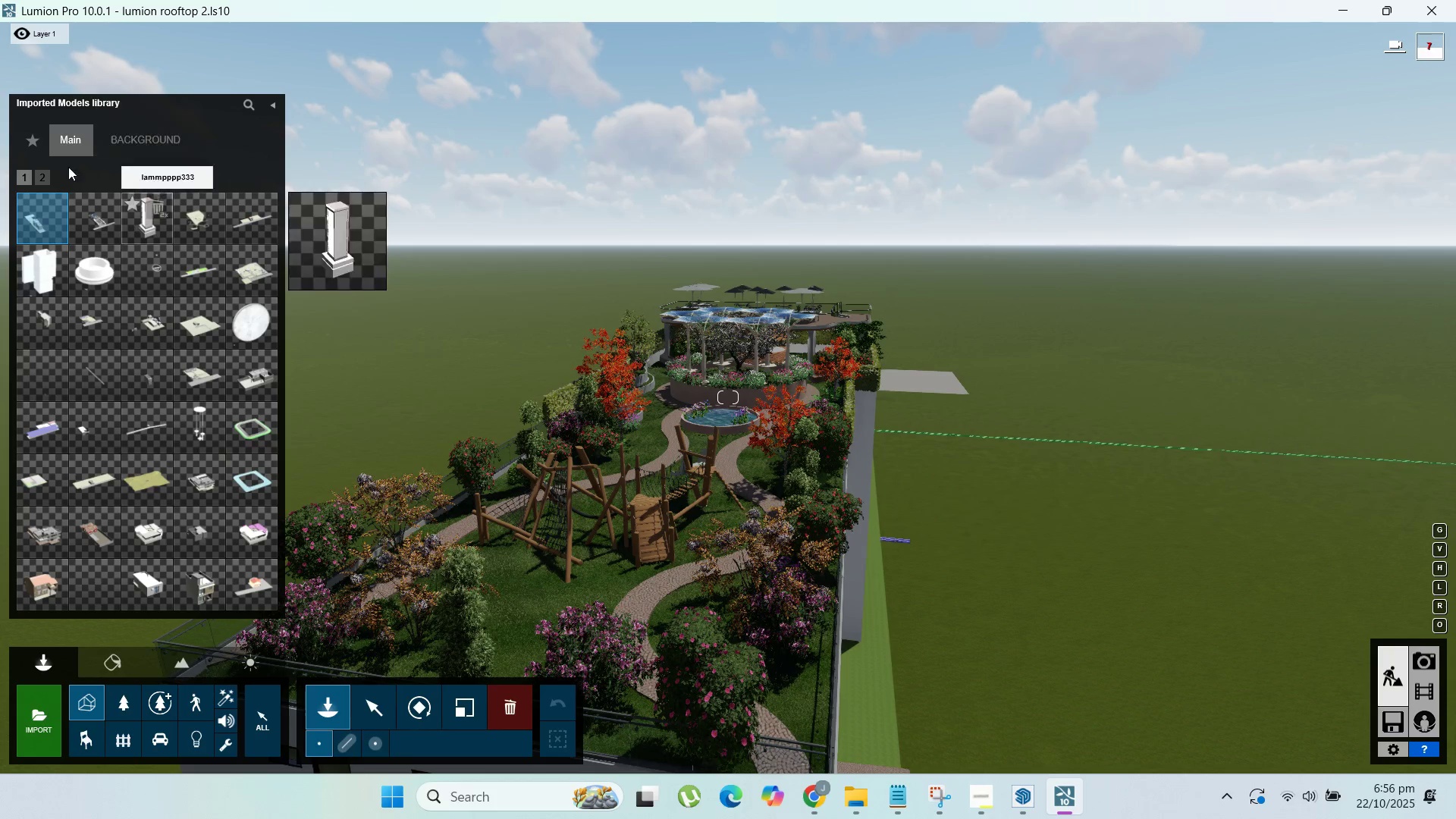 
left_click([382, 723])
 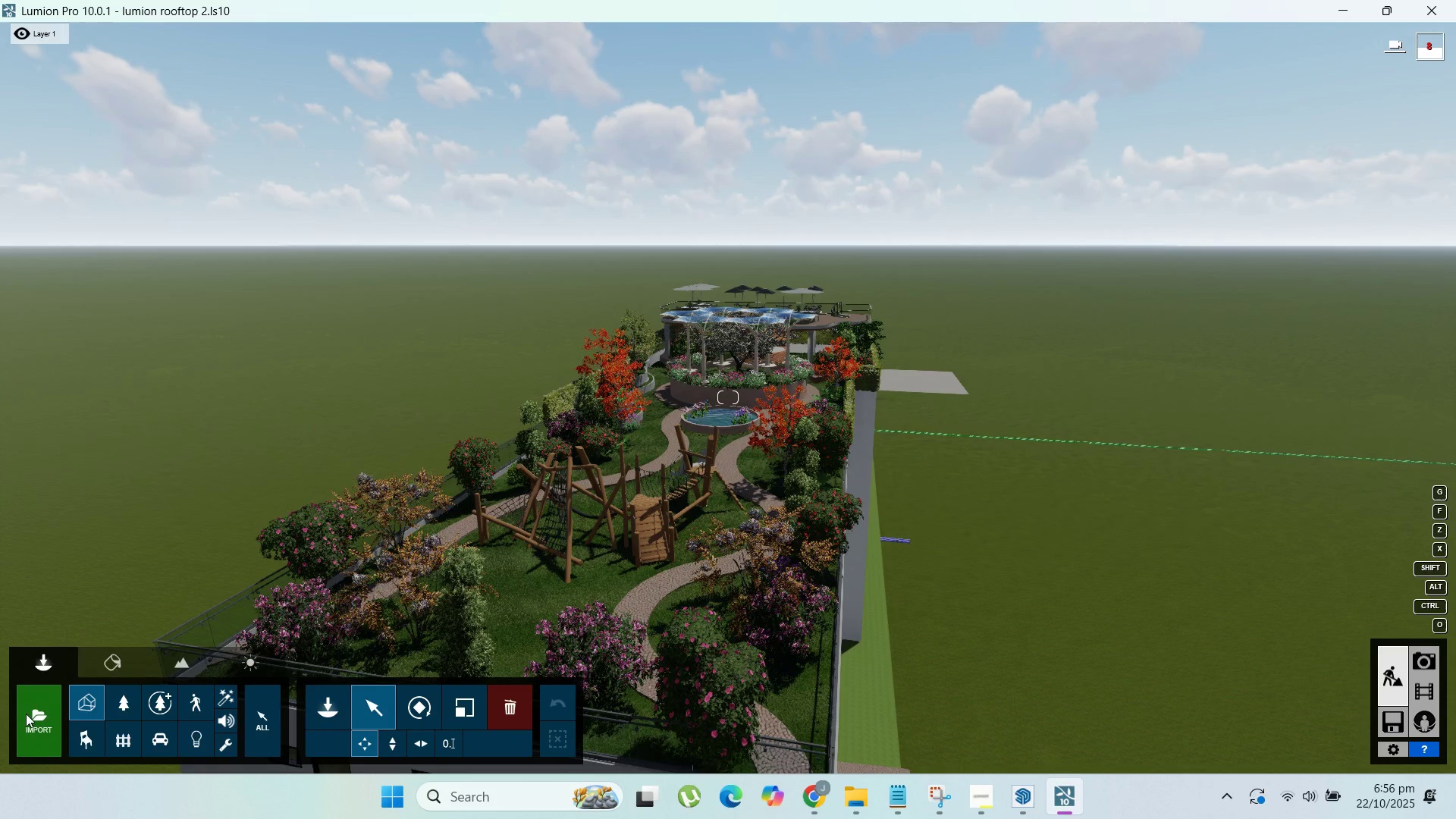 
left_click([30, 715])
 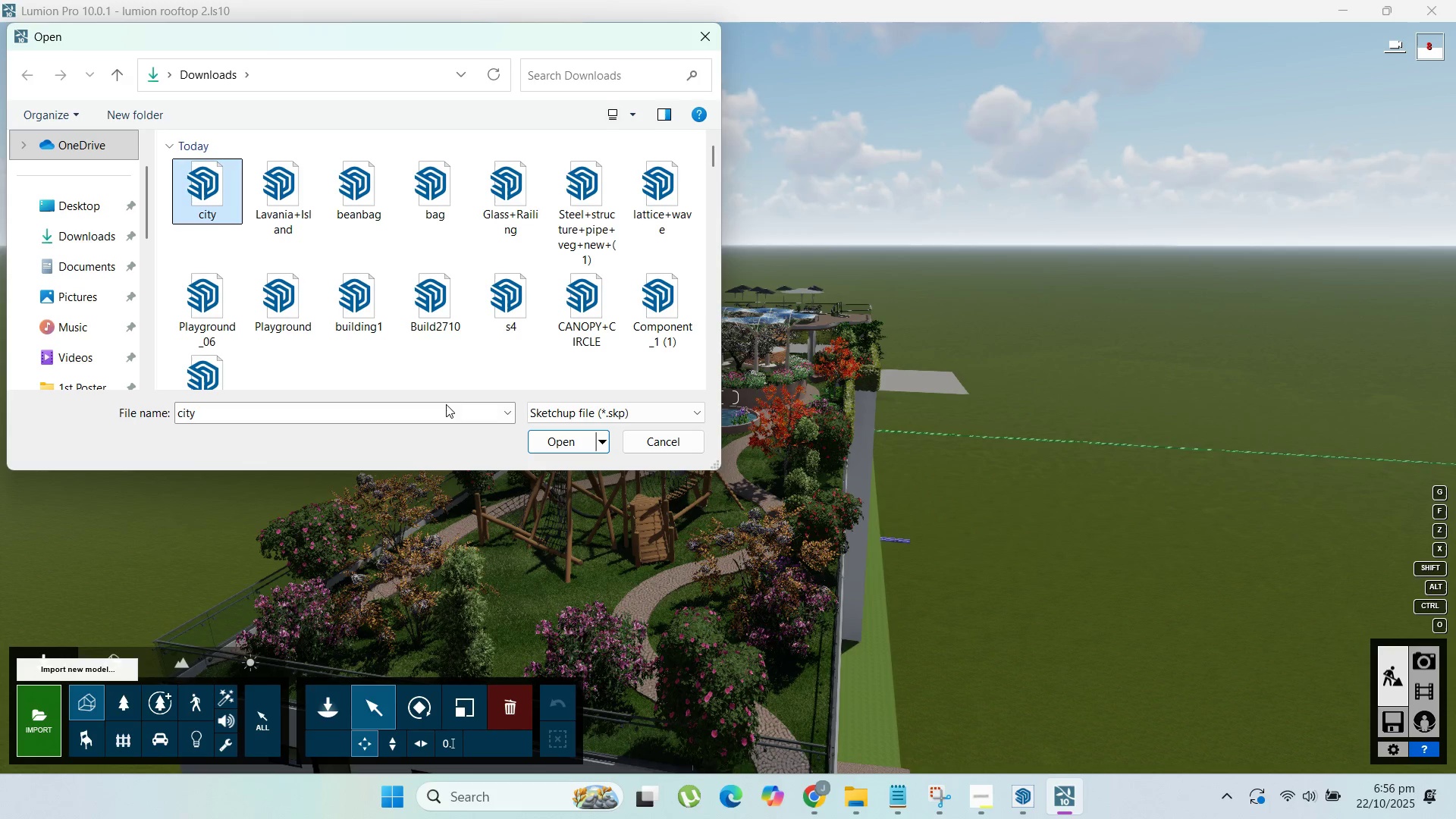 
left_click([560, 441])
 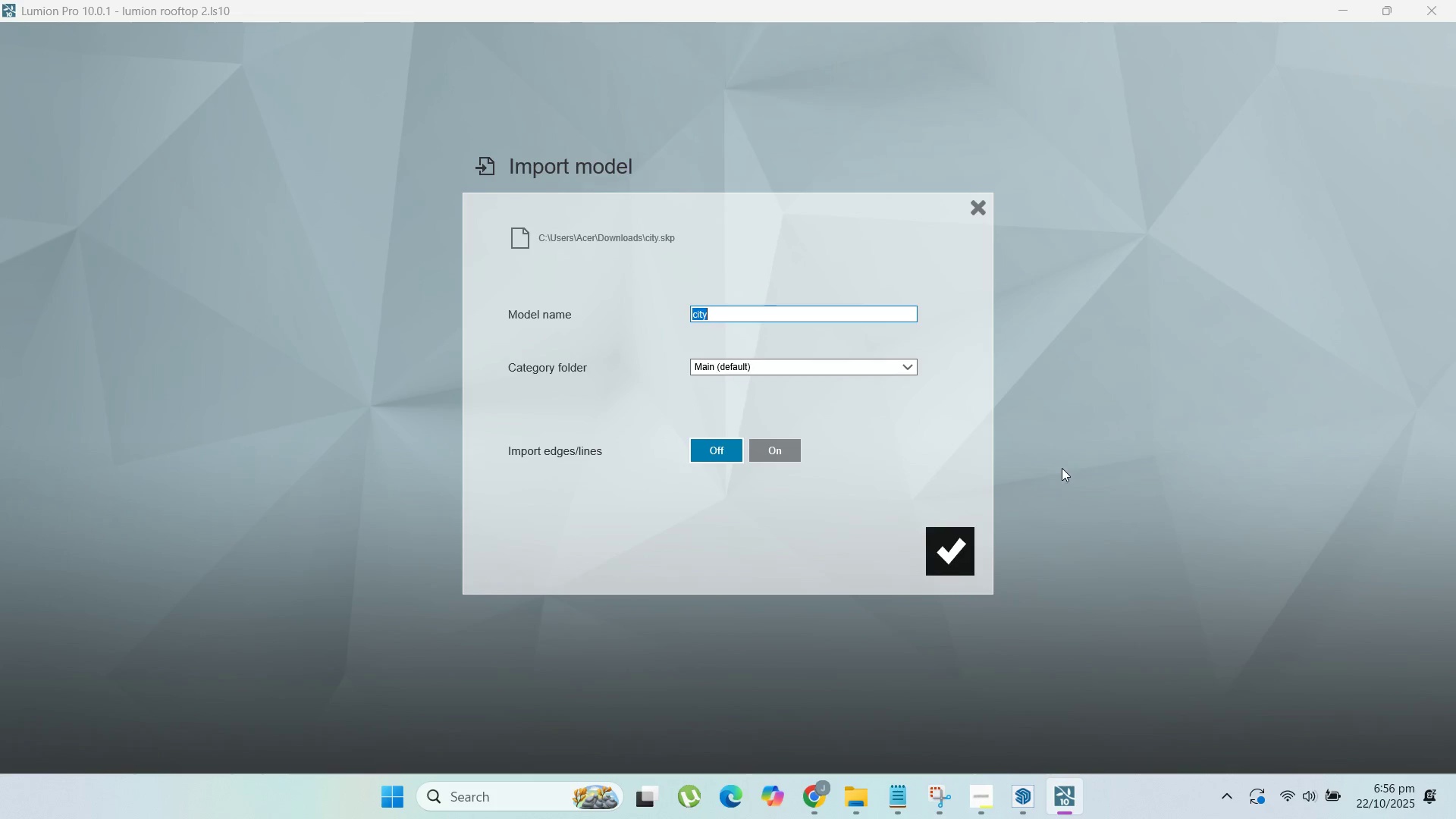 
left_click([937, 548])
 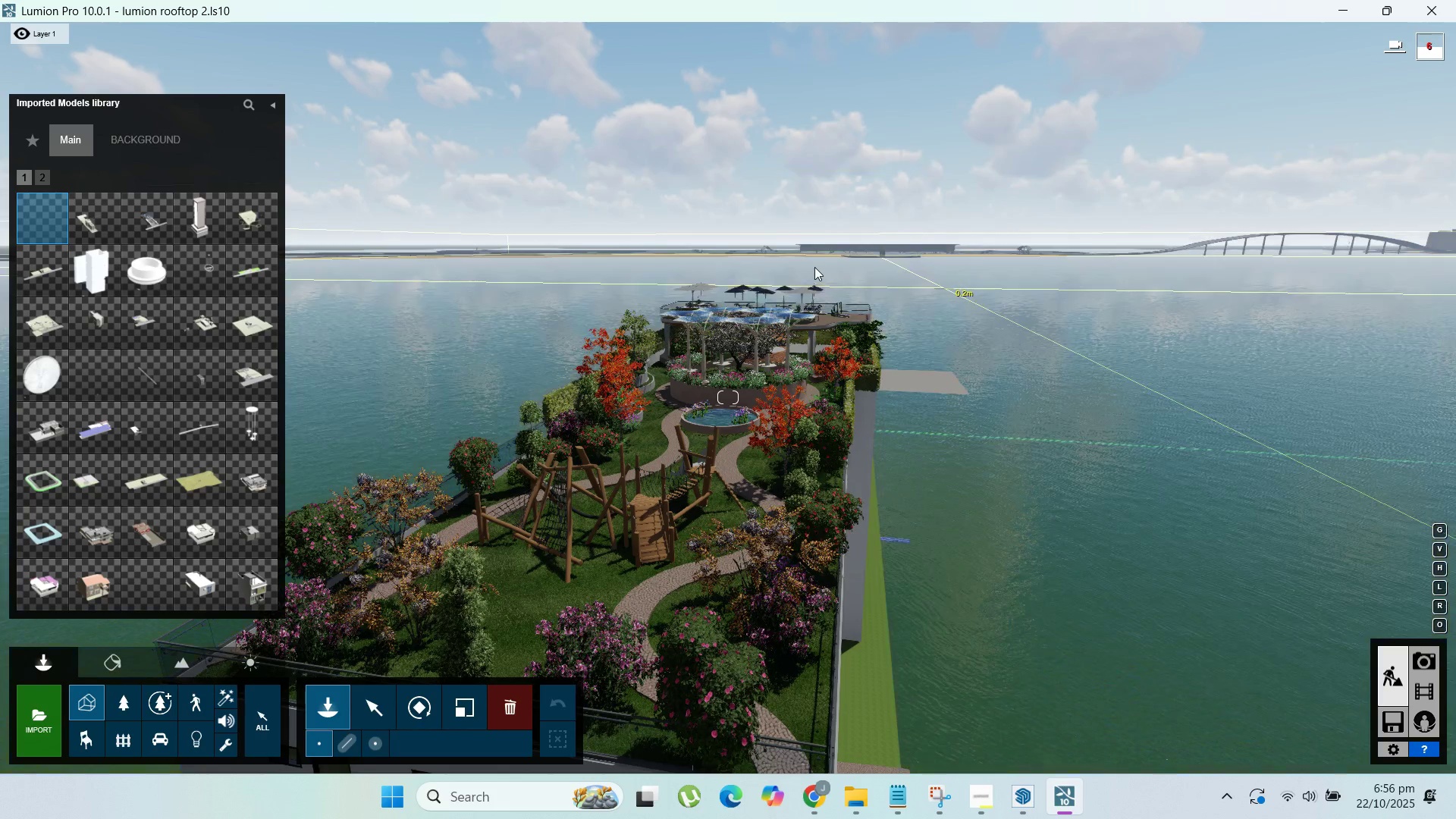 
wait(28.26)
 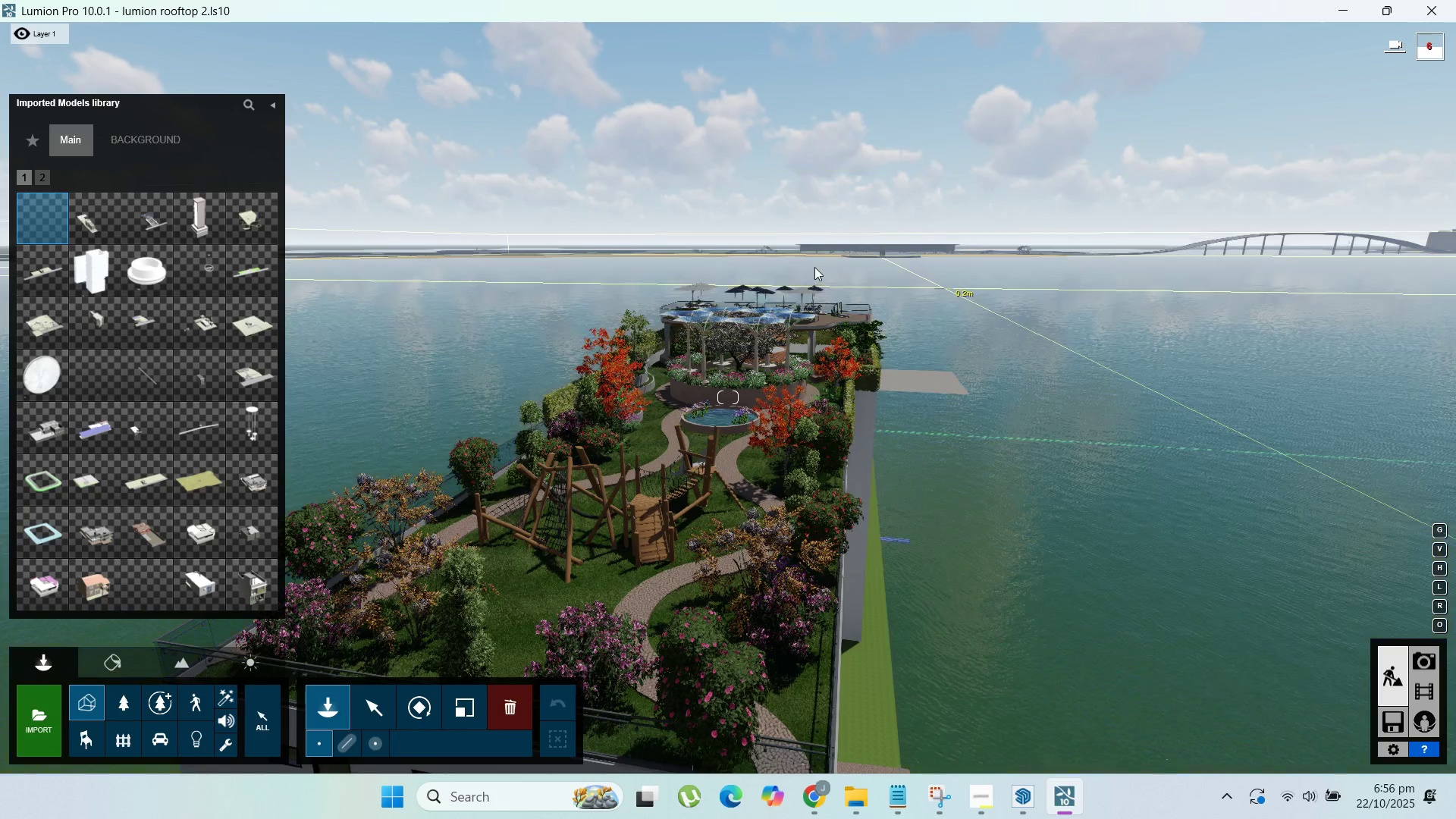 
left_click([544, 330])
 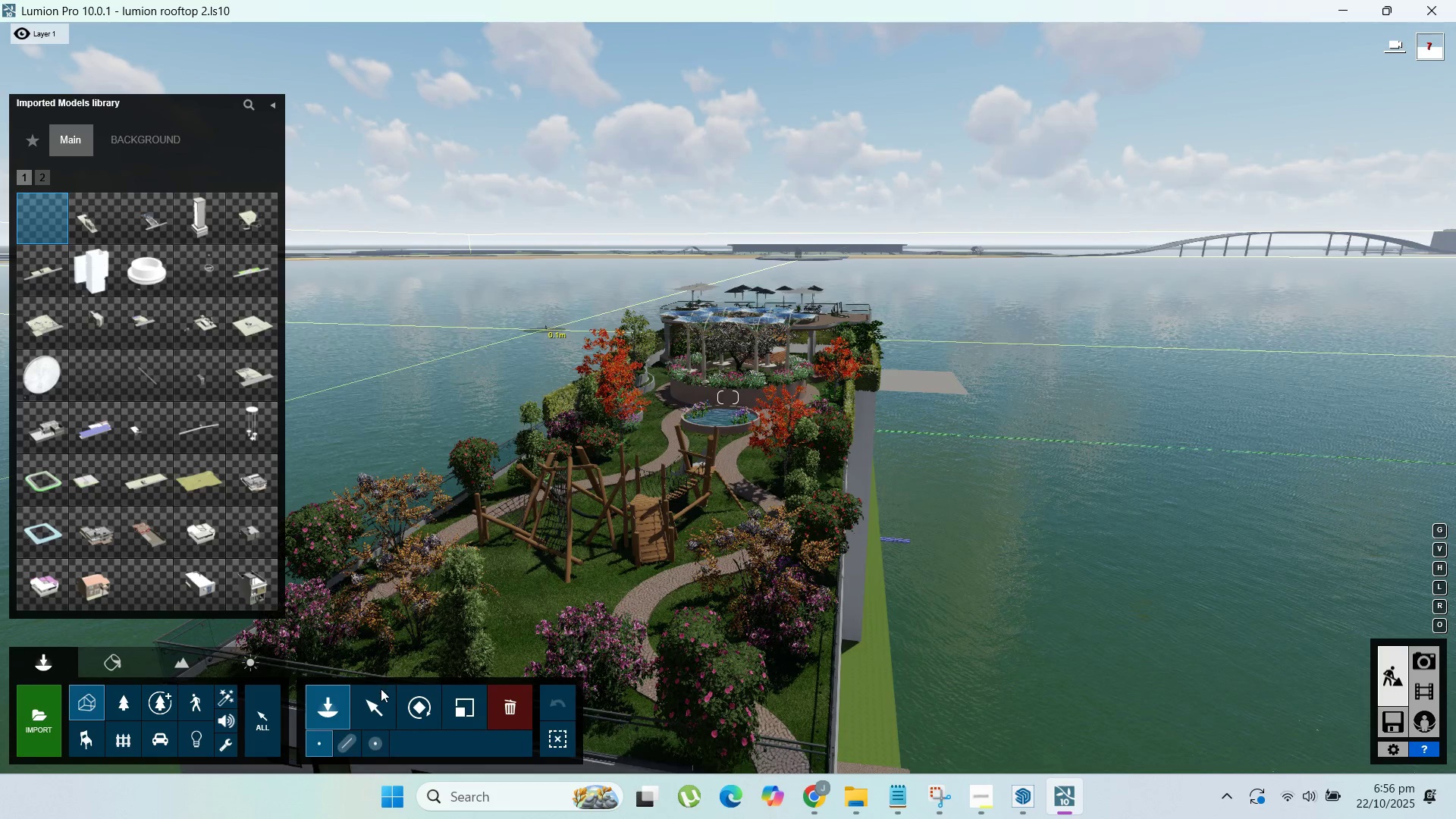 
left_click([381, 690])
 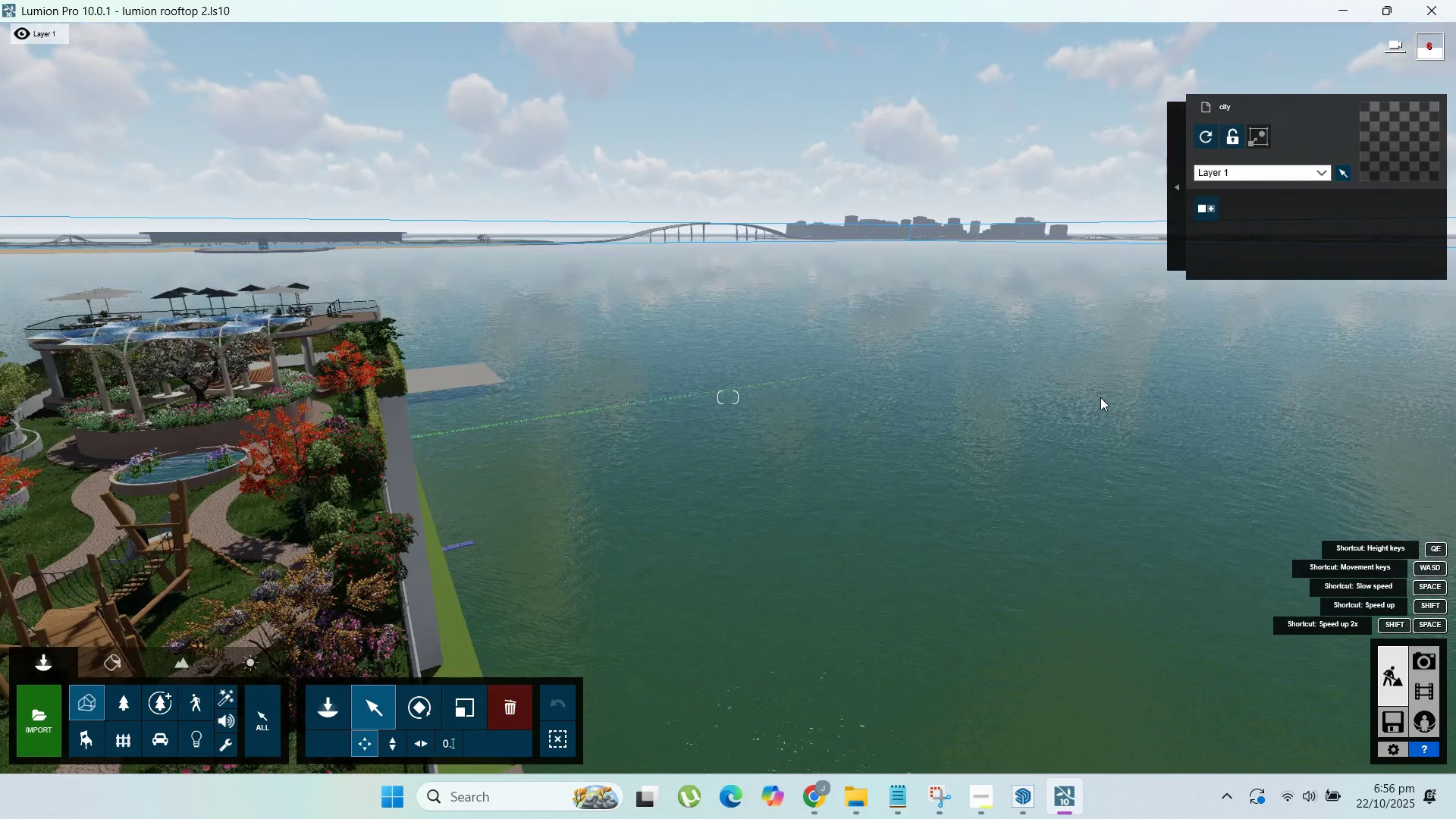 
scroll: coordinate [1018, 582], scroll_direction: down, amount: 47.0
 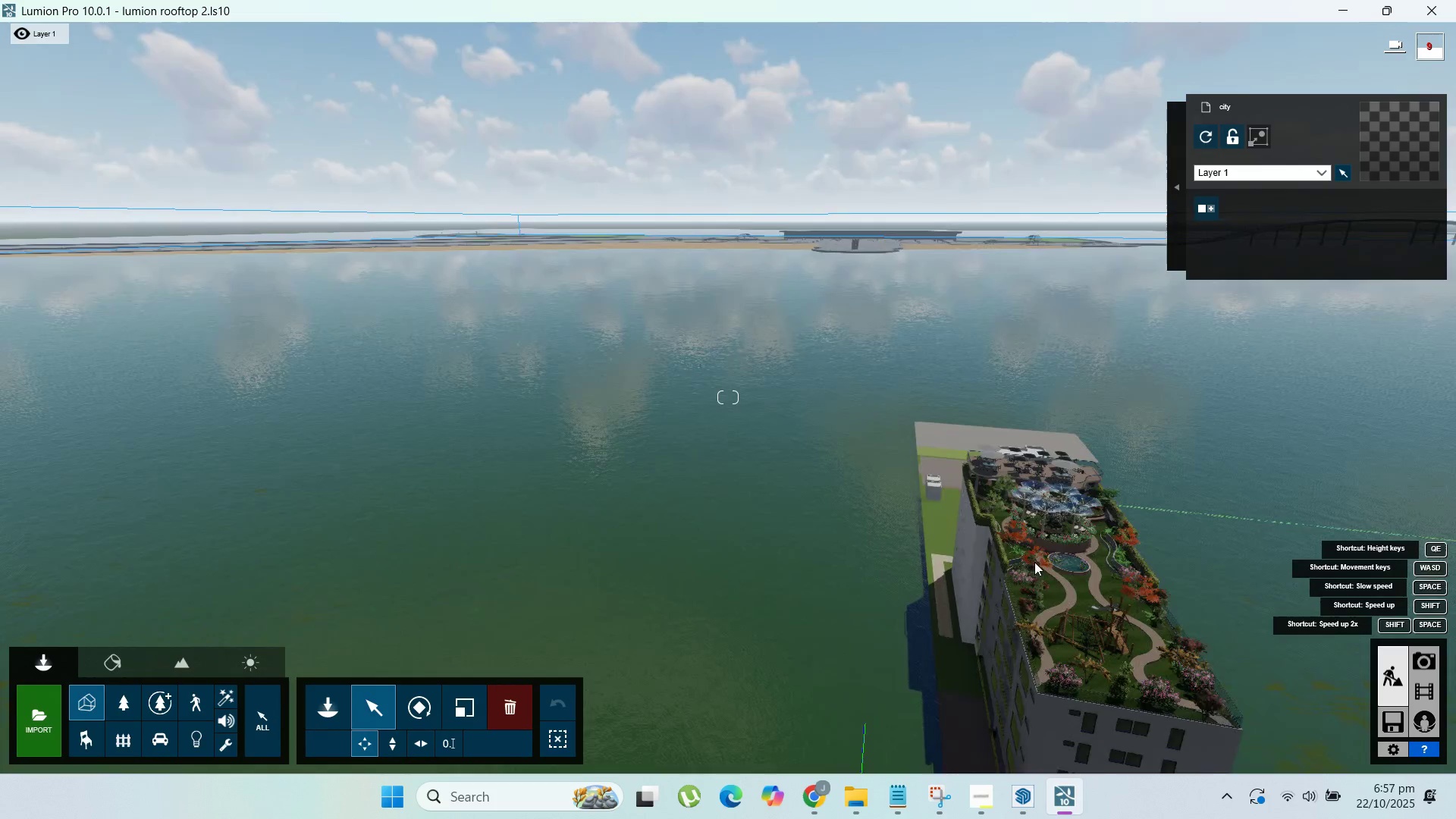 
wait(7.21)
 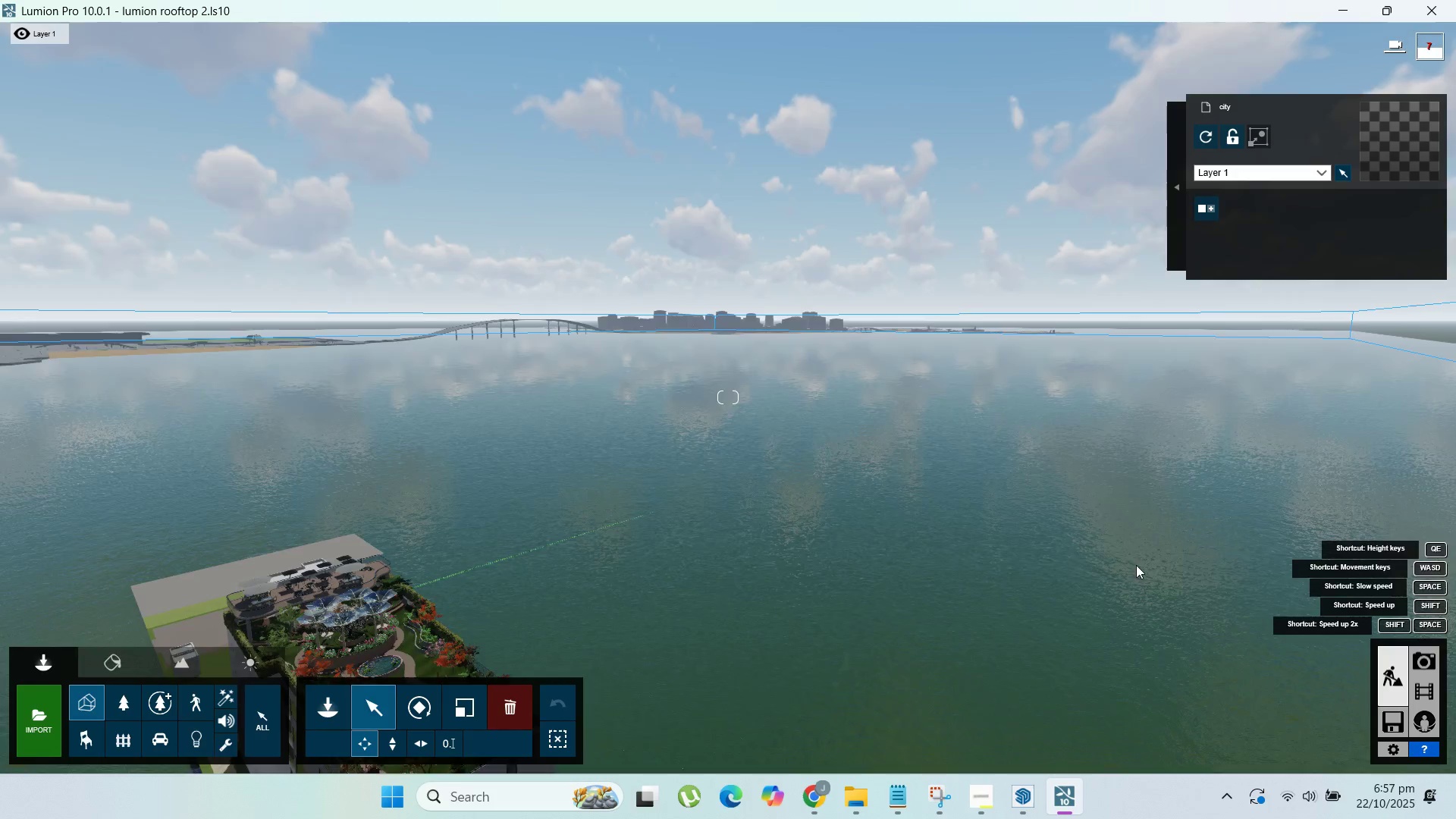 
left_click([360, 745])
 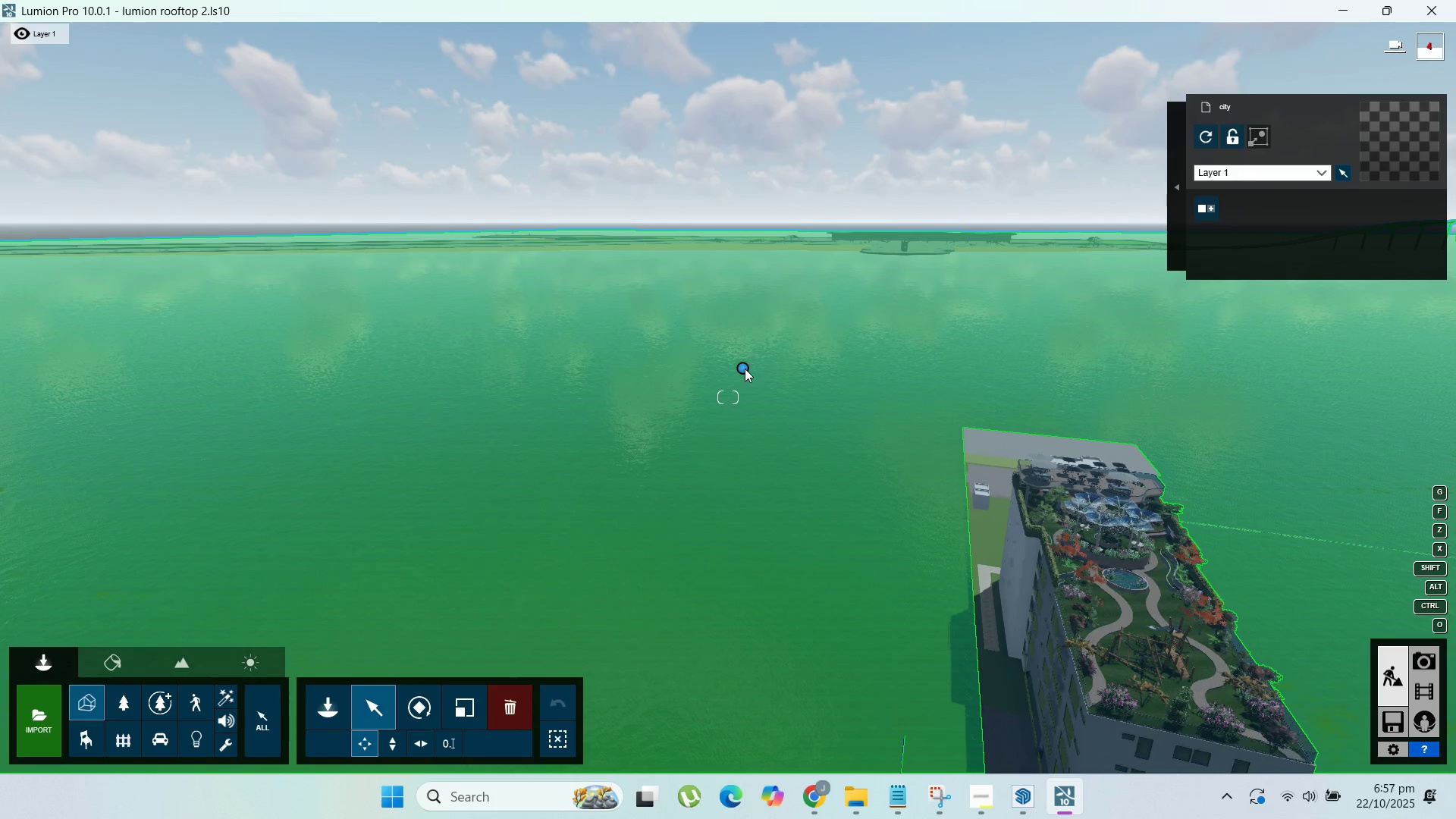 
left_click_drag(start_coordinate=[741, 369], to_coordinate=[8, 452])
 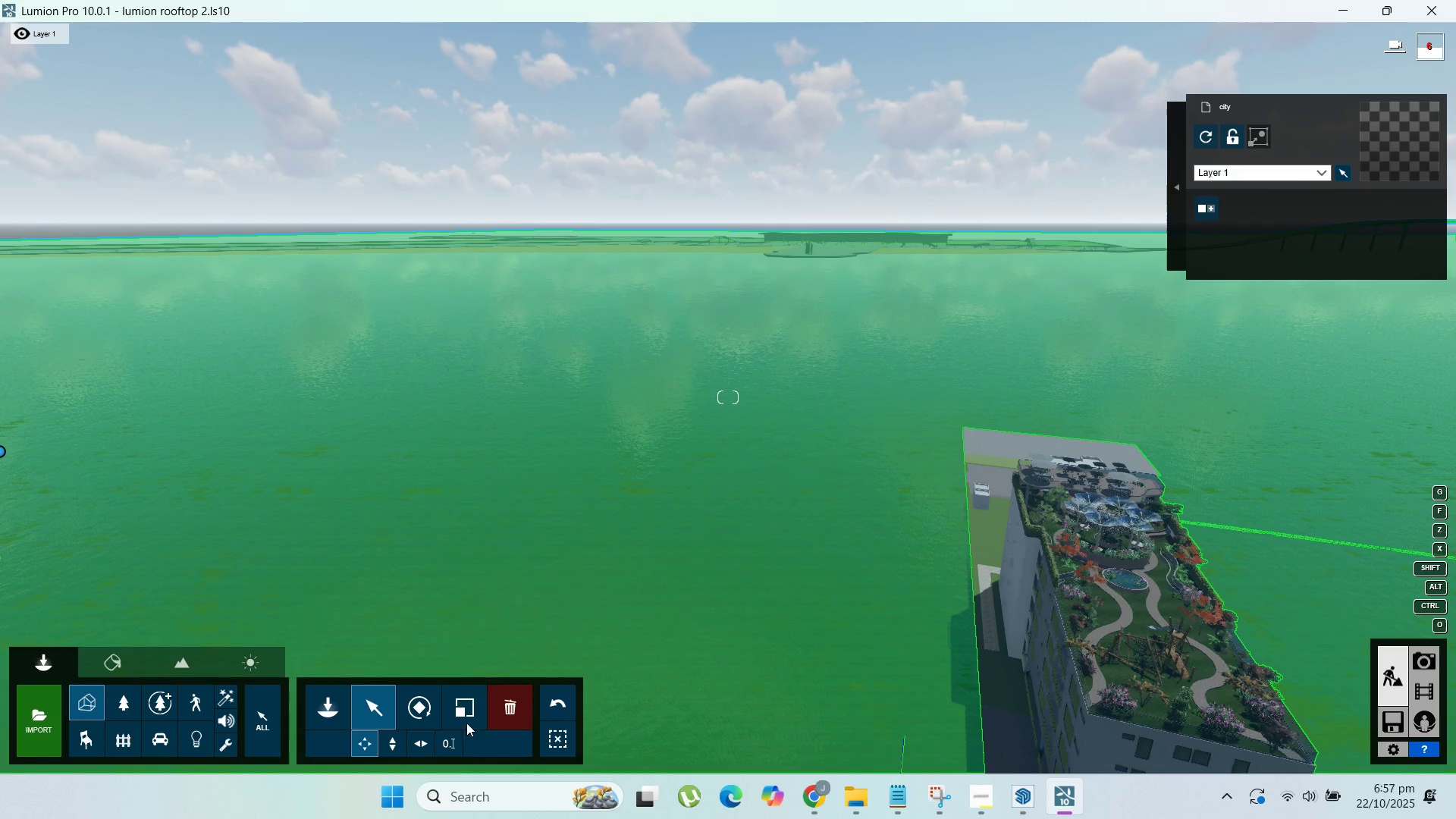 
left_click([372, 712])
 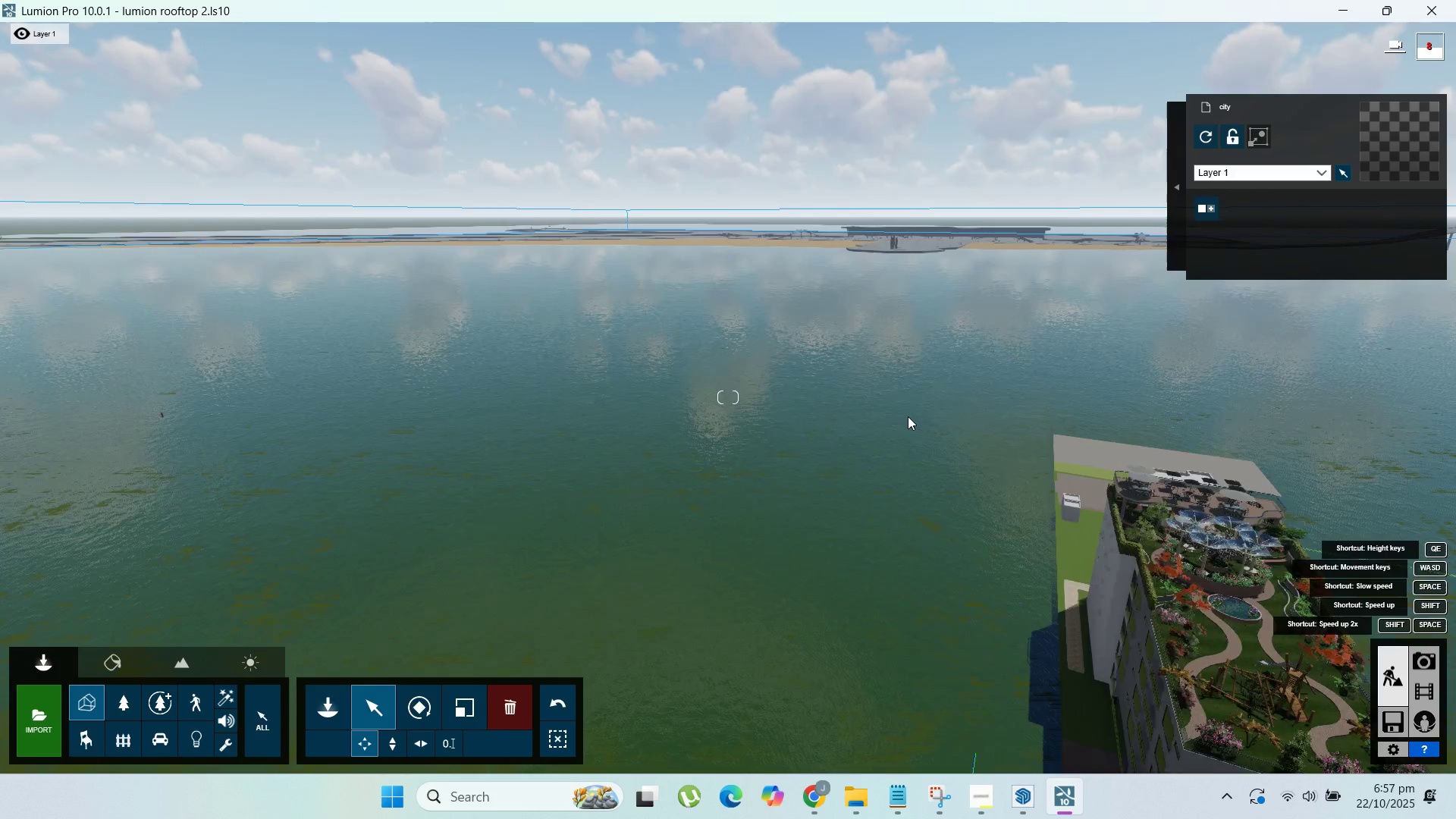 
scroll: coordinate [913, 385], scroll_direction: down, amount: 126.0
 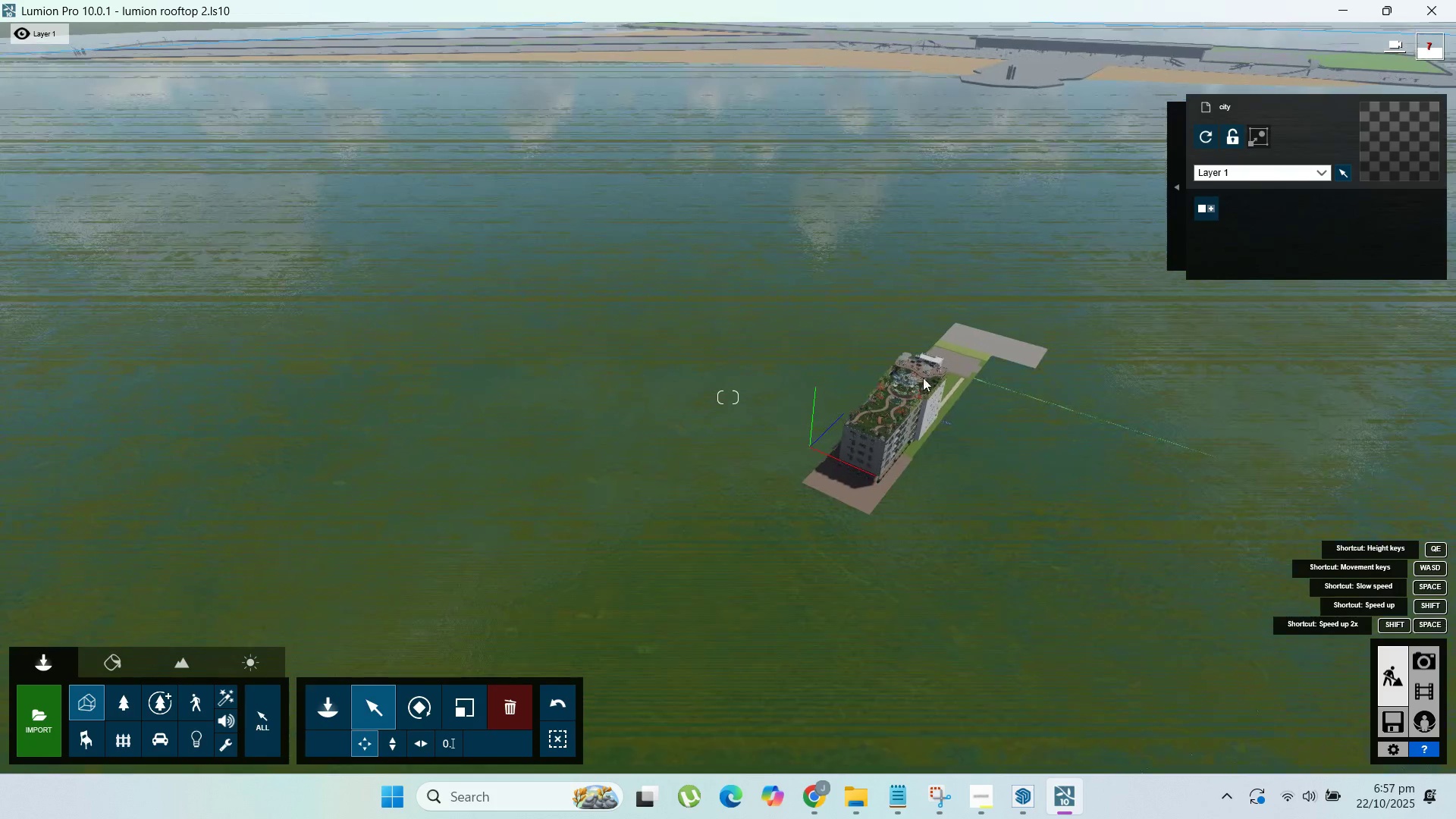 
hold_key(key=ShiftLeft, duration=1.49)
 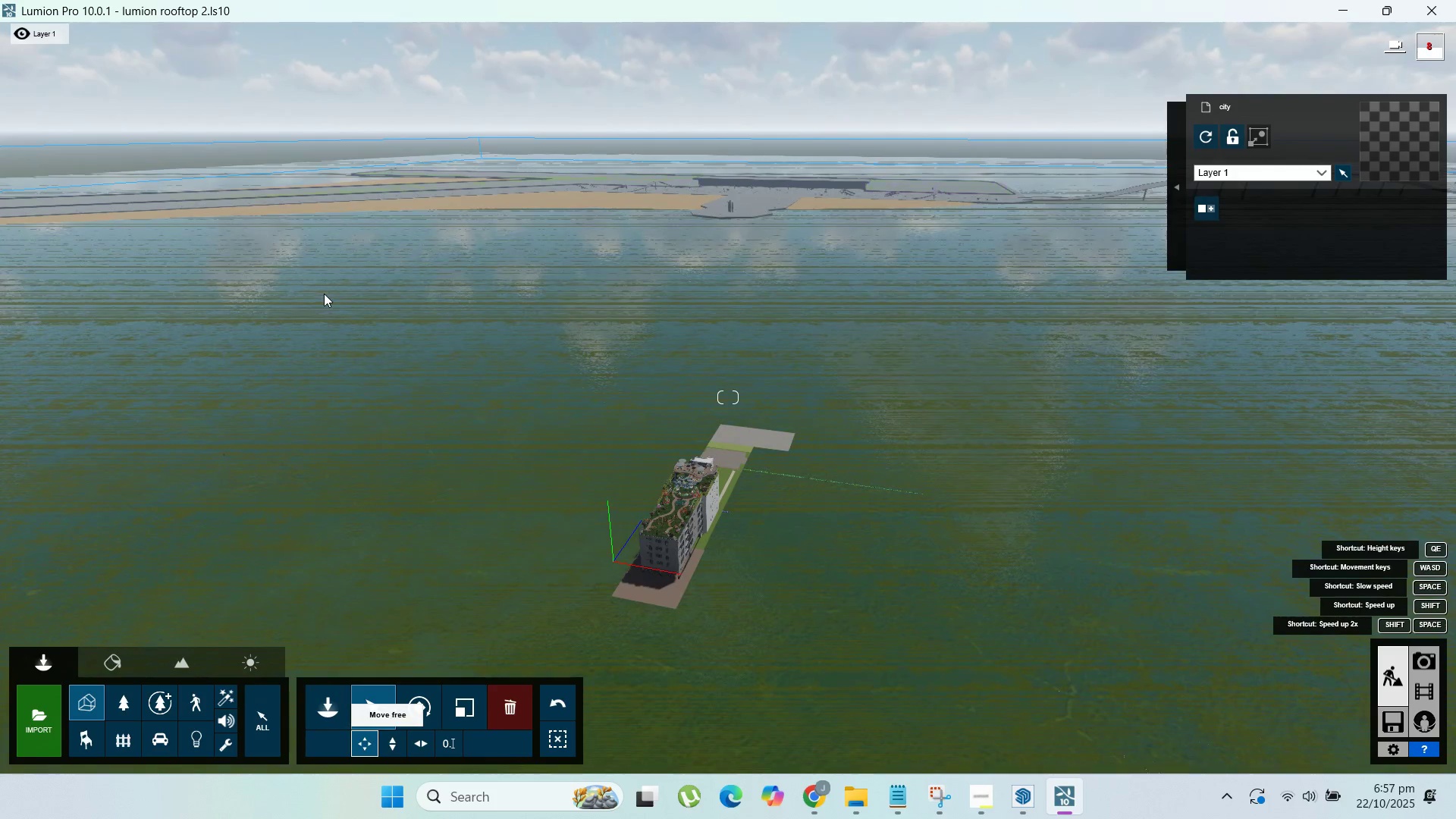 
right_click([322, 296])
 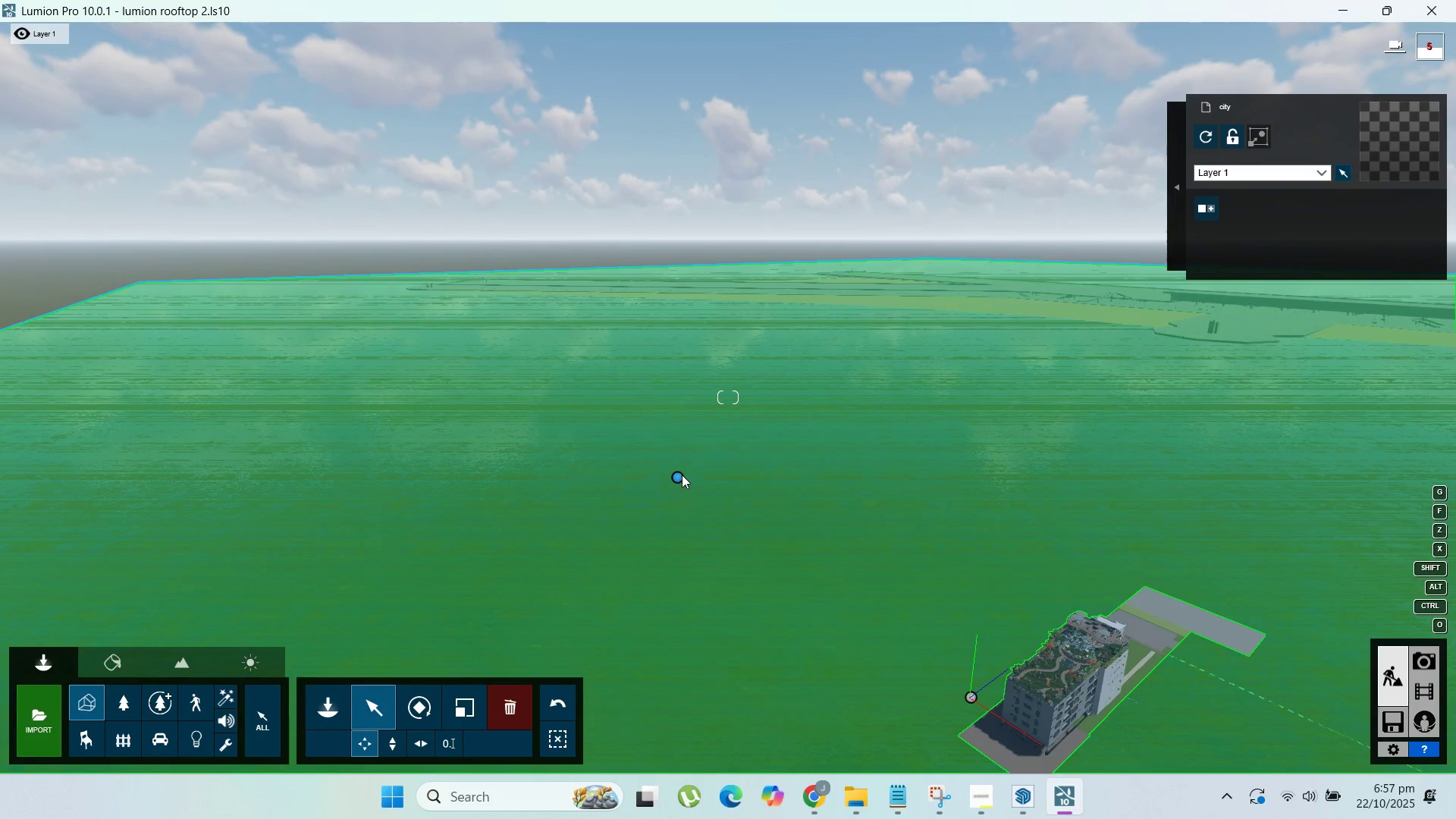 
left_click_drag(start_coordinate=[680, 473], to_coordinate=[18, 247])
 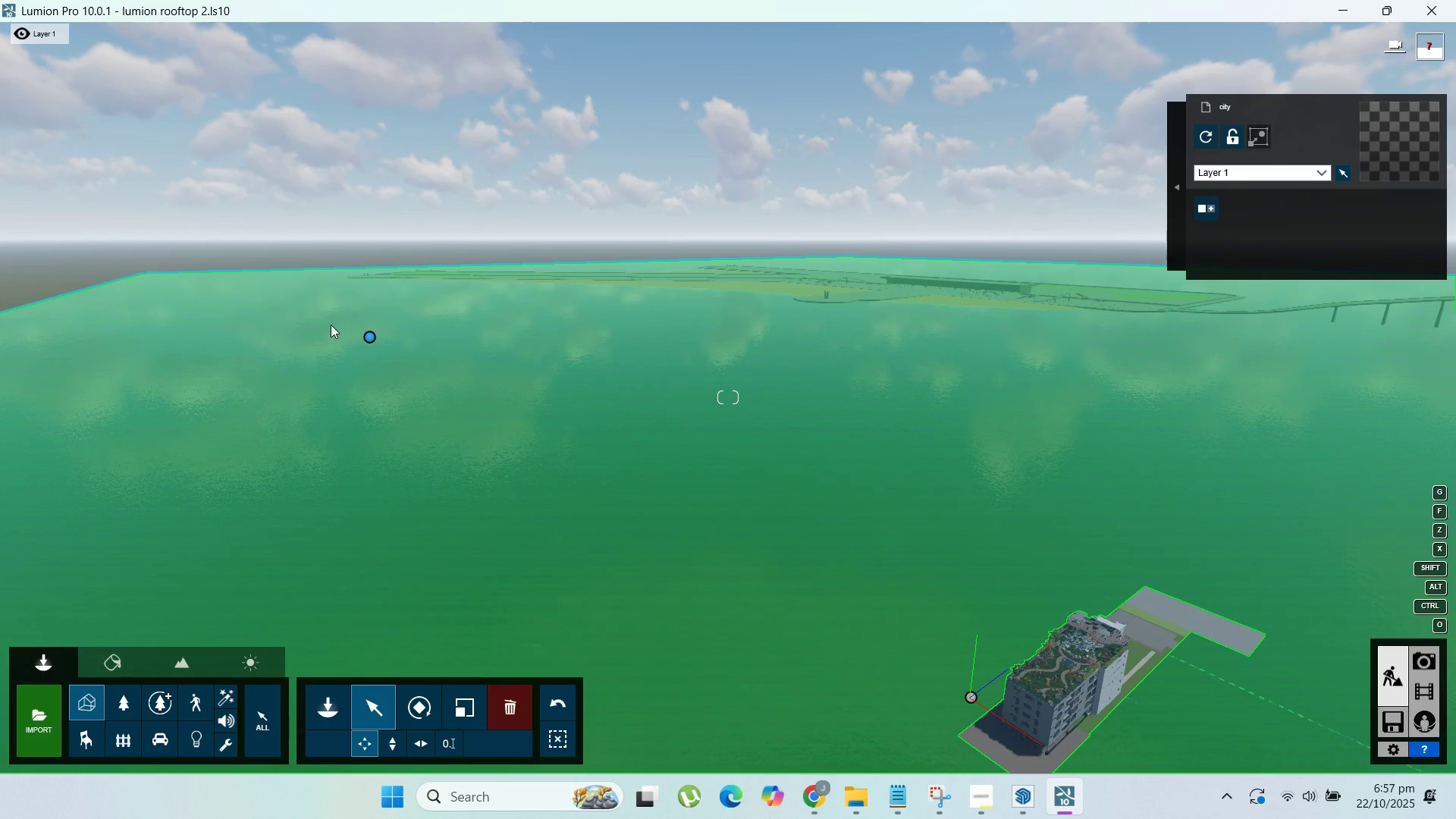 
left_click_drag(start_coordinate=[372, 334], to_coordinate=[0, 316])
 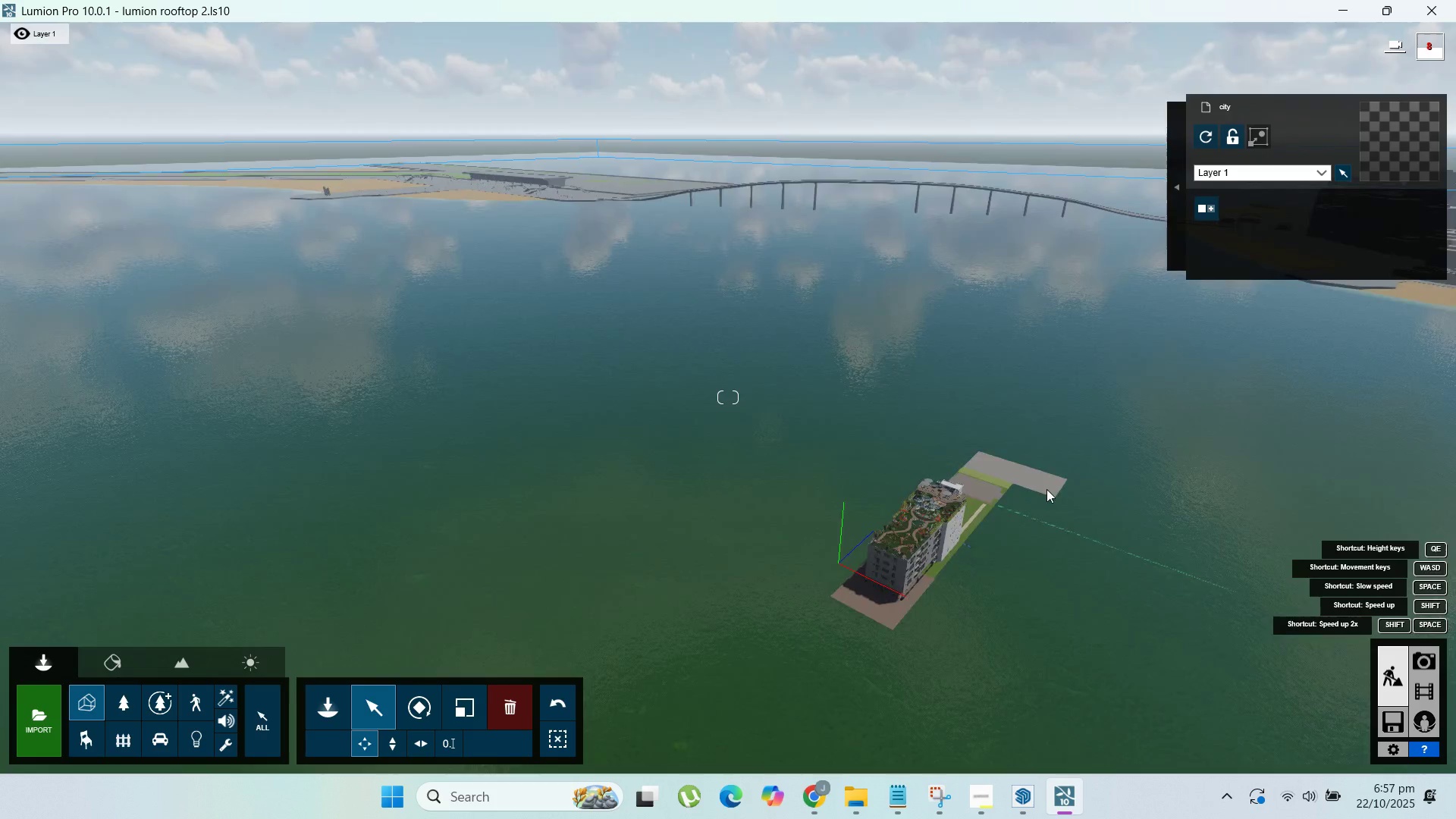 
scroll: coordinate [994, 472], scroll_direction: down, amount: 69.0
 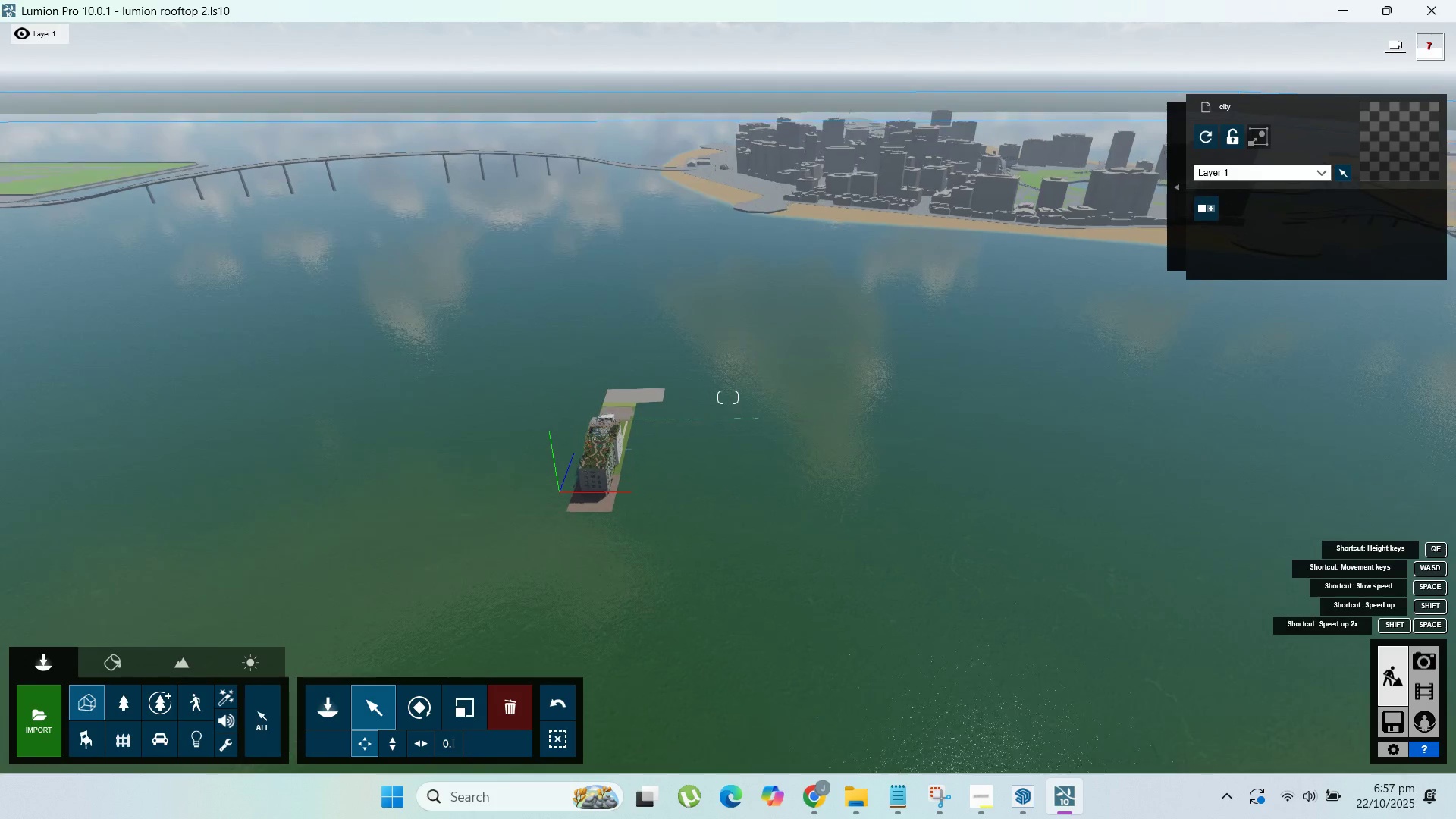 
hold_key(key=ShiftLeft, duration=1.52)
 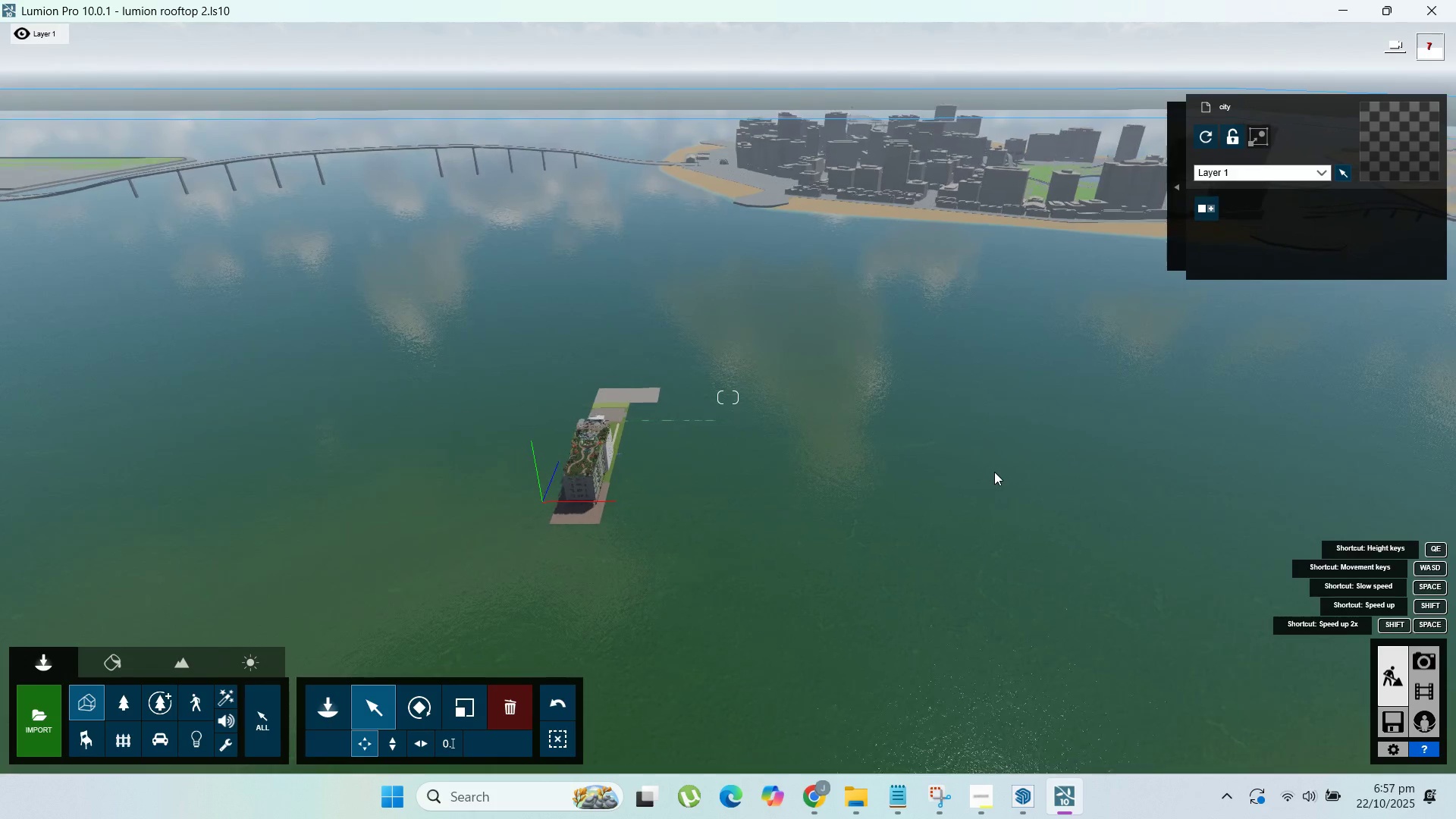 
hold_key(key=ShiftLeft, duration=0.71)
 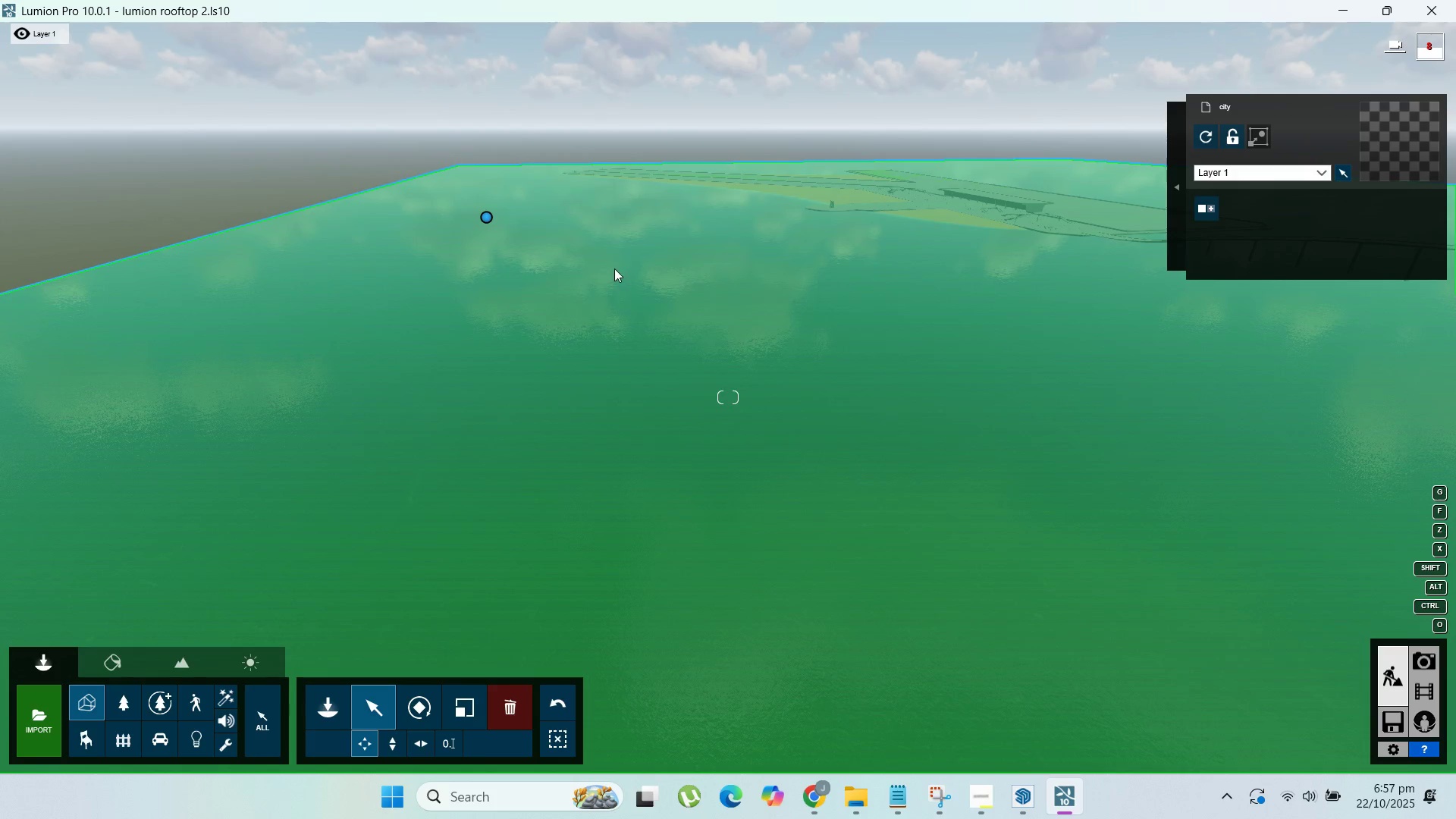 
wait(6.12)
 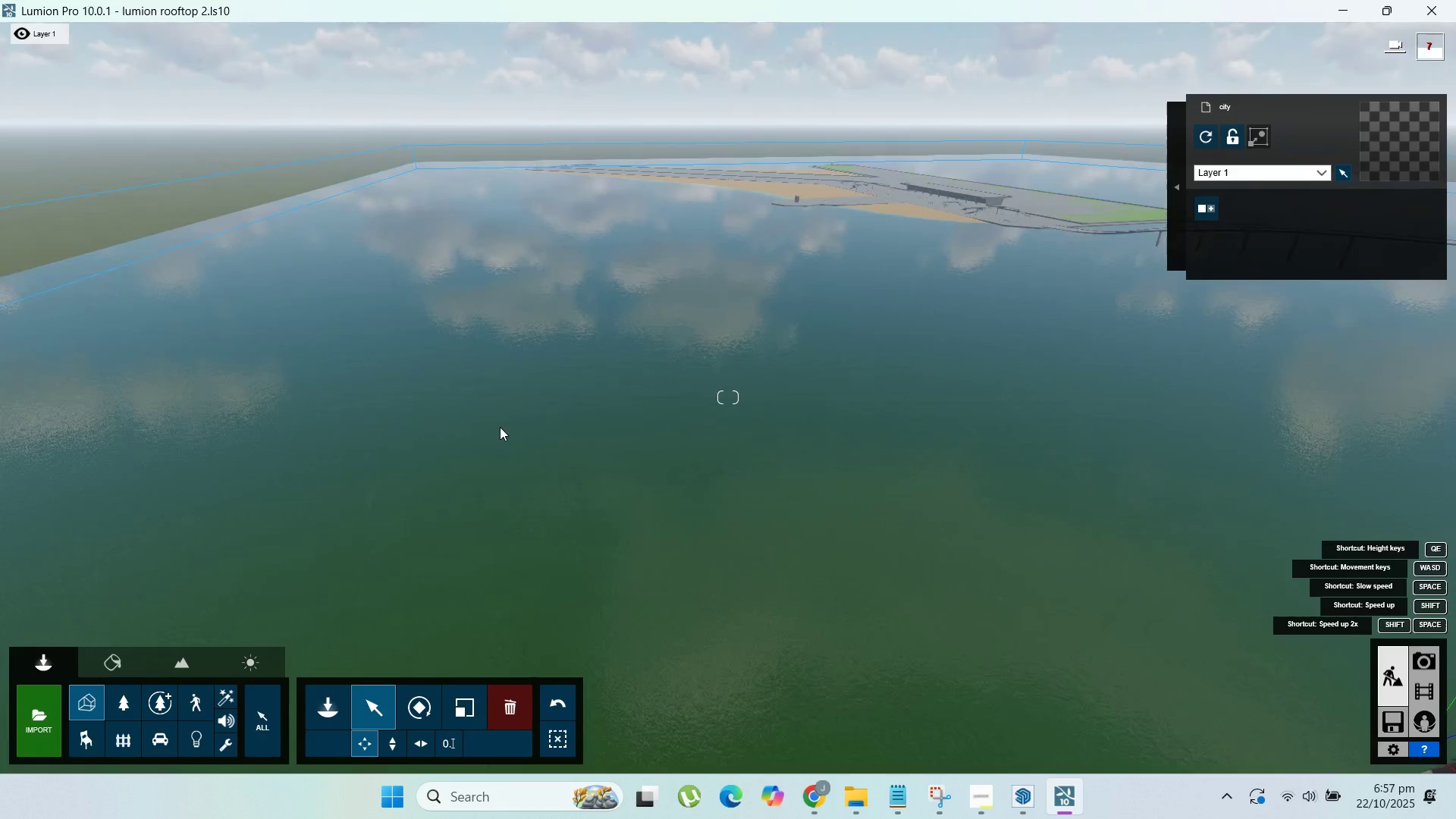 
left_click_drag(start_coordinate=[486, 220], to_coordinate=[111, 194])
 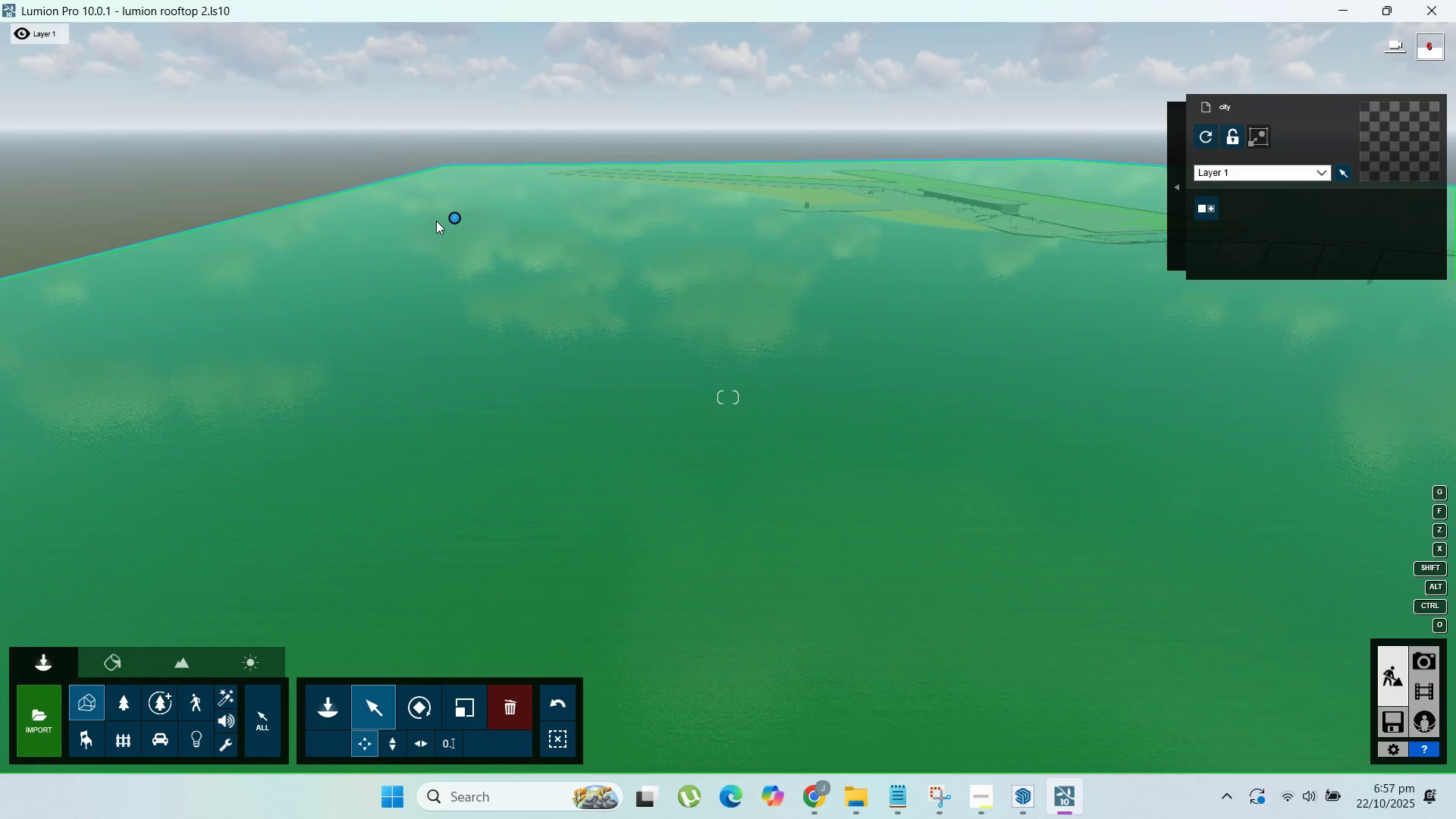 
left_click_drag(start_coordinate=[454, 221], to_coordinate=[40, 217])
 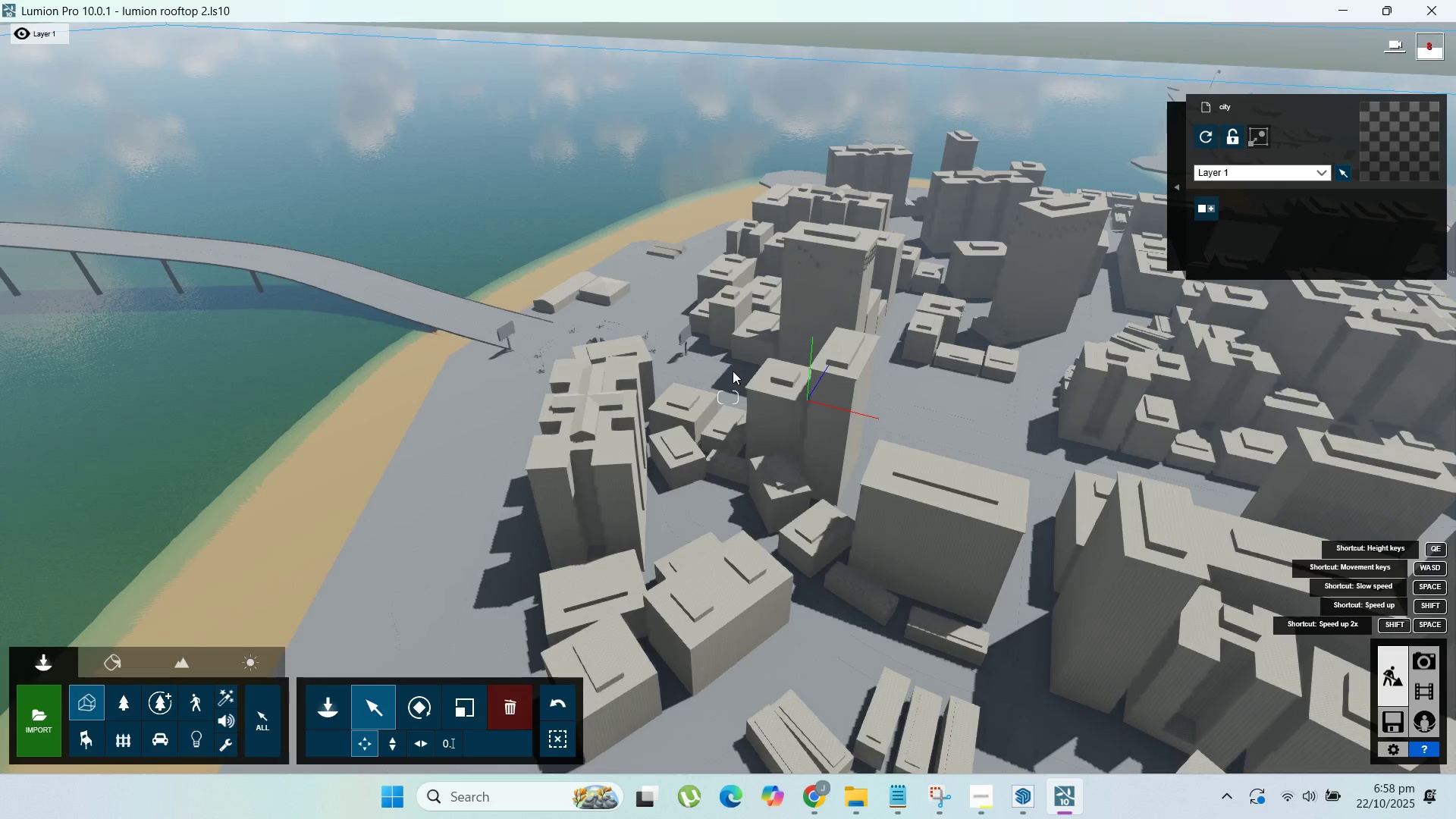 
scroll: coordinate [739, 353], scroll_direction: down, amount: 16.0
 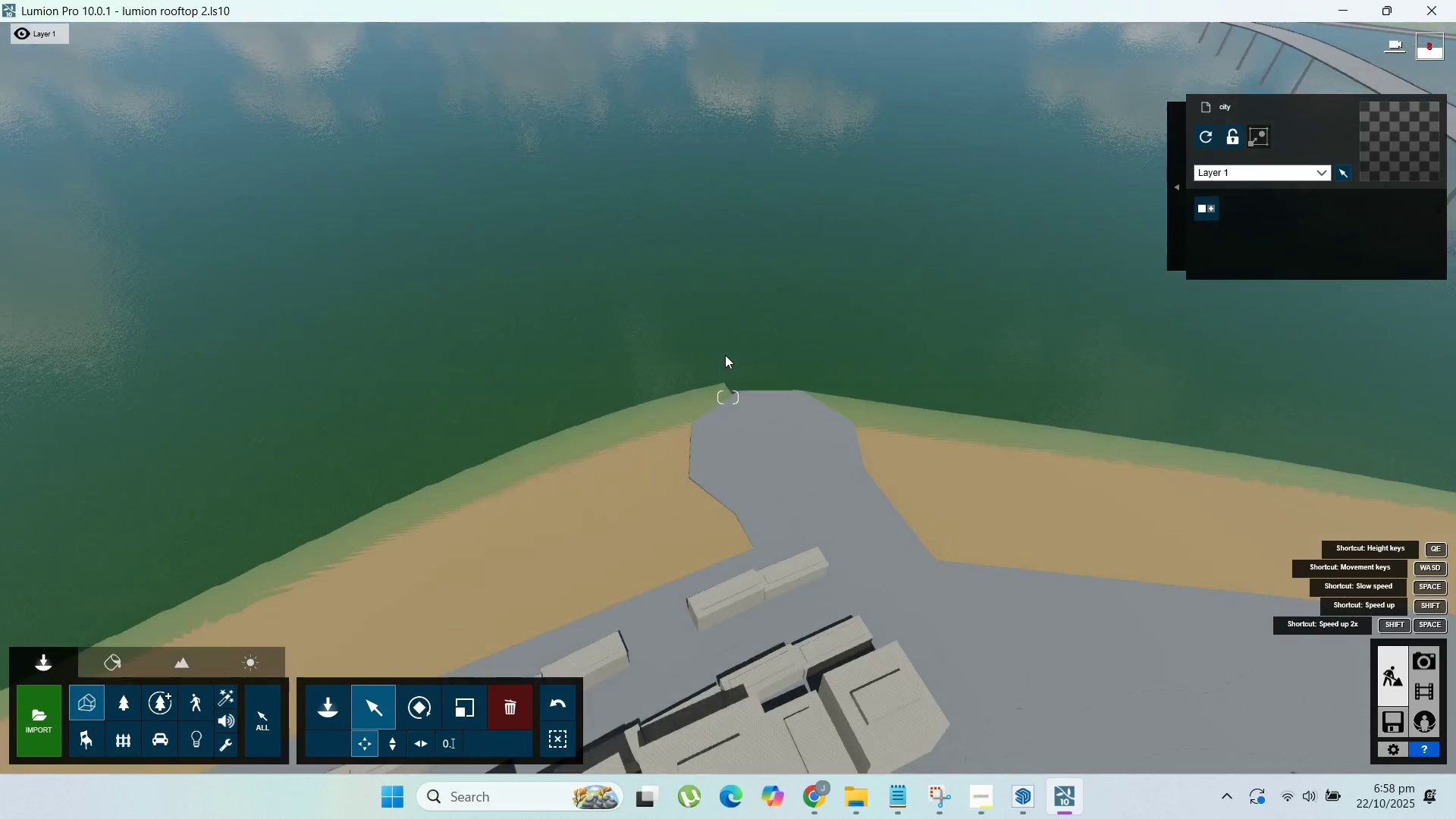 
wait(7.59)
 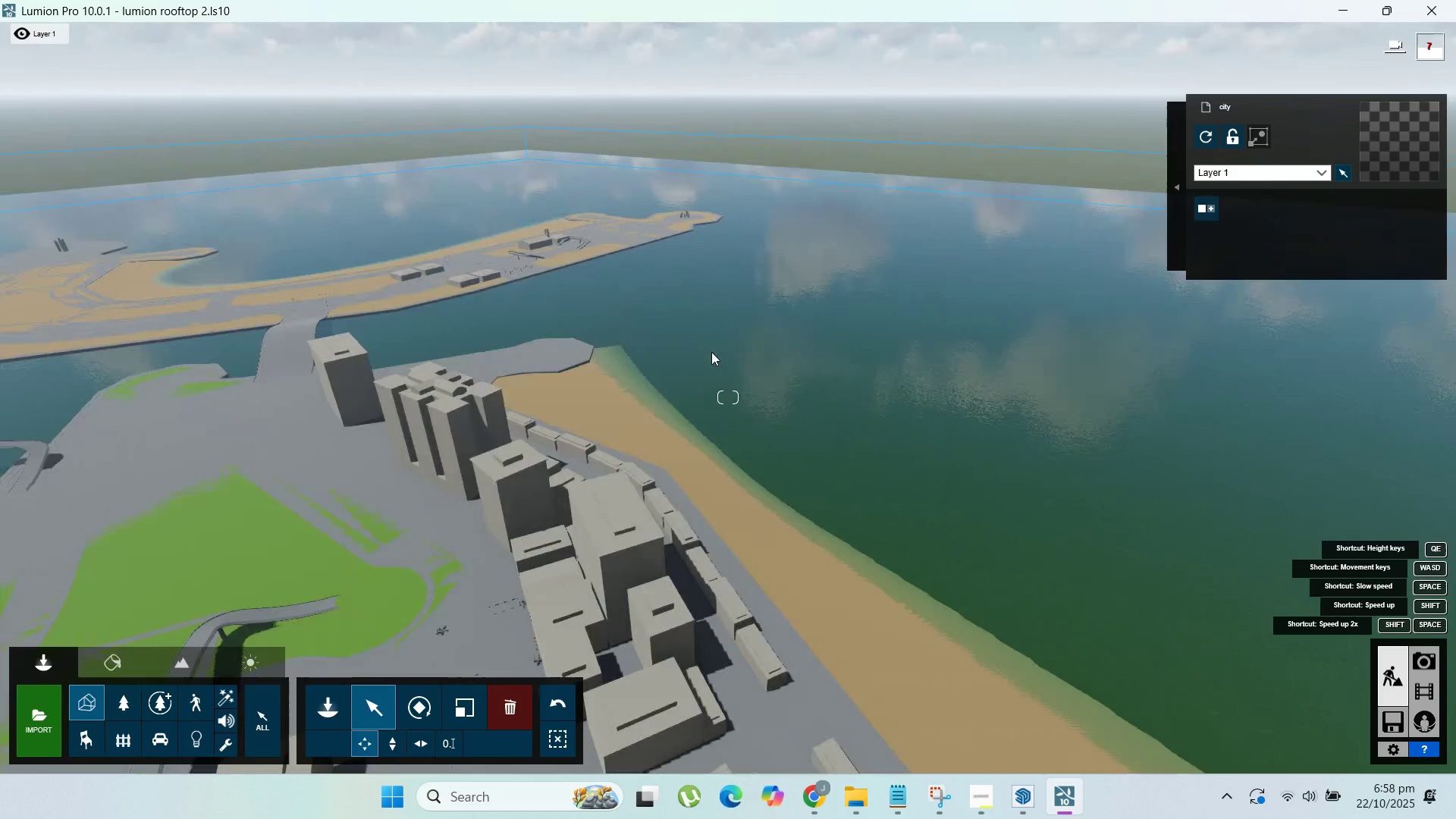 
scroll: coordinate [723, 355], scroll_direction: down, amount: 52.0
 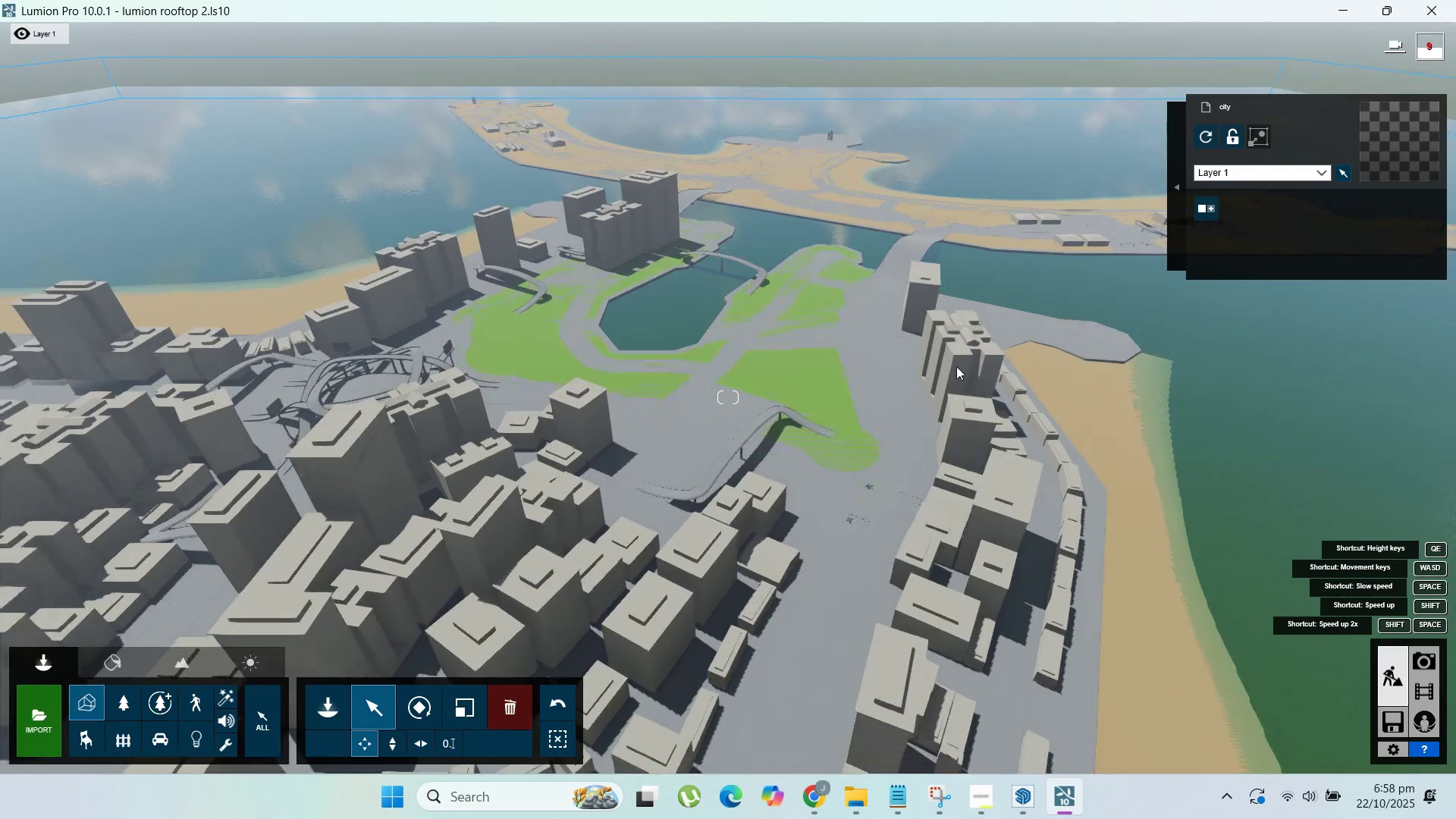 
hold_key(key=ShiftLeft, duration=1.53)
 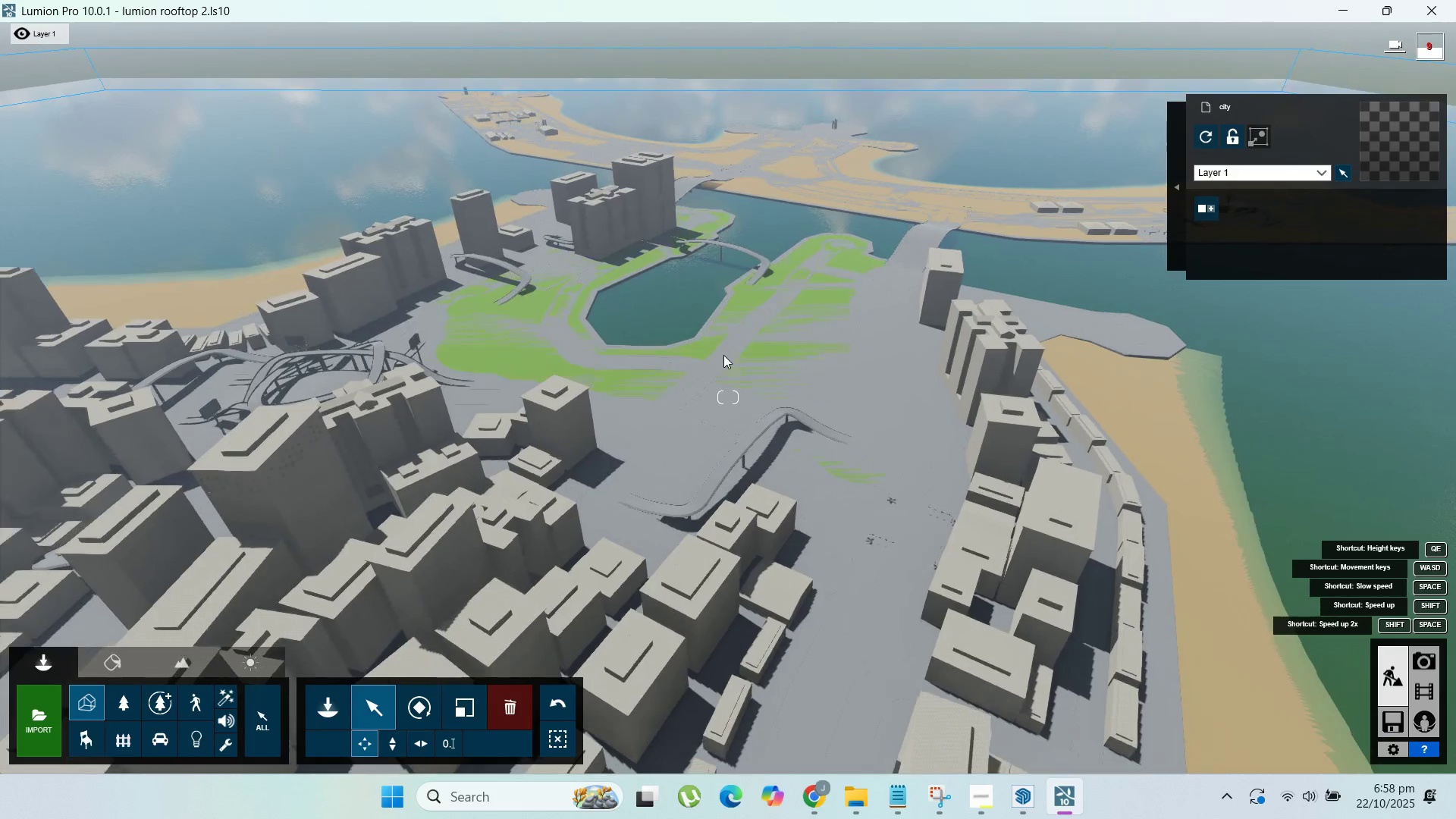 
hold_key(key=ShiftLeft, duration=0.83)
 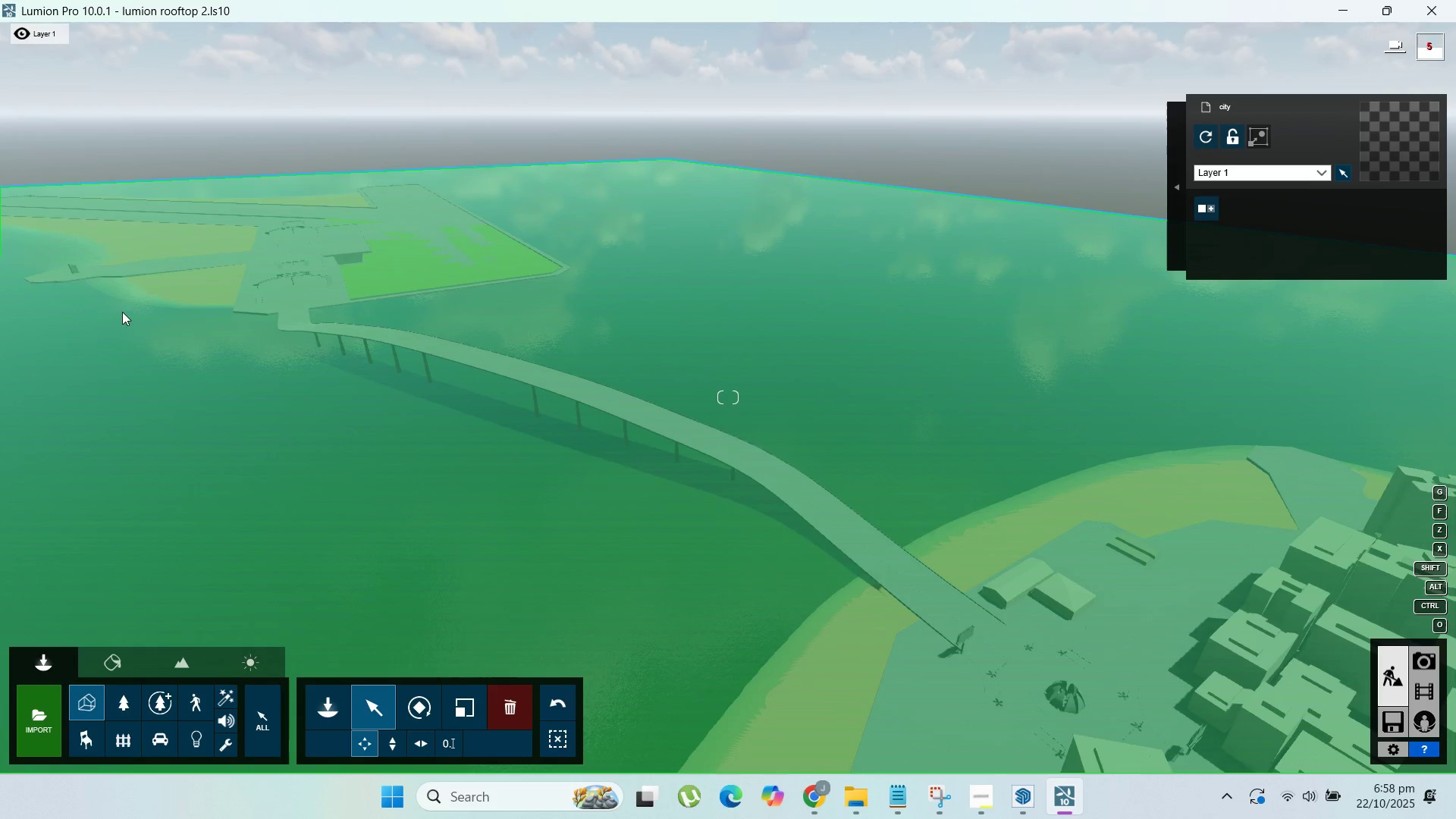 
wait(16.63)
 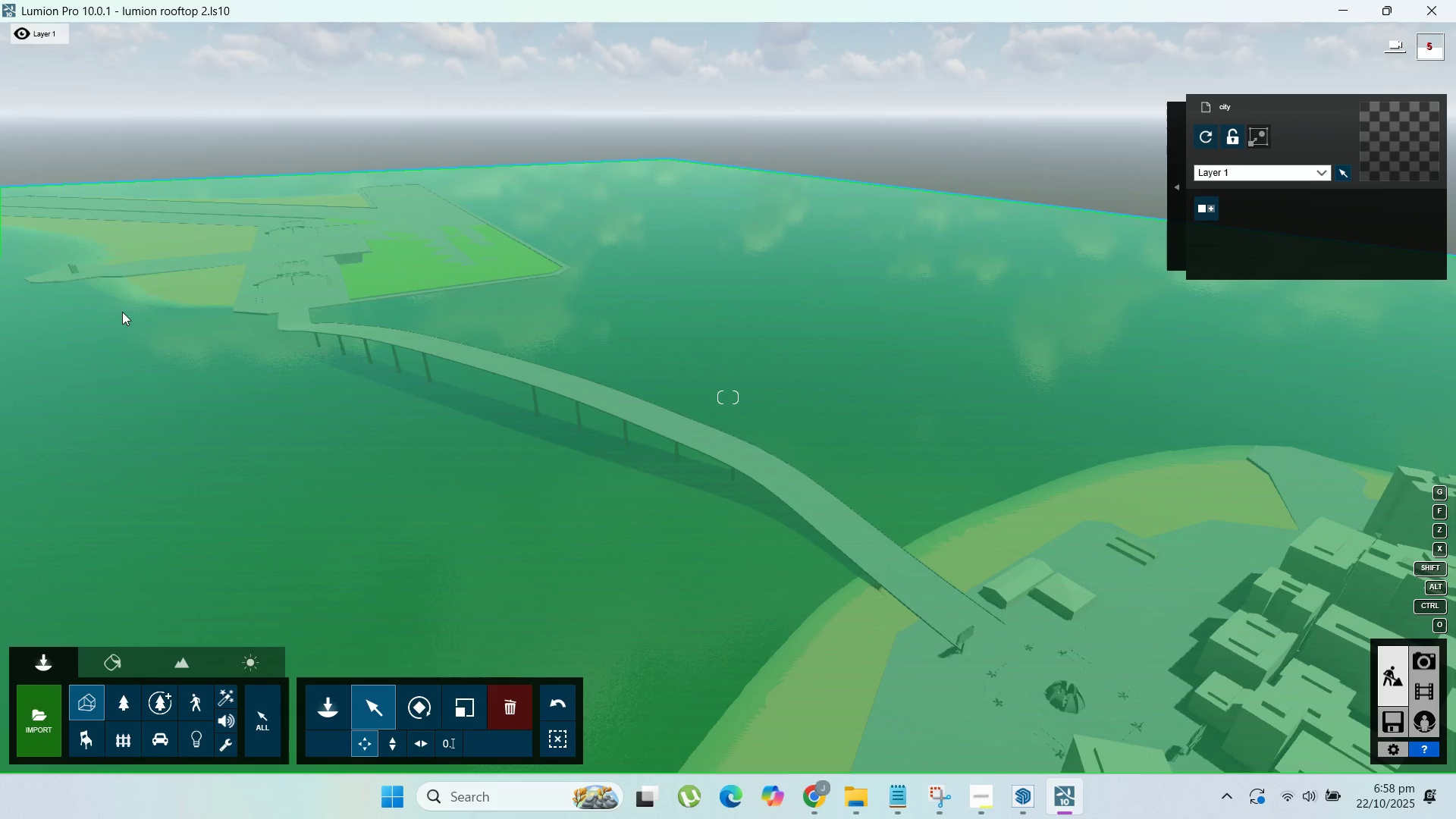 
hold_key(key=X, duration=1.53)
 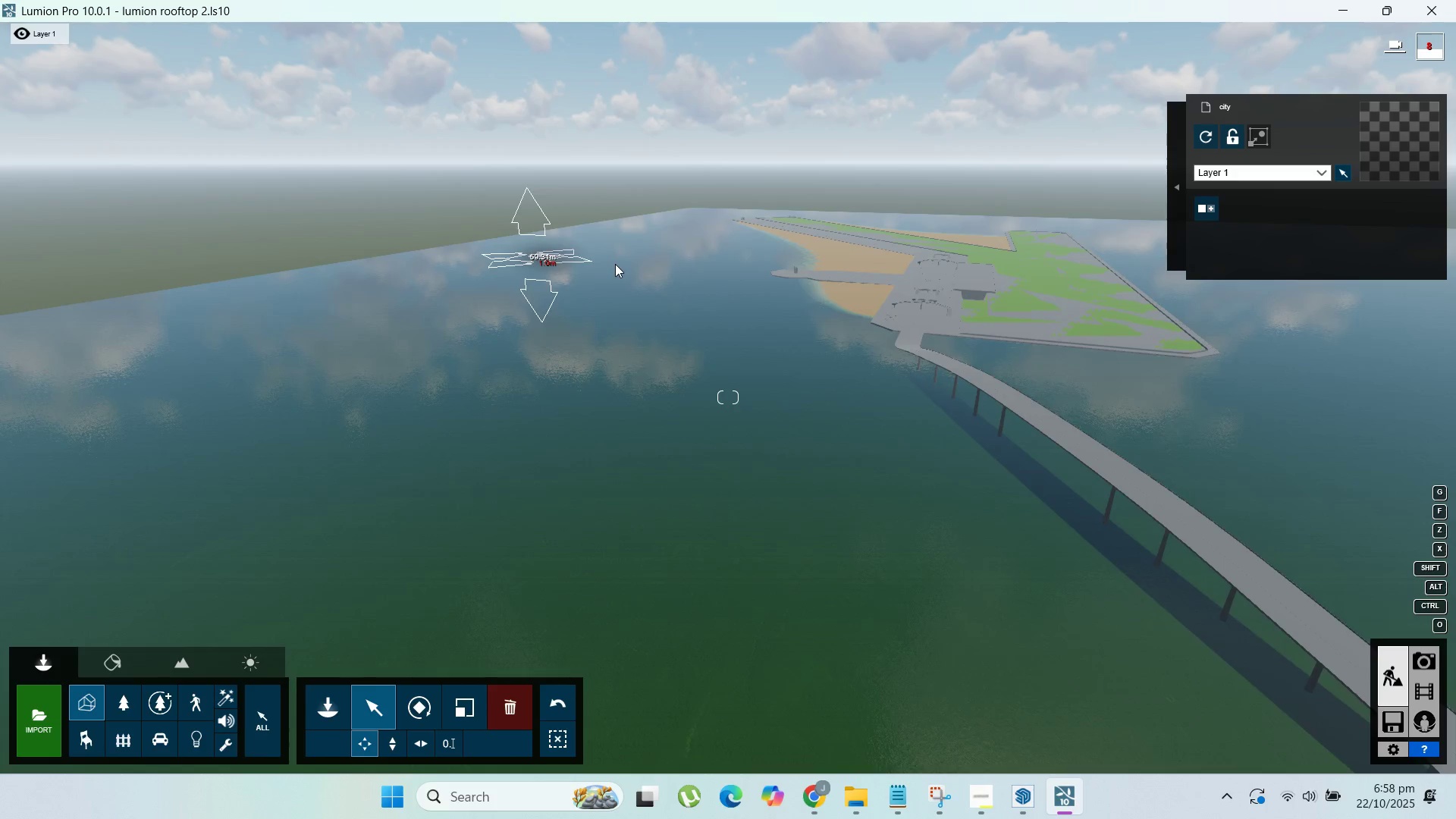 
left_click_drag(start_coordinate=[544, 253], to_coordinate=[732, 285])
 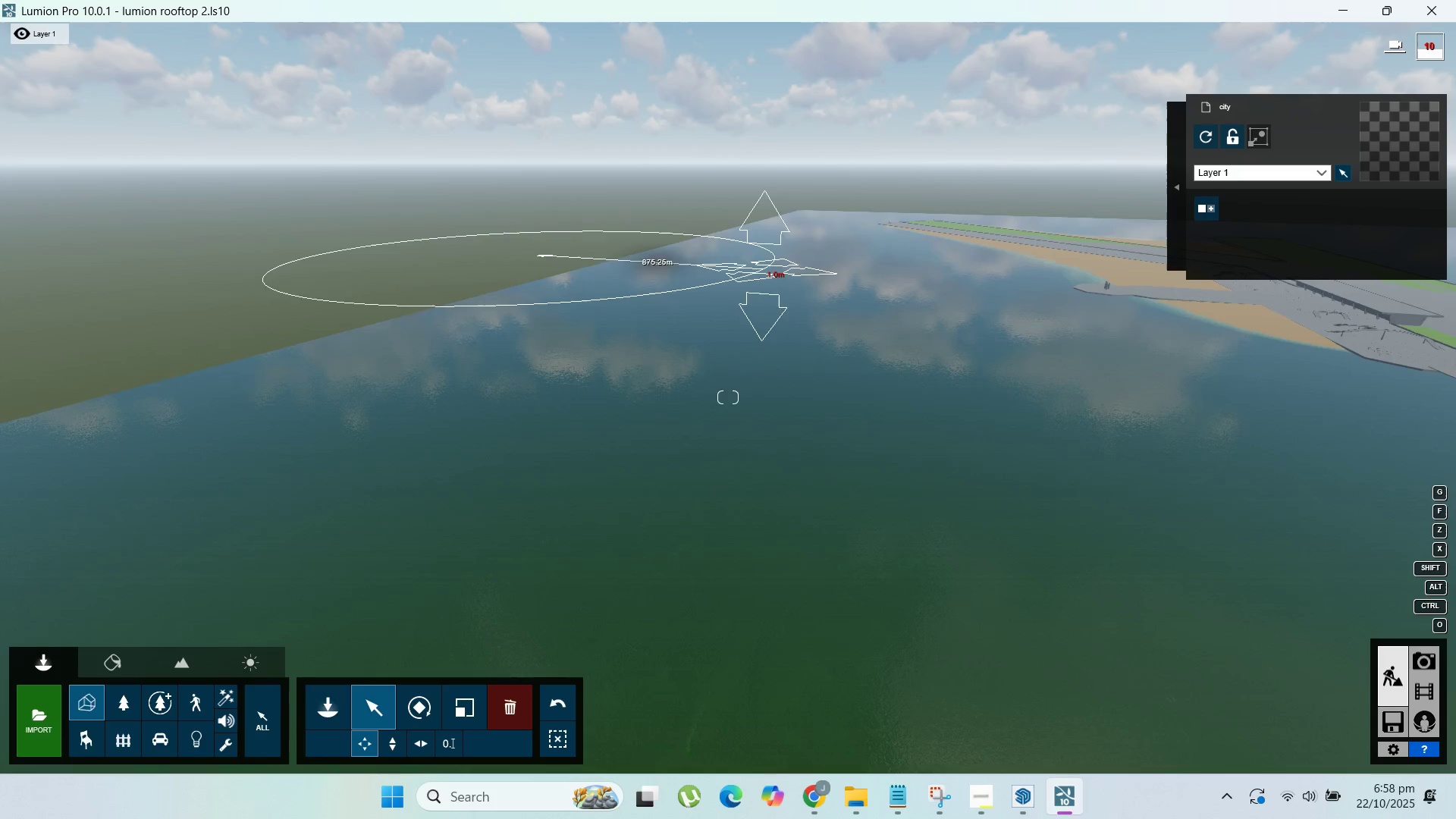 
key(X)
 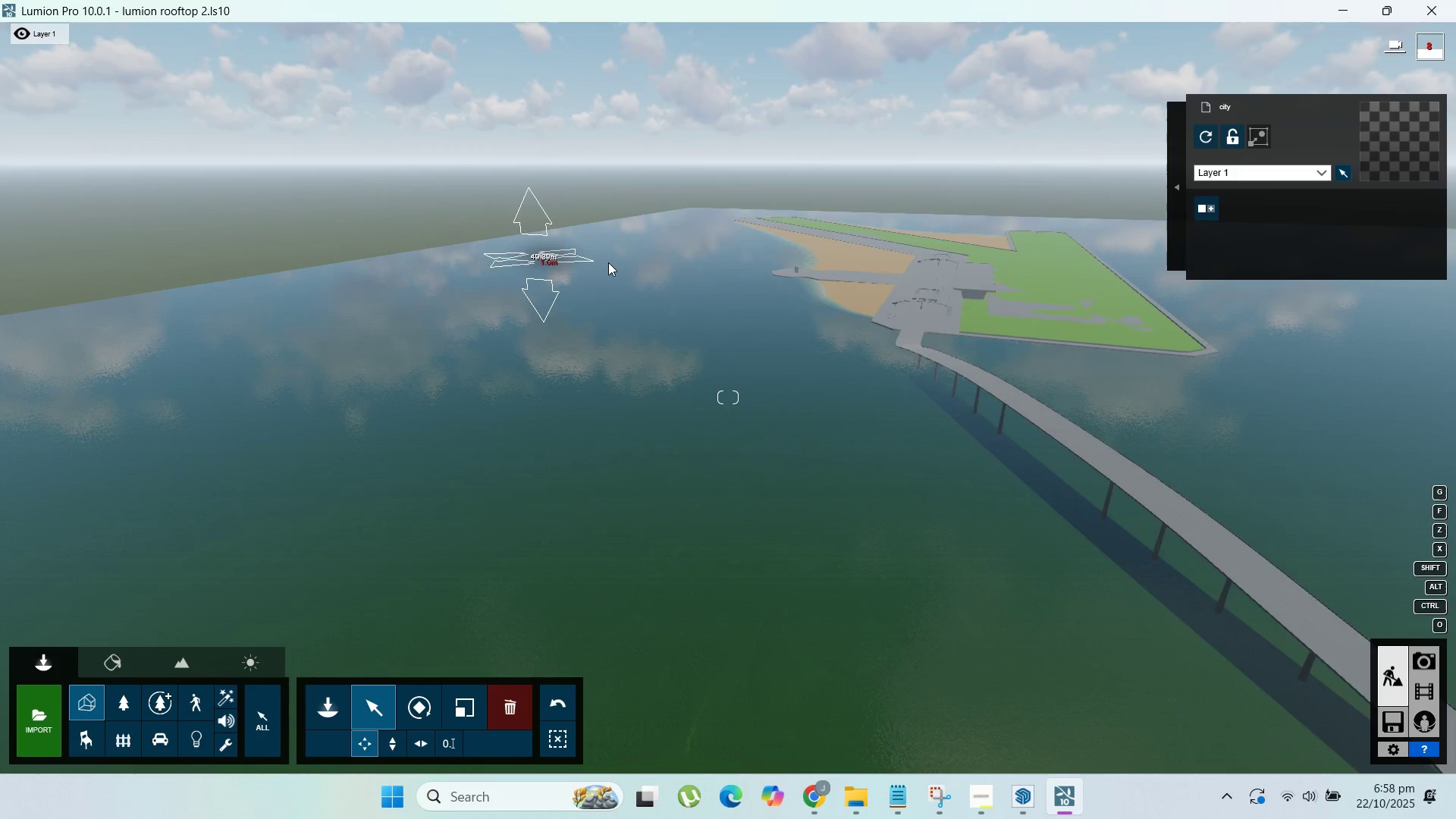 
hold_key(key=Z, duration=1.53)
 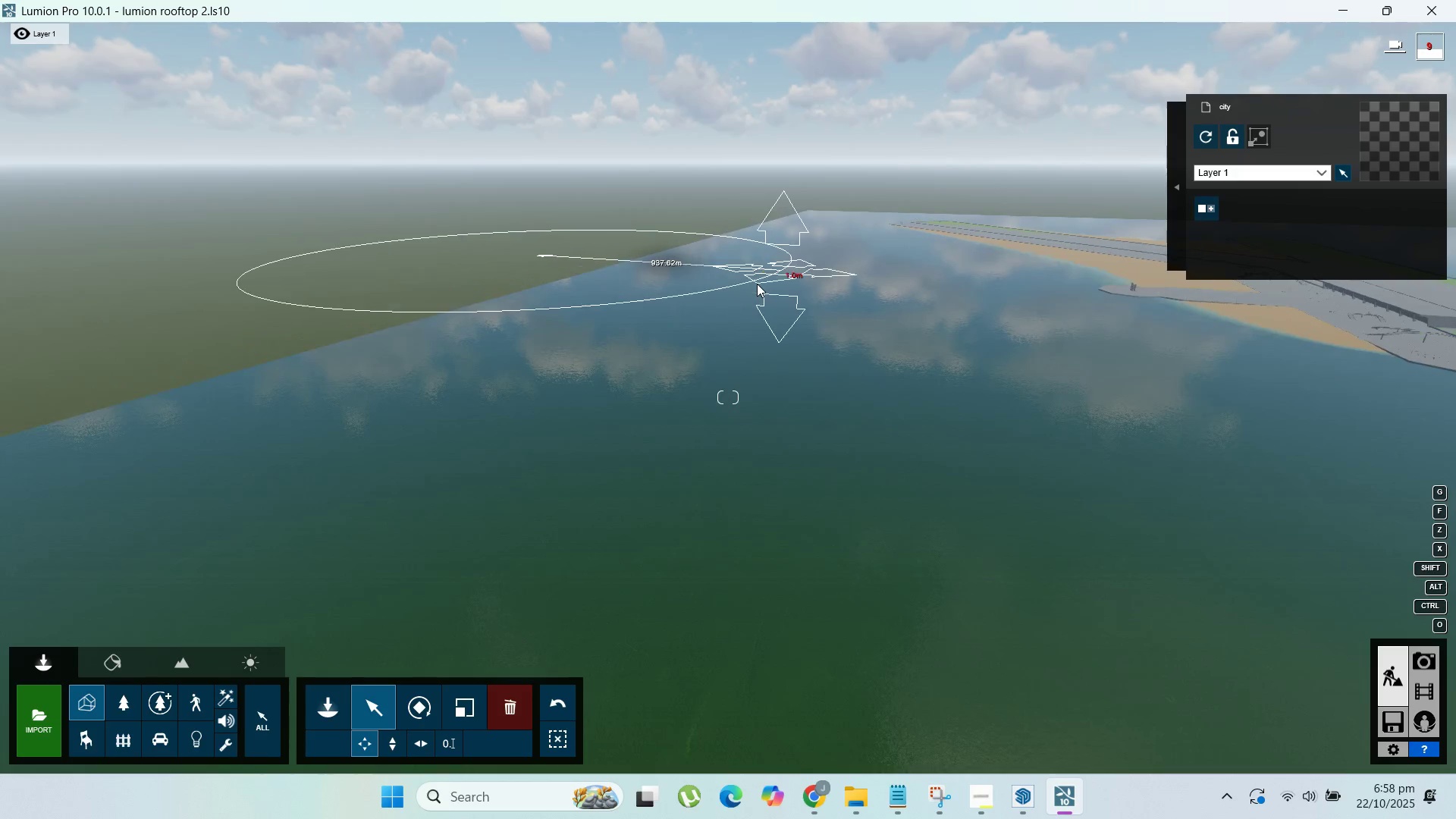 
hold_key(key=Z, duration=1.51)
 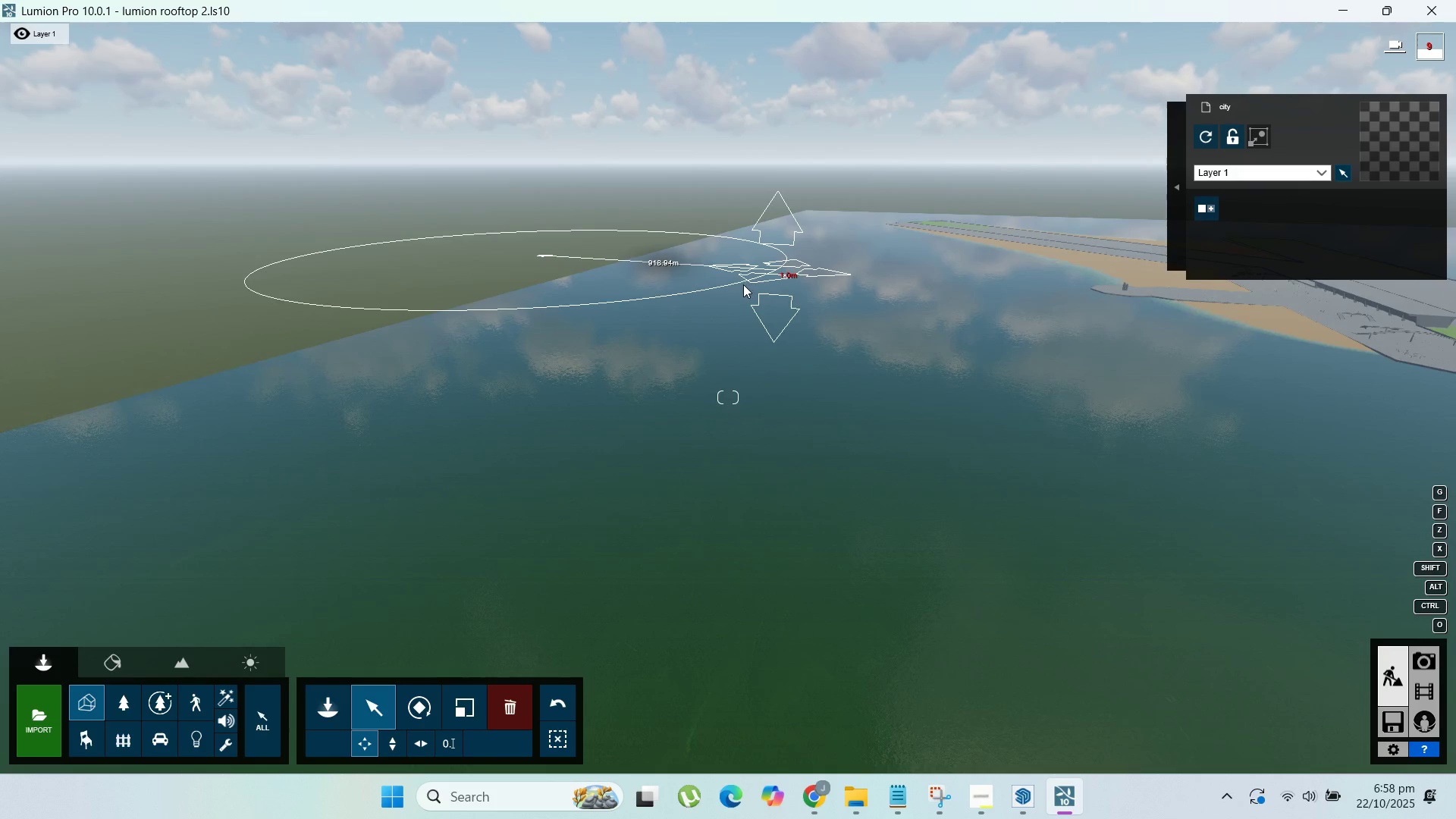 
hold_key(key=Z, duration=0.58)
 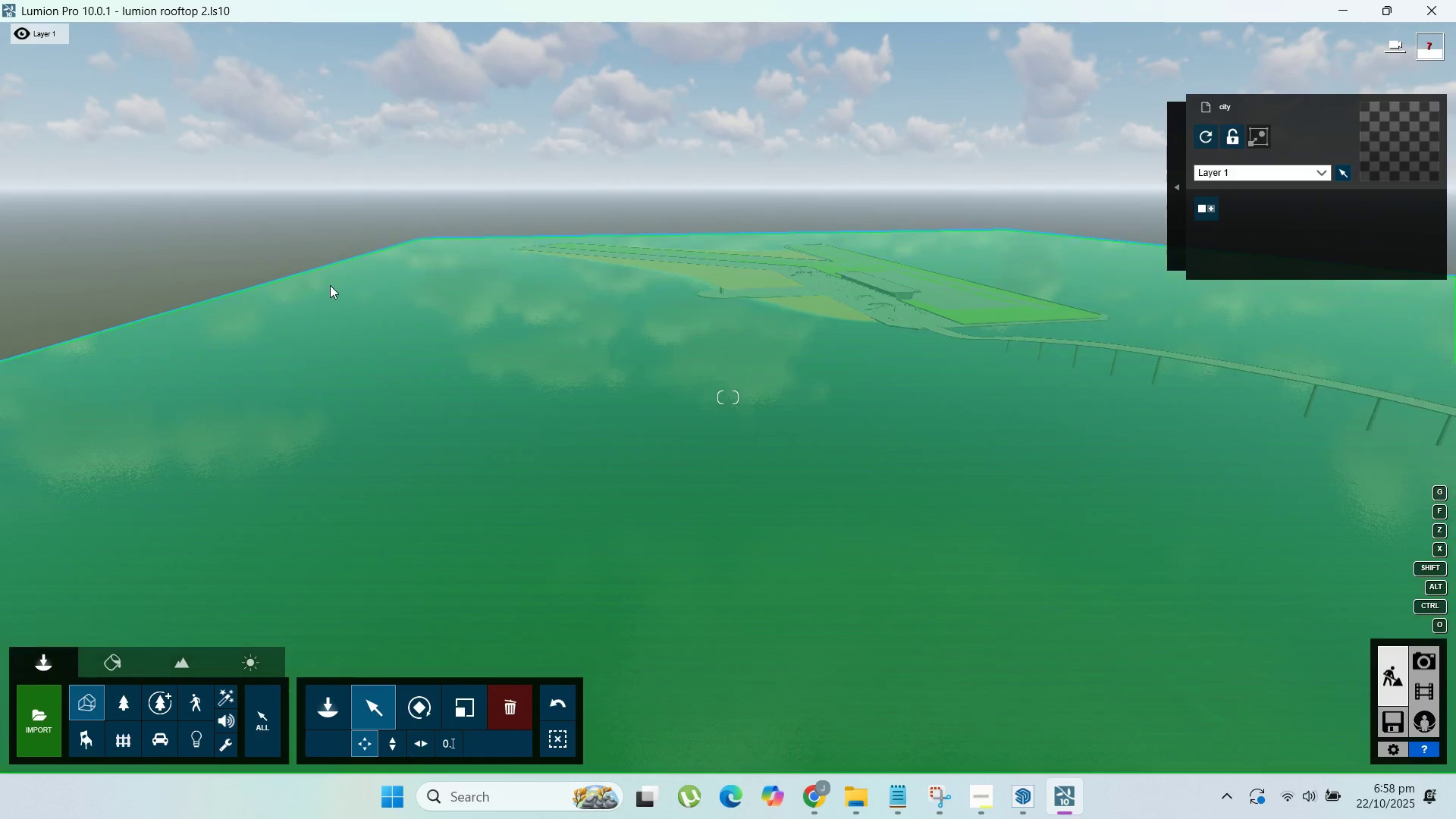 
wait(7.06)
 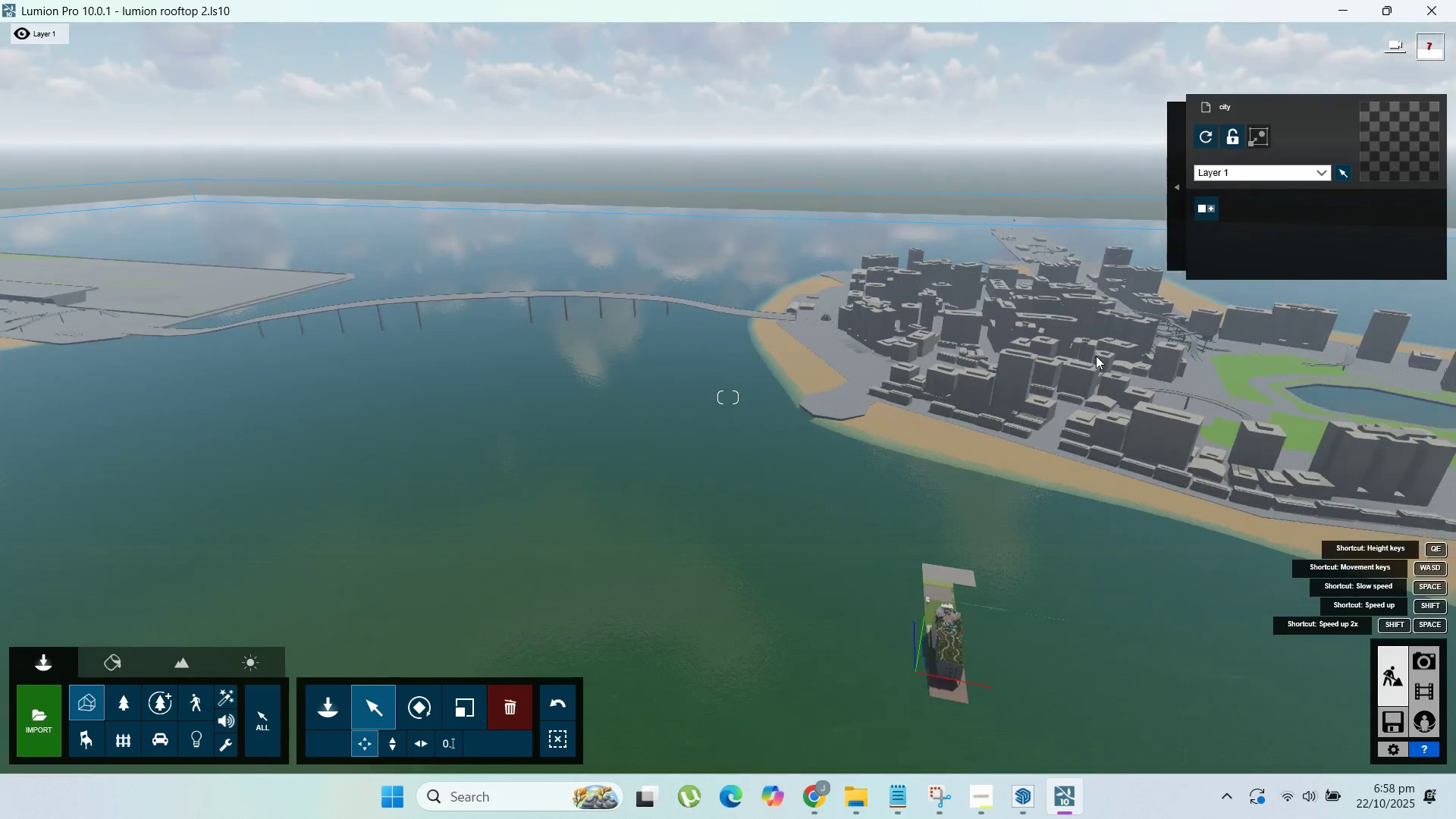 
left_click_drag(start_coordinate=[391, 307], to_coordinate=[280, 295])
 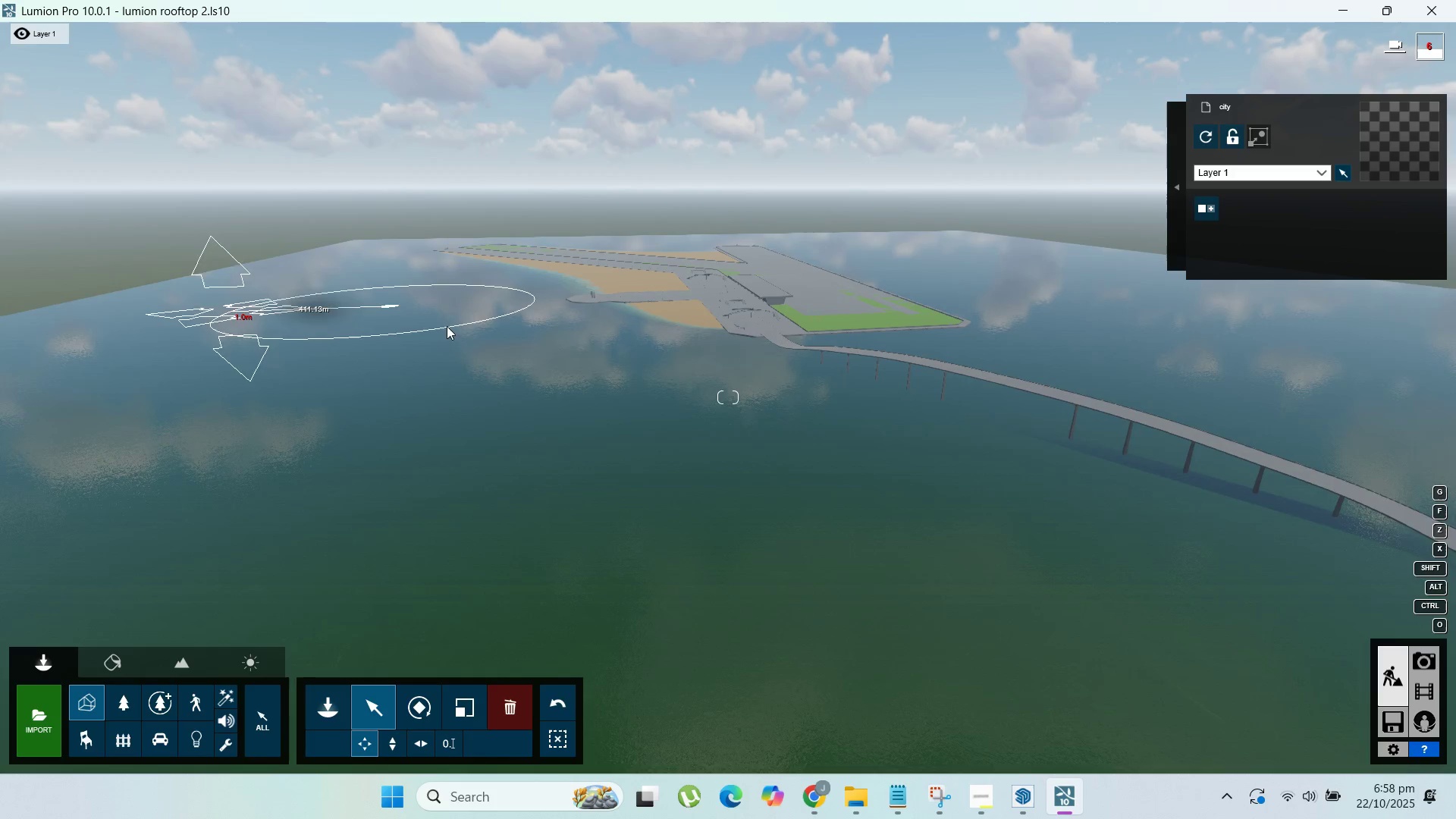 
hold_key(key=X, duration=1.08)
 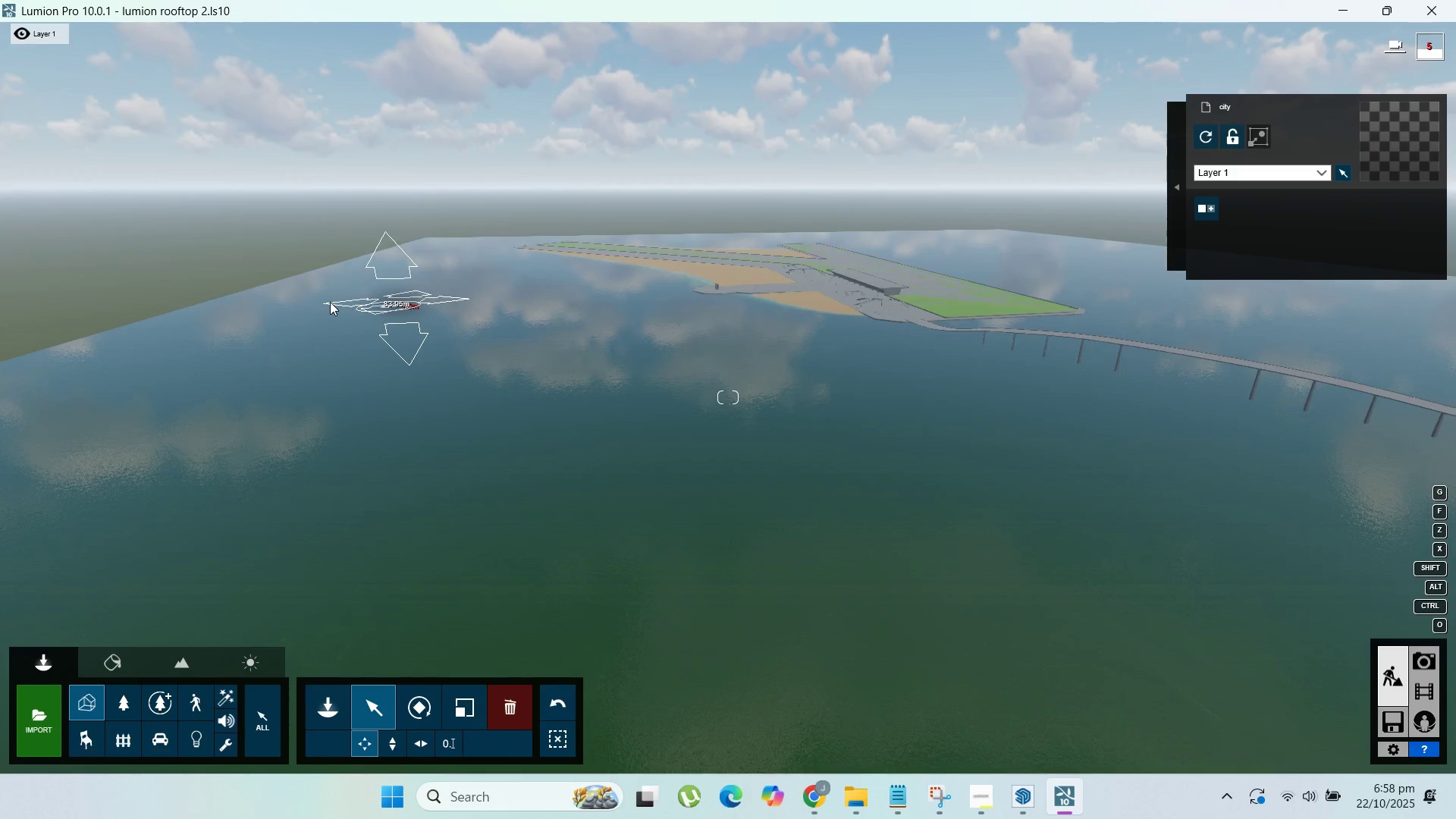 
hold_key(key=Z, duration=1.52)
 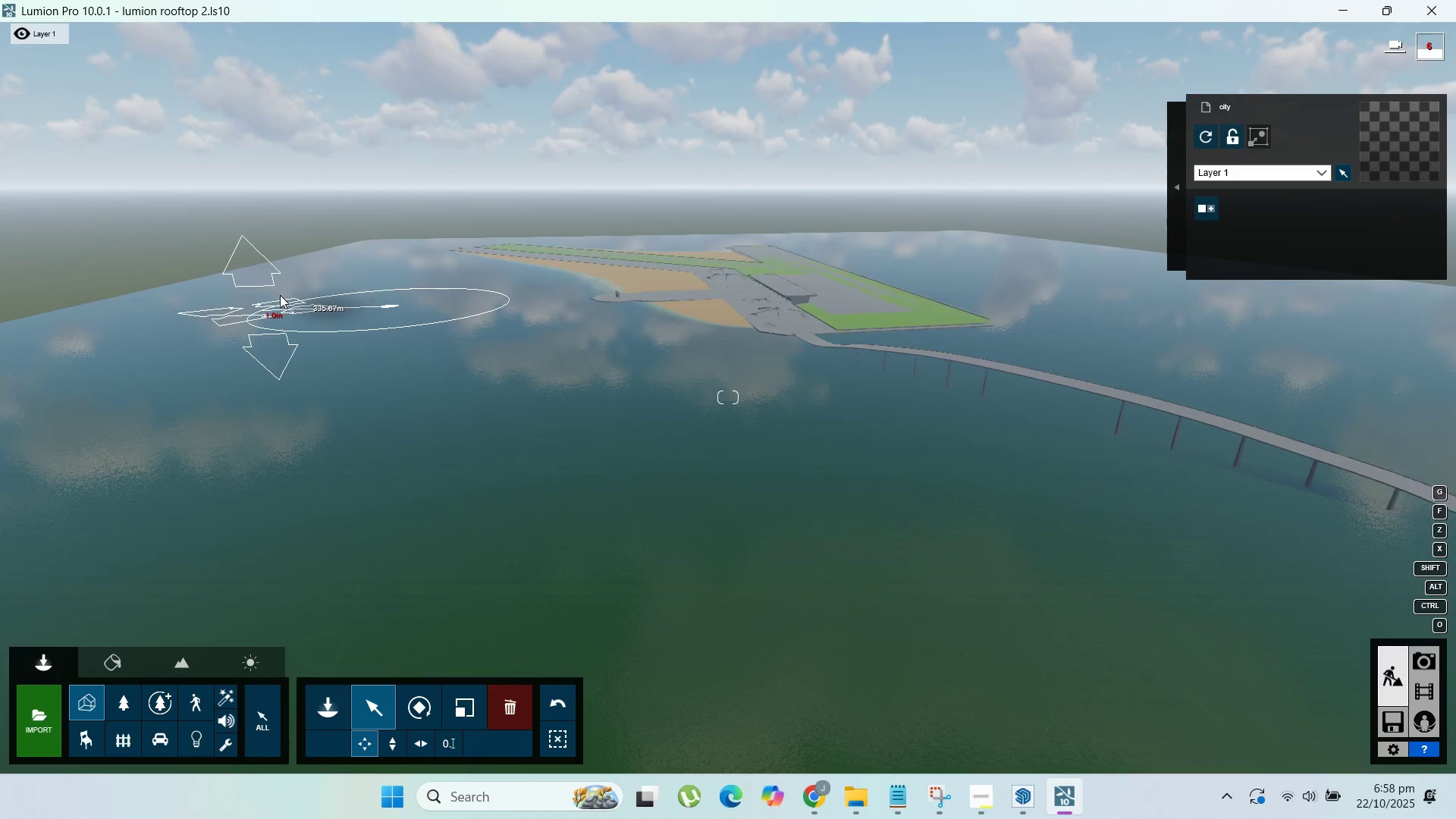 
hold_key(key=Z, duration=1.06)
 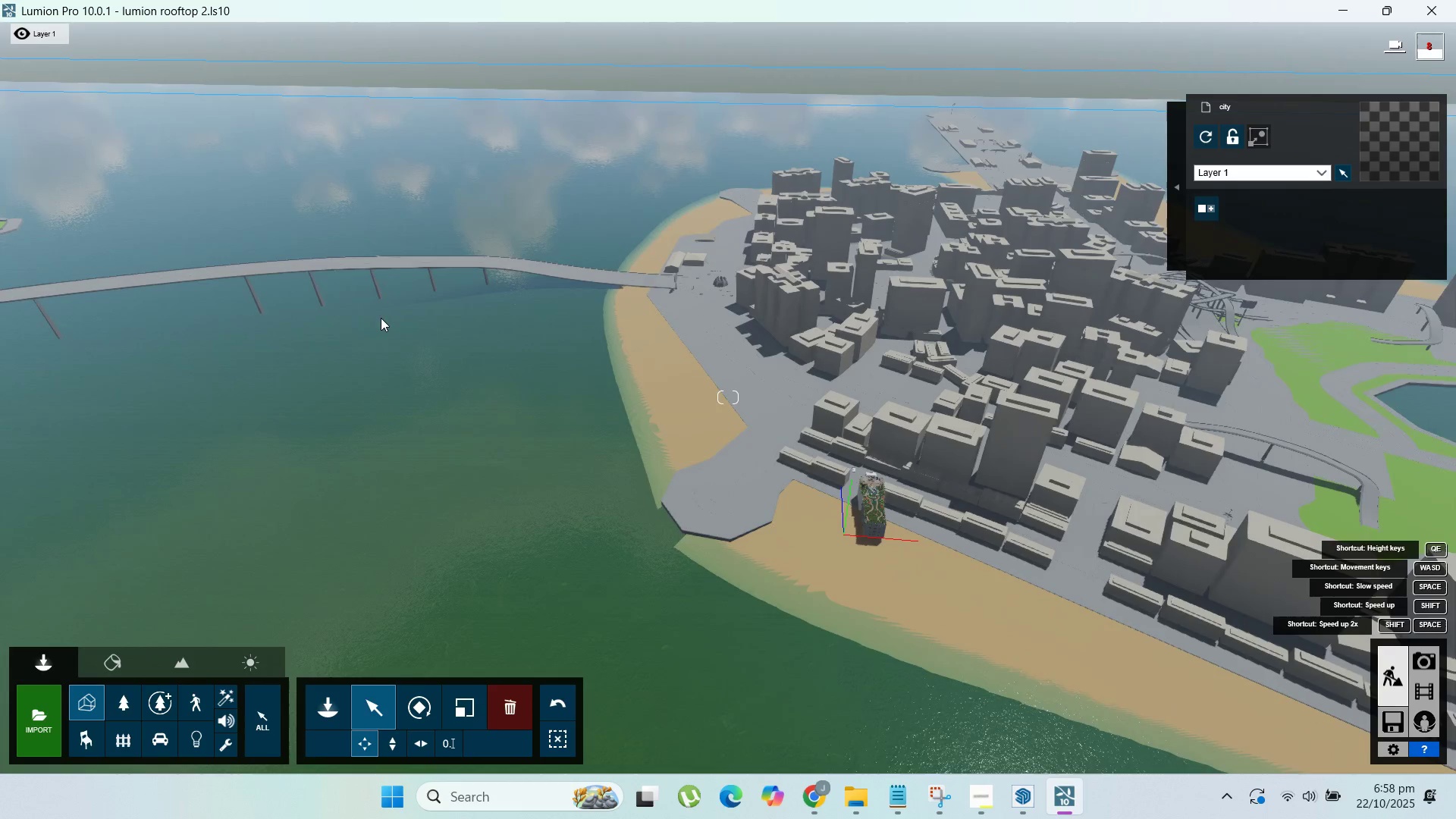 
scroll: coordinate [893, 637], scroll_direction: up, amount: 60.0
 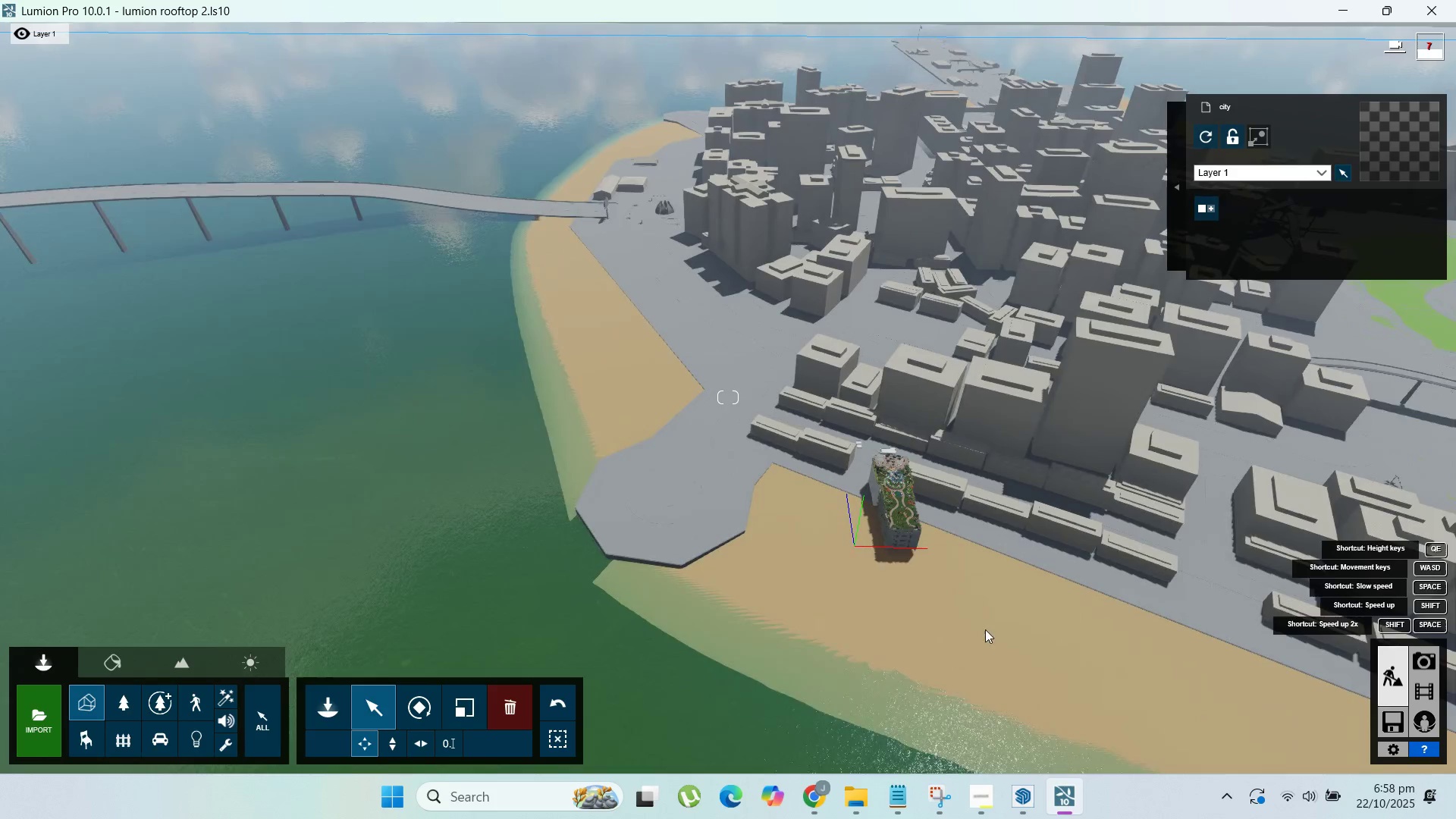 
hold_key(key=ShiftLeft, duration=1.52)
 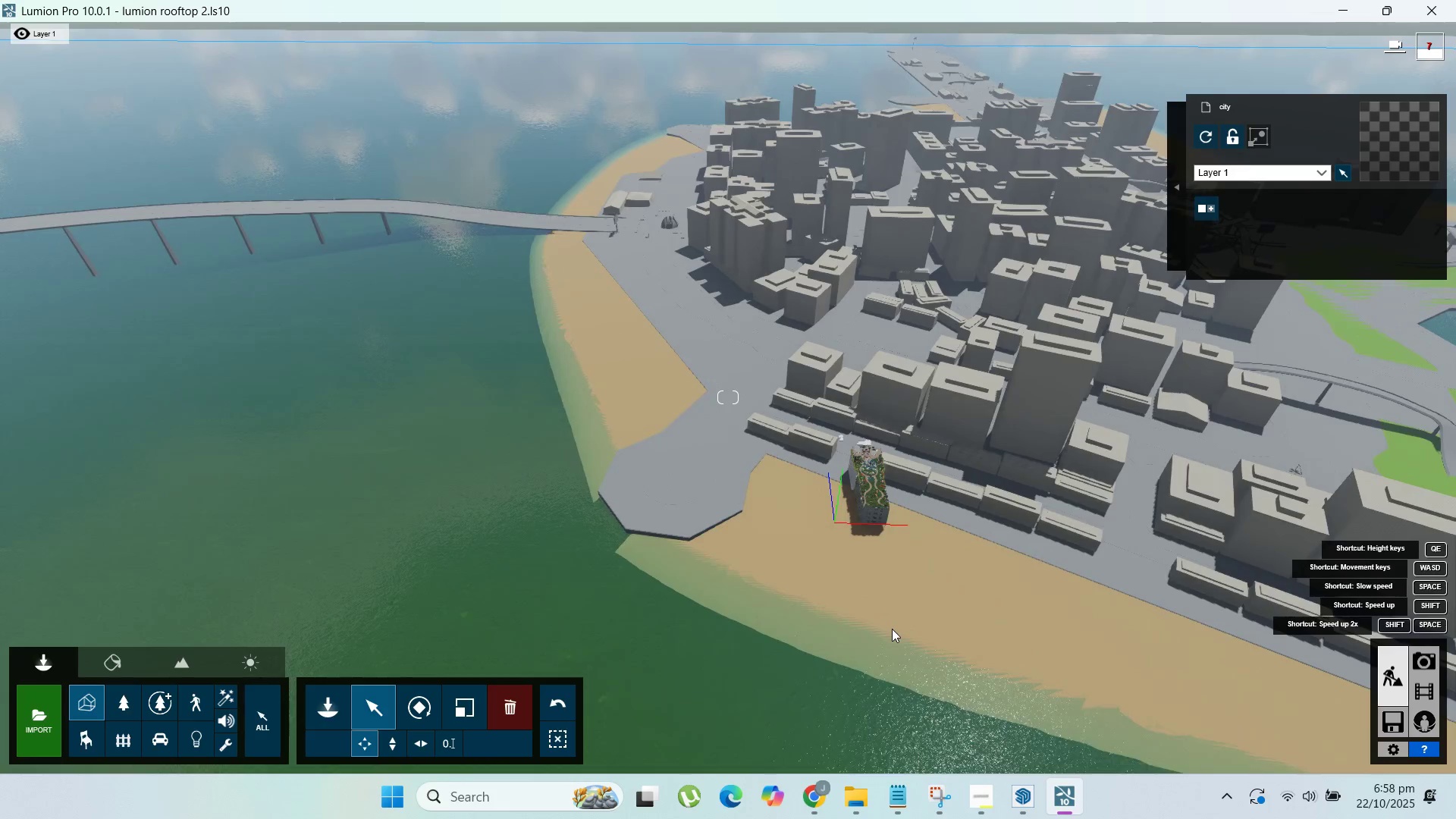 
hold_key(key=ShiftLeft, duration=1.5)
 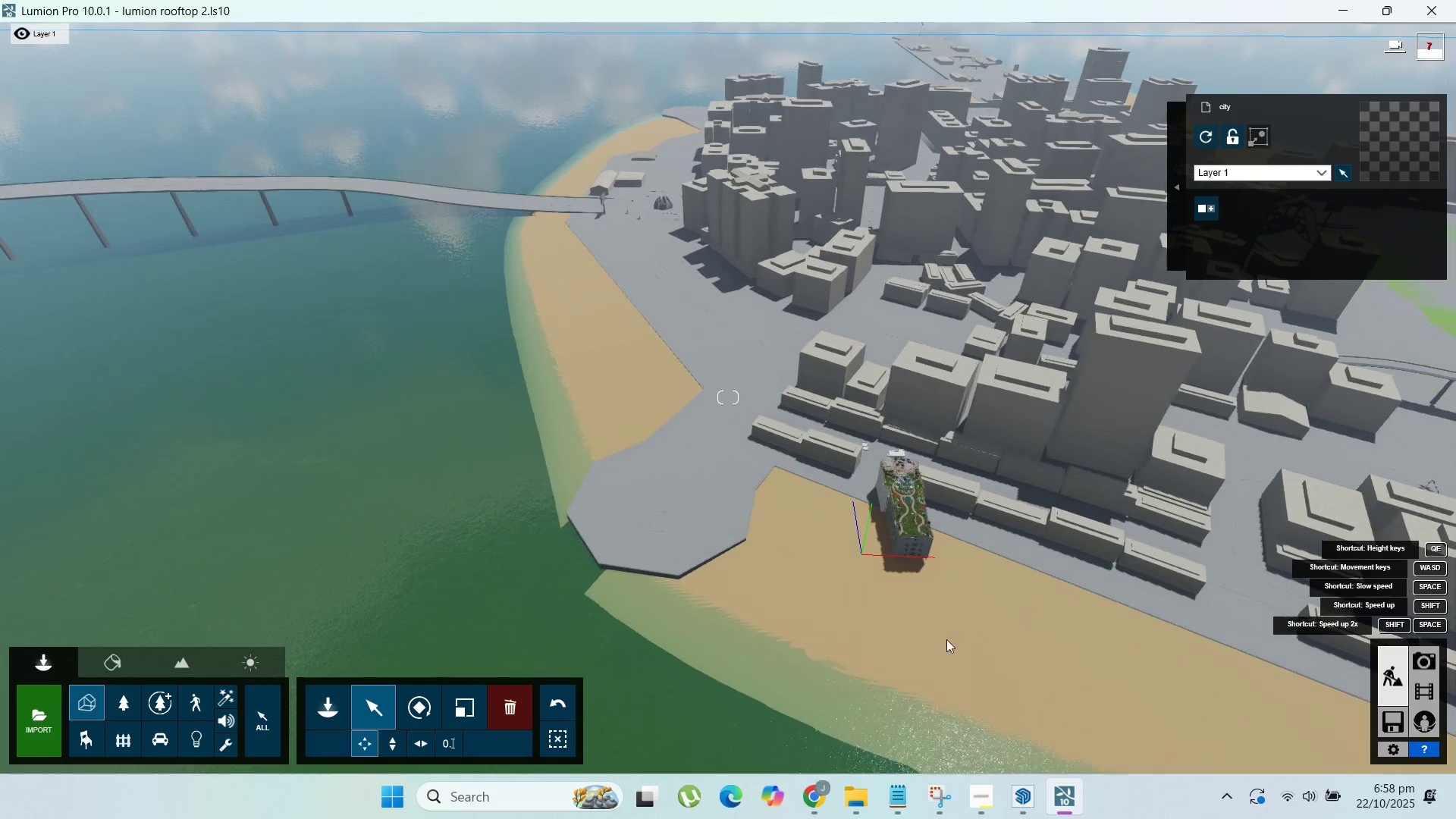 
key(Shift+ShiftLeft)
 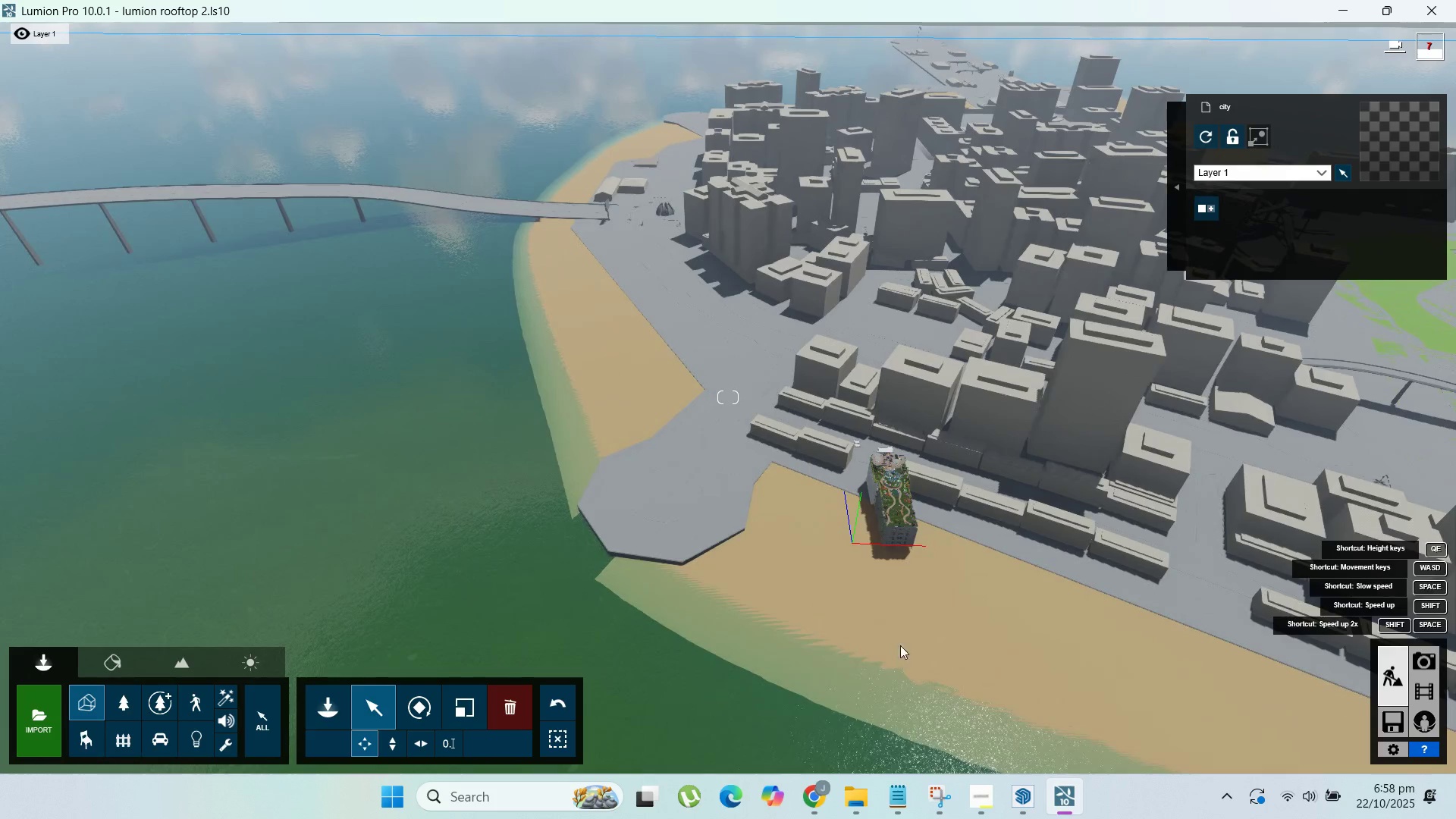 
key(Shift+ShiftLeft)
 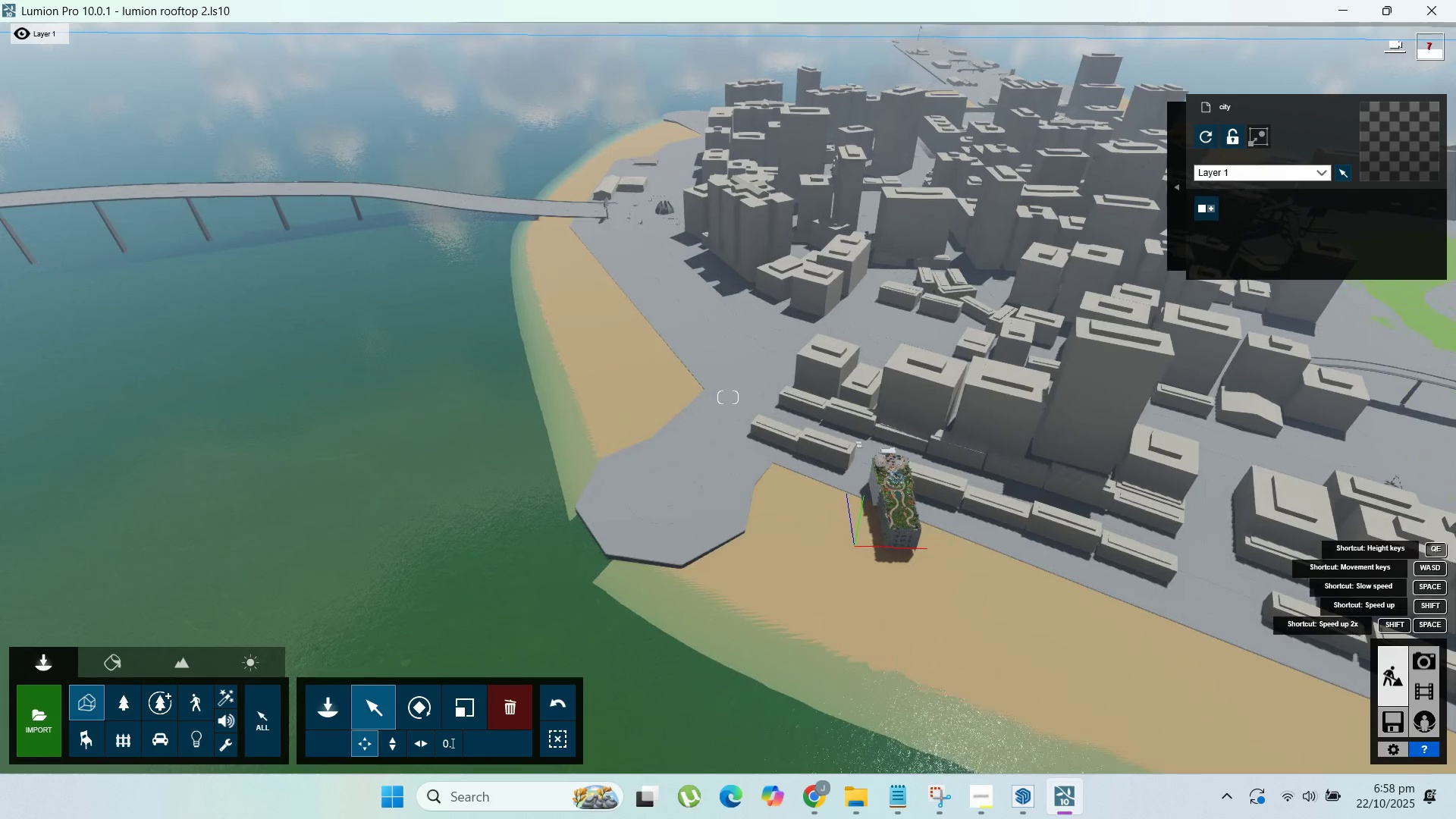 
key(Shift+ShiftLeft)
 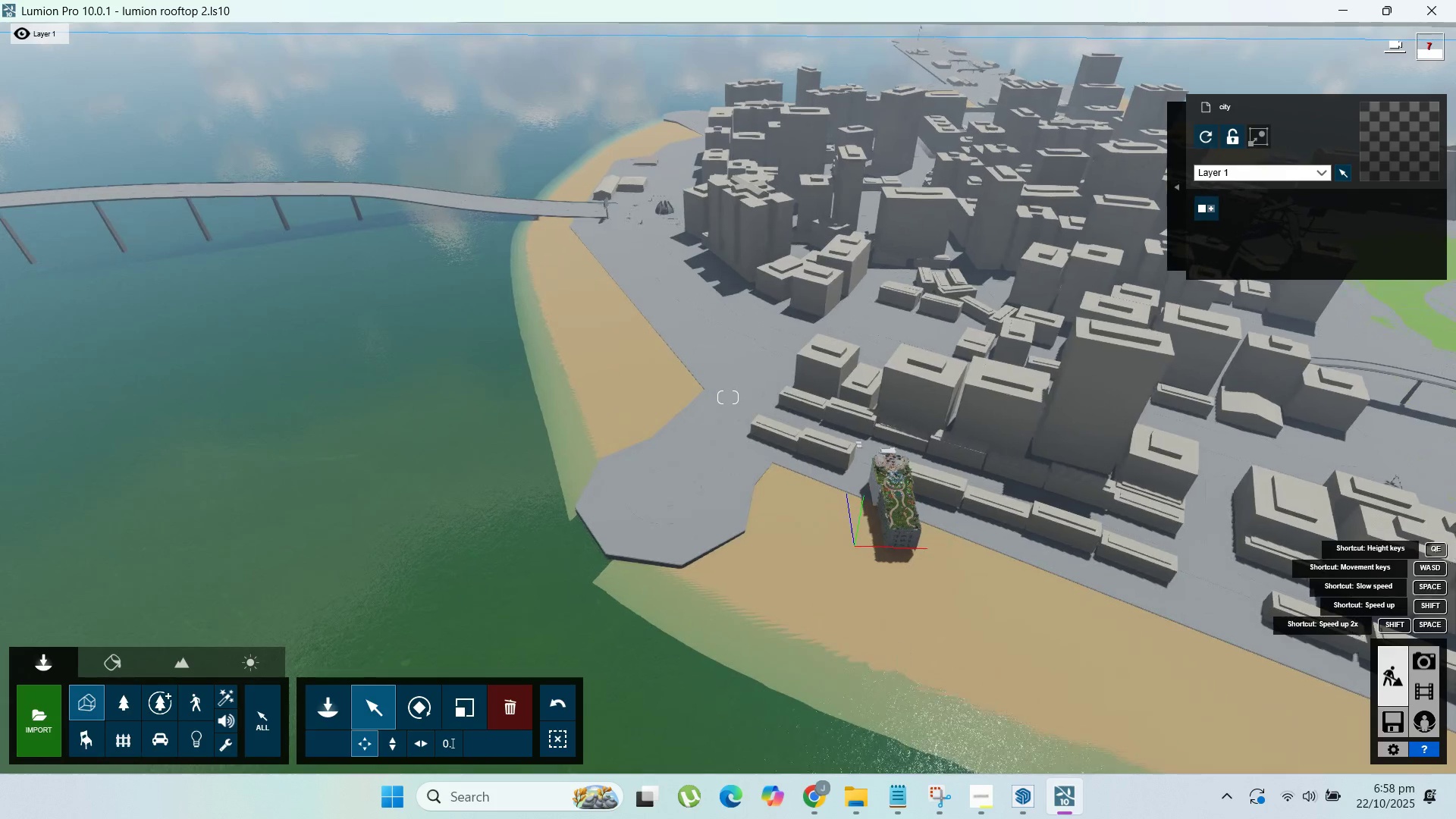 
key(Shift+ShiftLeft)
 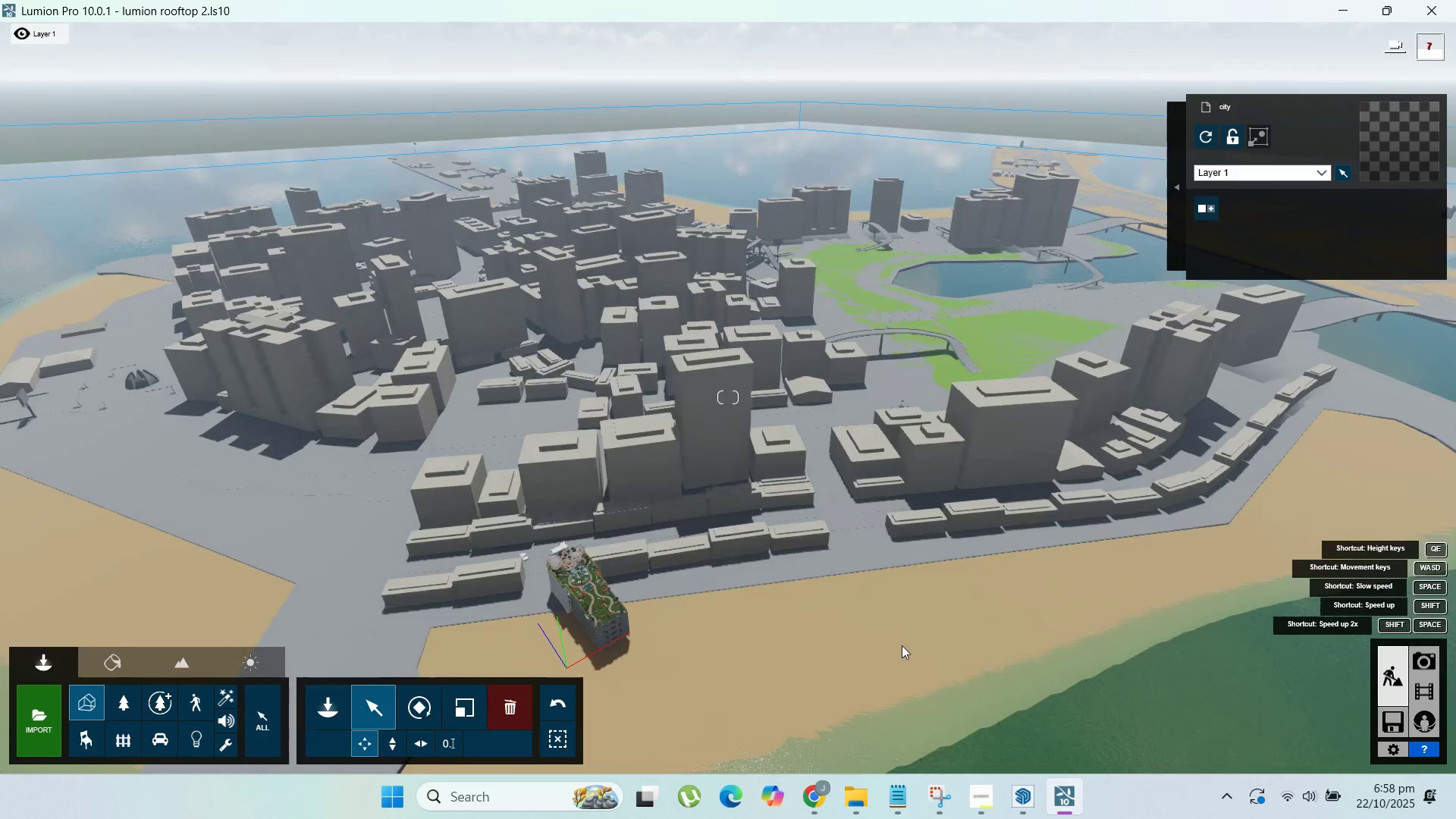 
hold_key(key=Z, duration=1.31)
 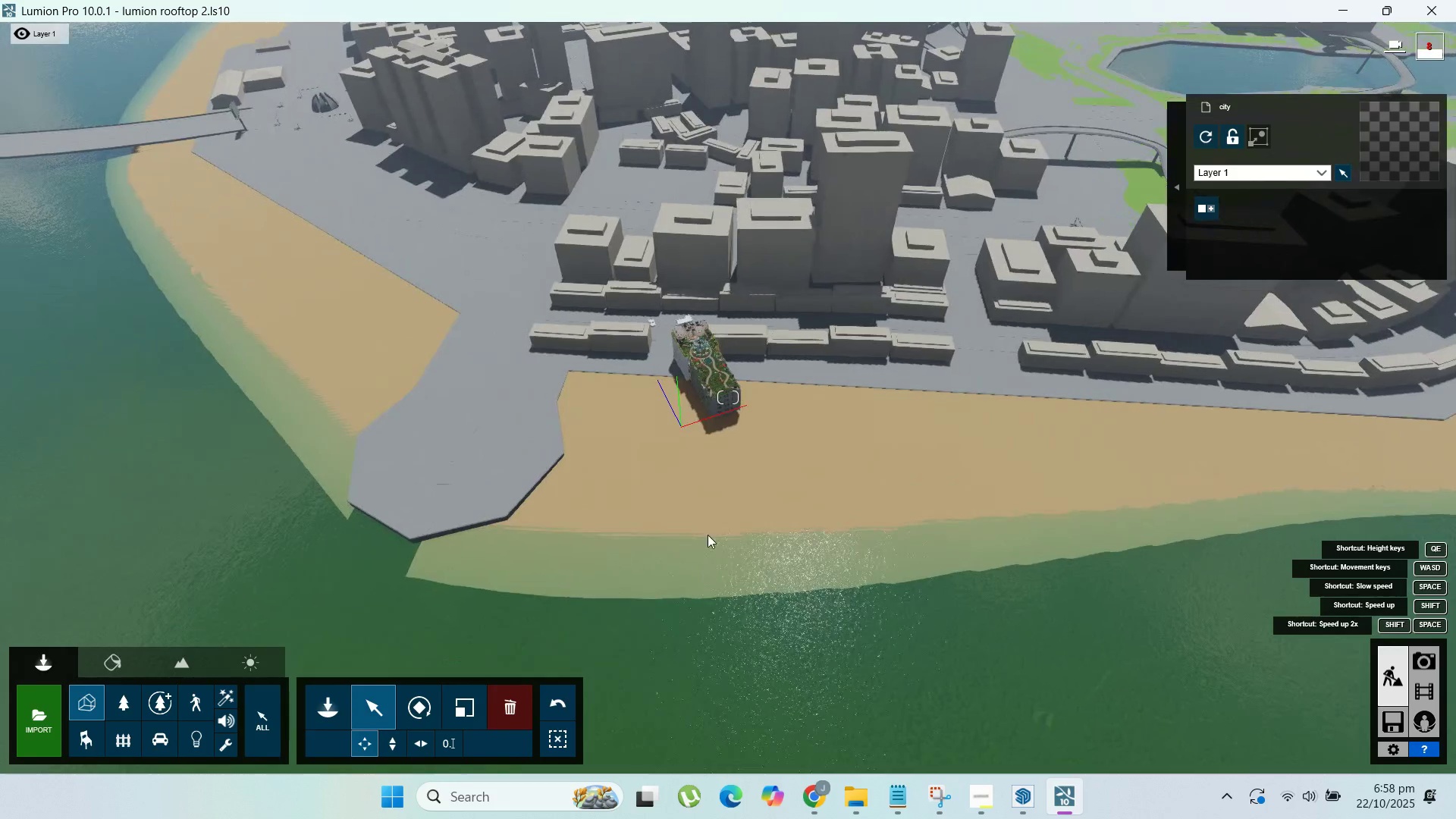 
scroll: coordinate [705, 503], scroll_direction: up, amount: 102.0
 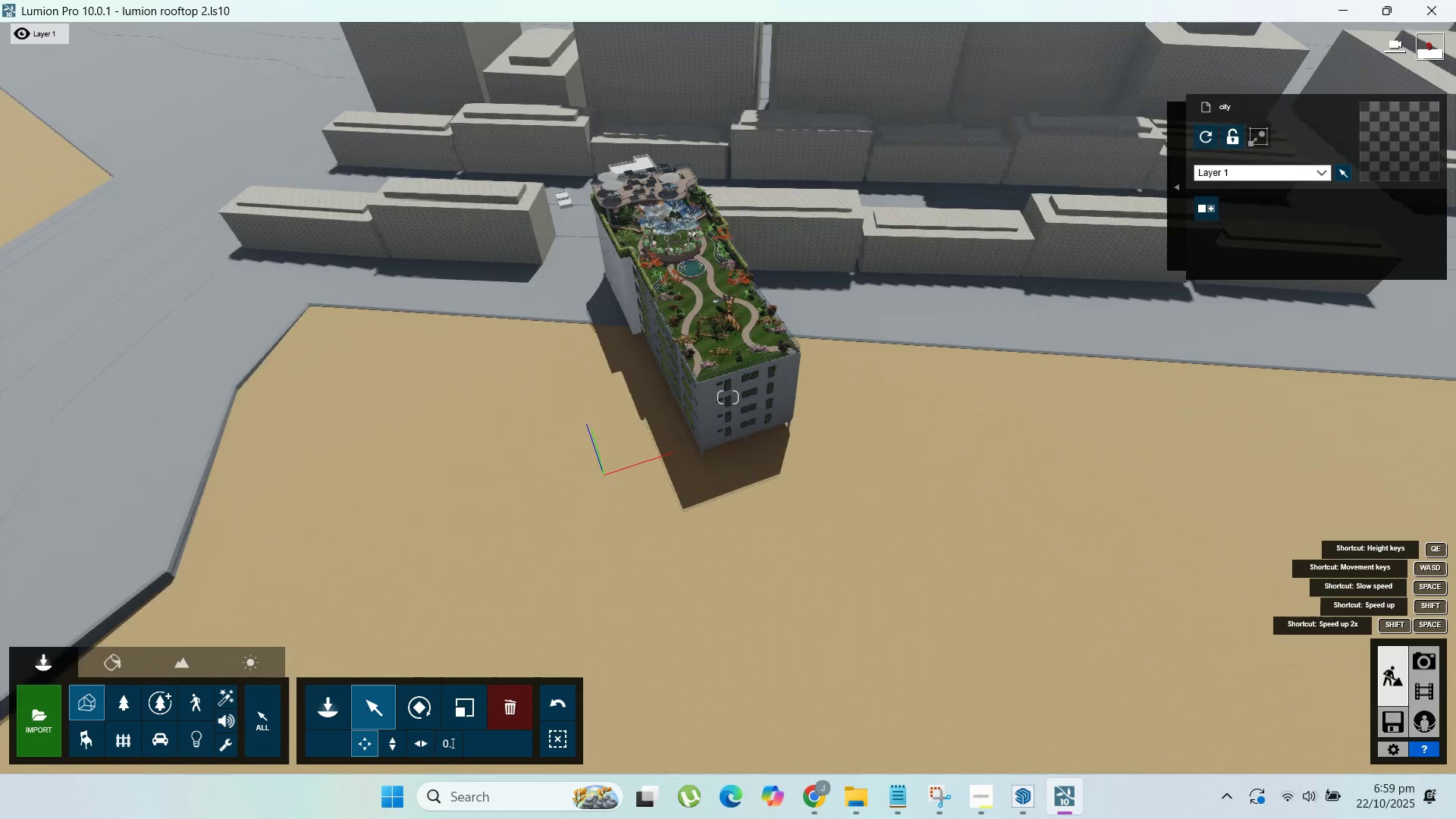 
hold_key(key=ShiftLeft, duration=1.53)
 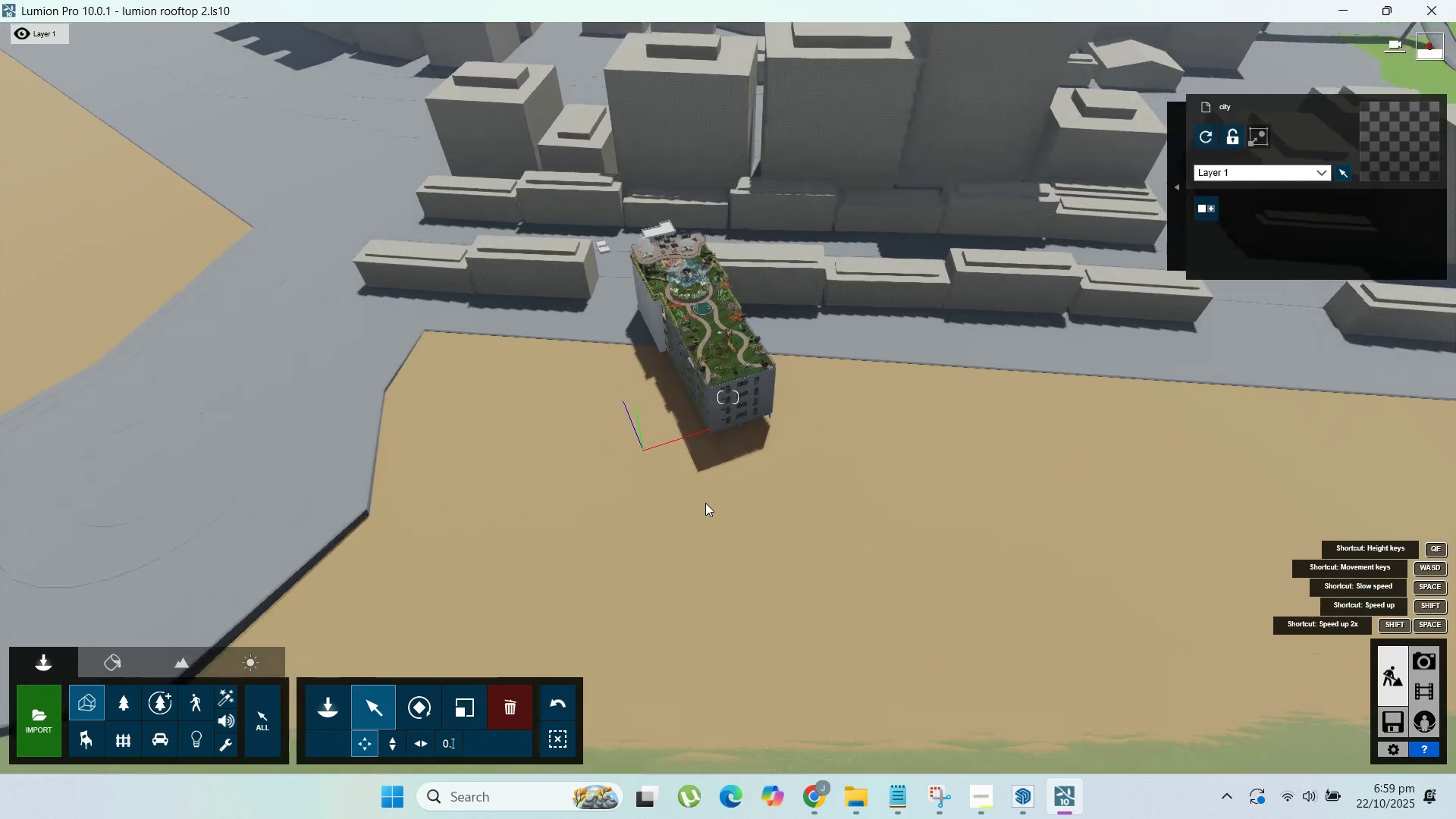 
hold_key(key=ShiftLeft, duration=1.5)
 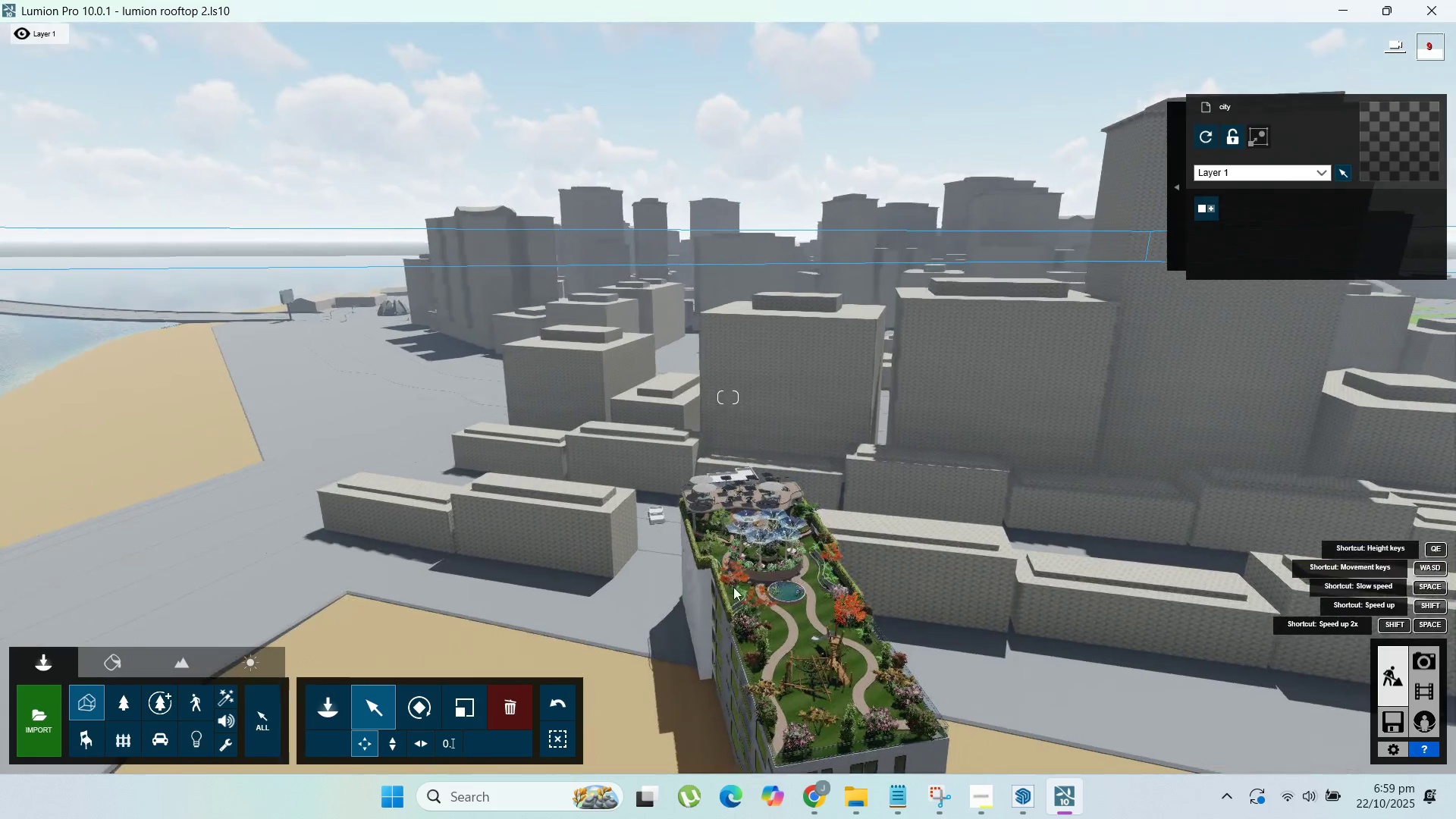 
key(Shift+ShiftLeft)
 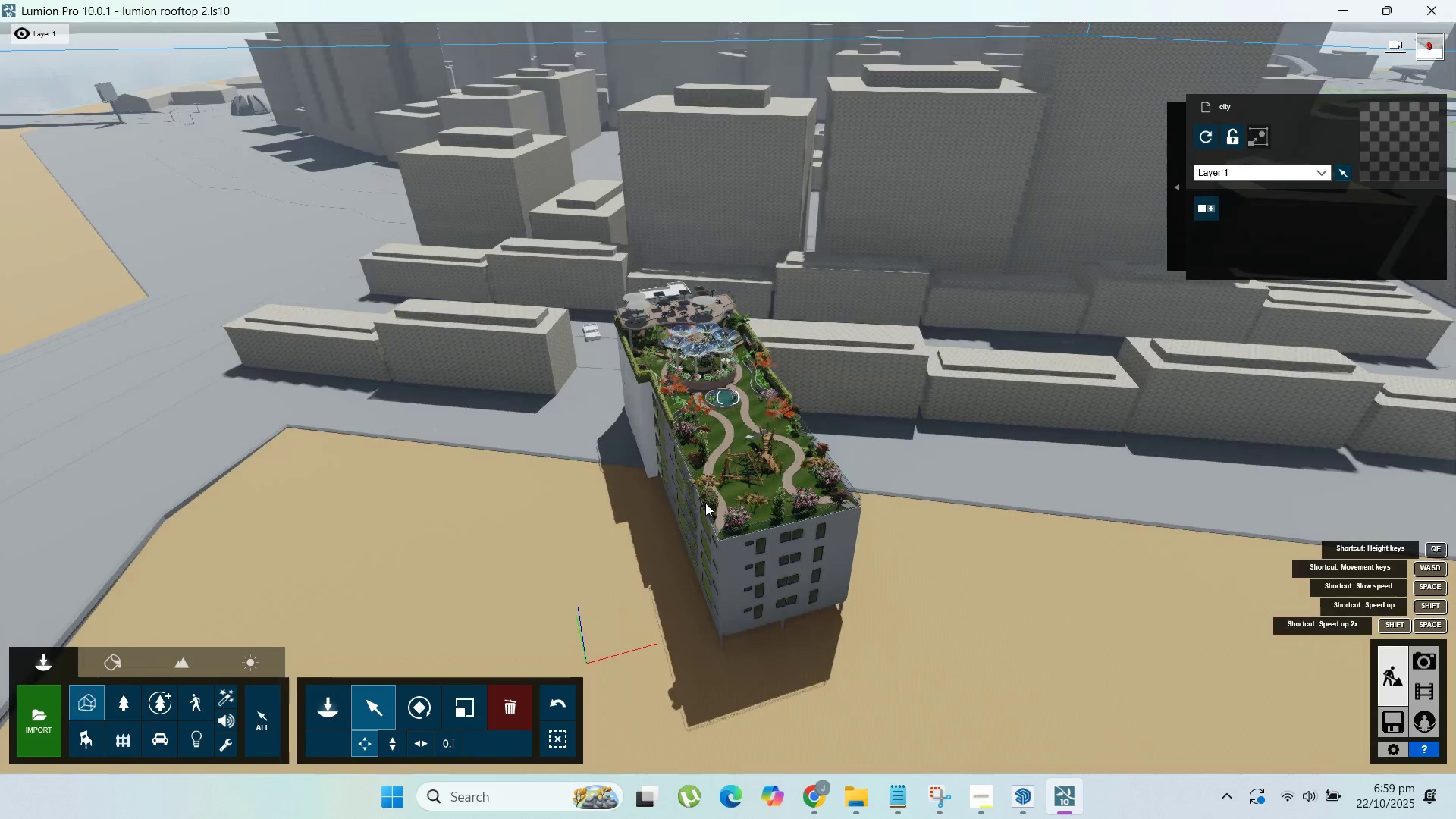 
key(Shift+ShiftLeft)
 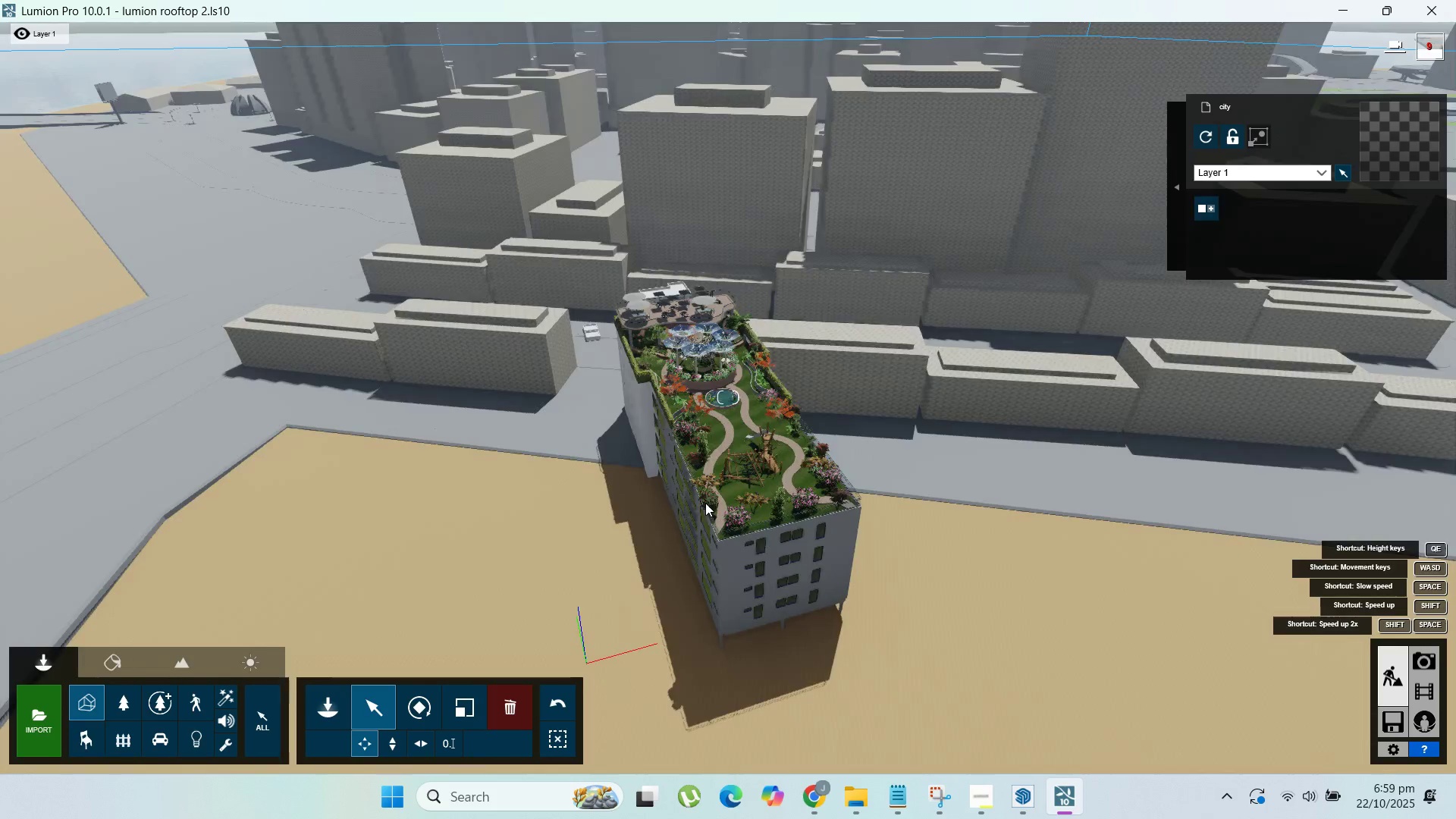 
key(Shift+ShiftLeft)
 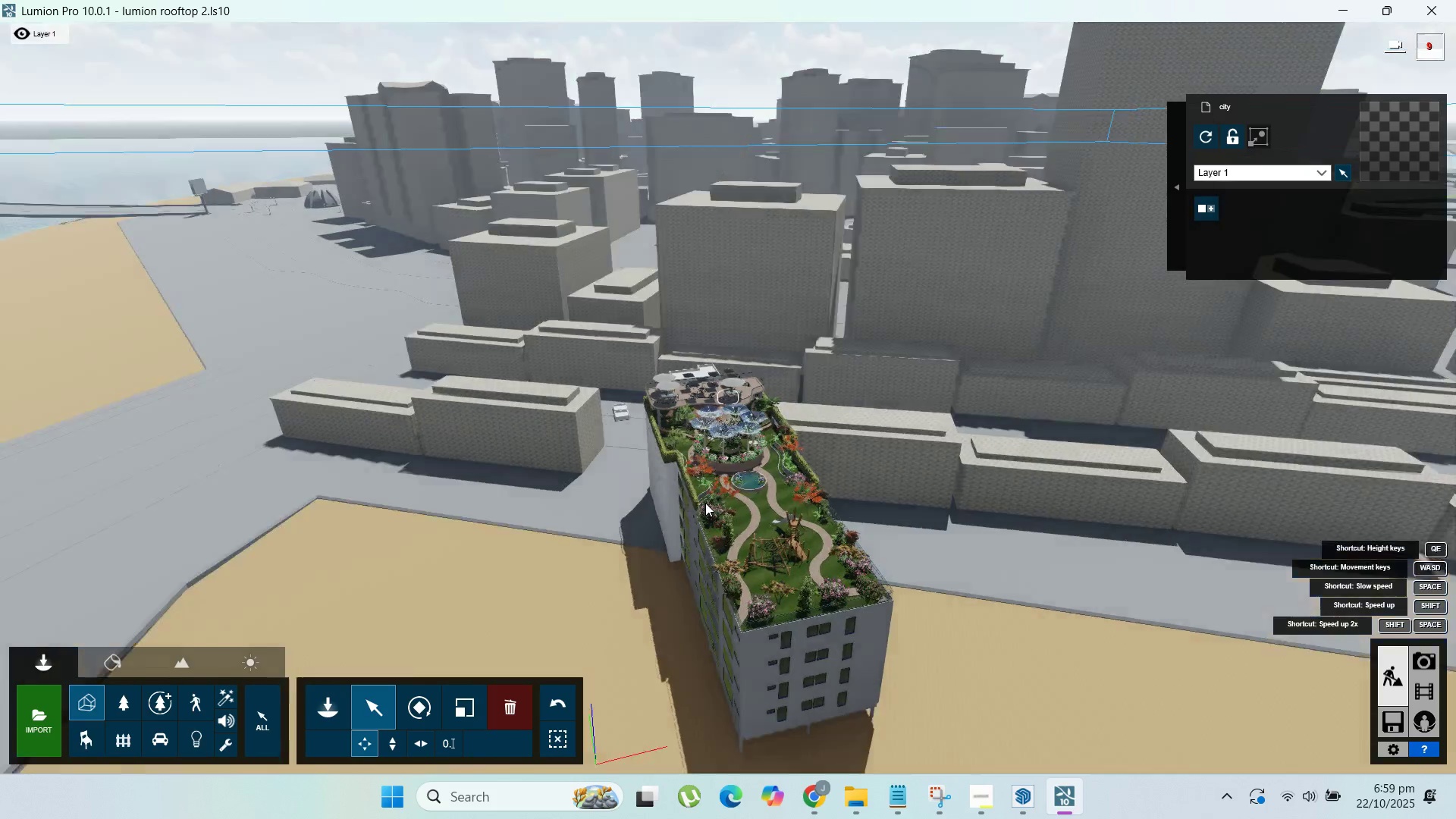 
key(Shift+ShiftLeft)
 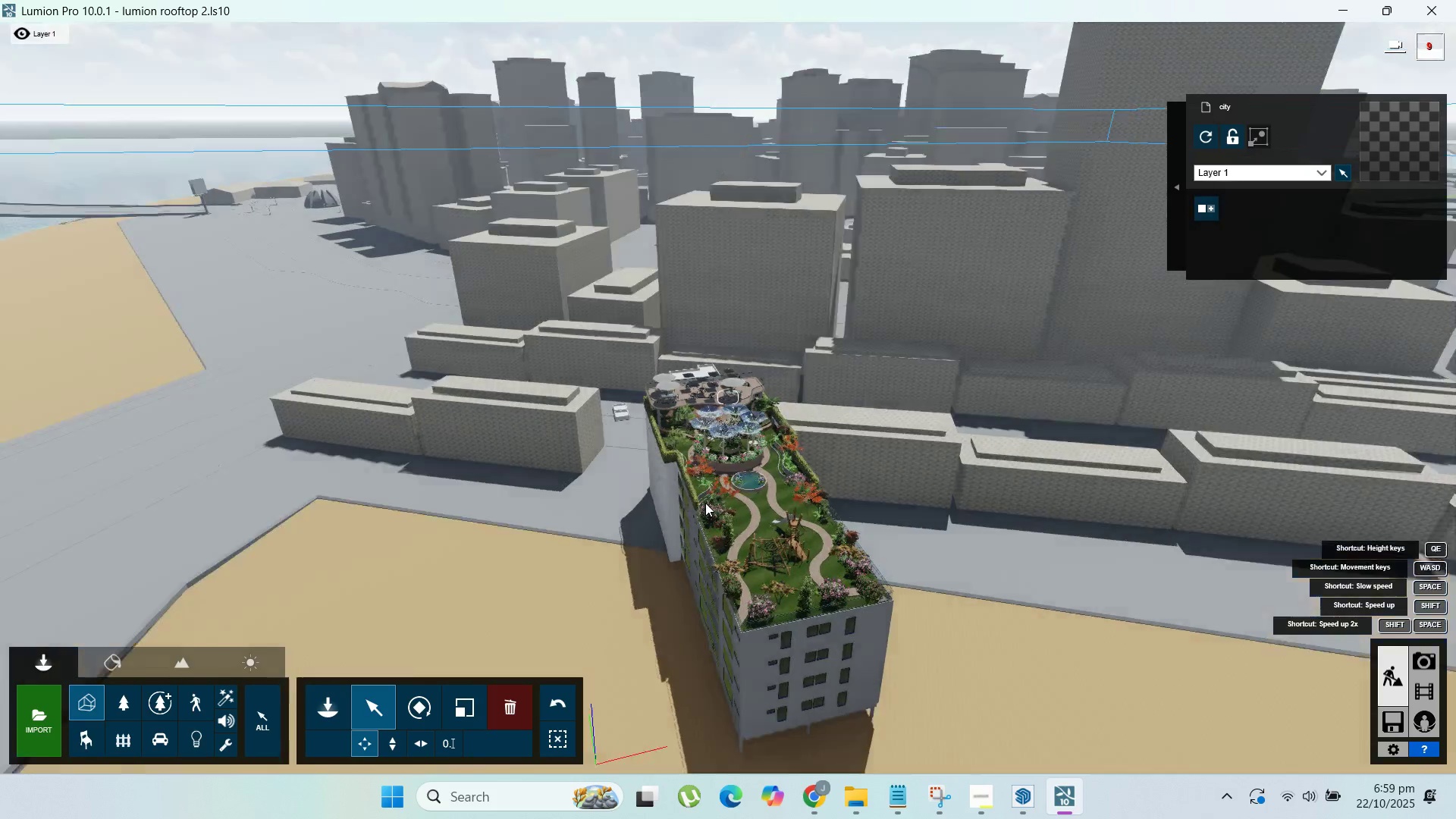 
key(Shift+ShiftLeft)
 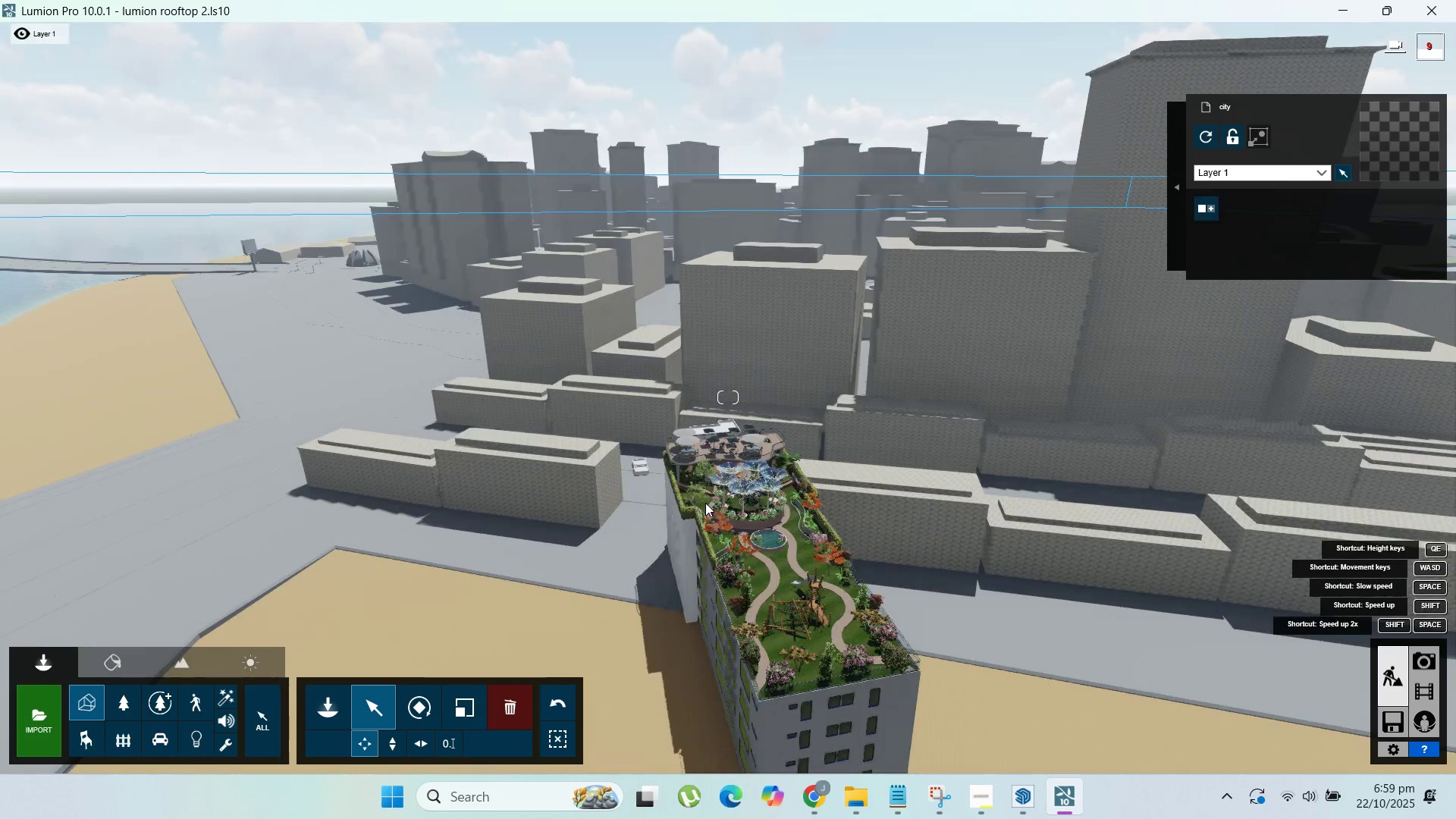 
right_click([705, 503])
 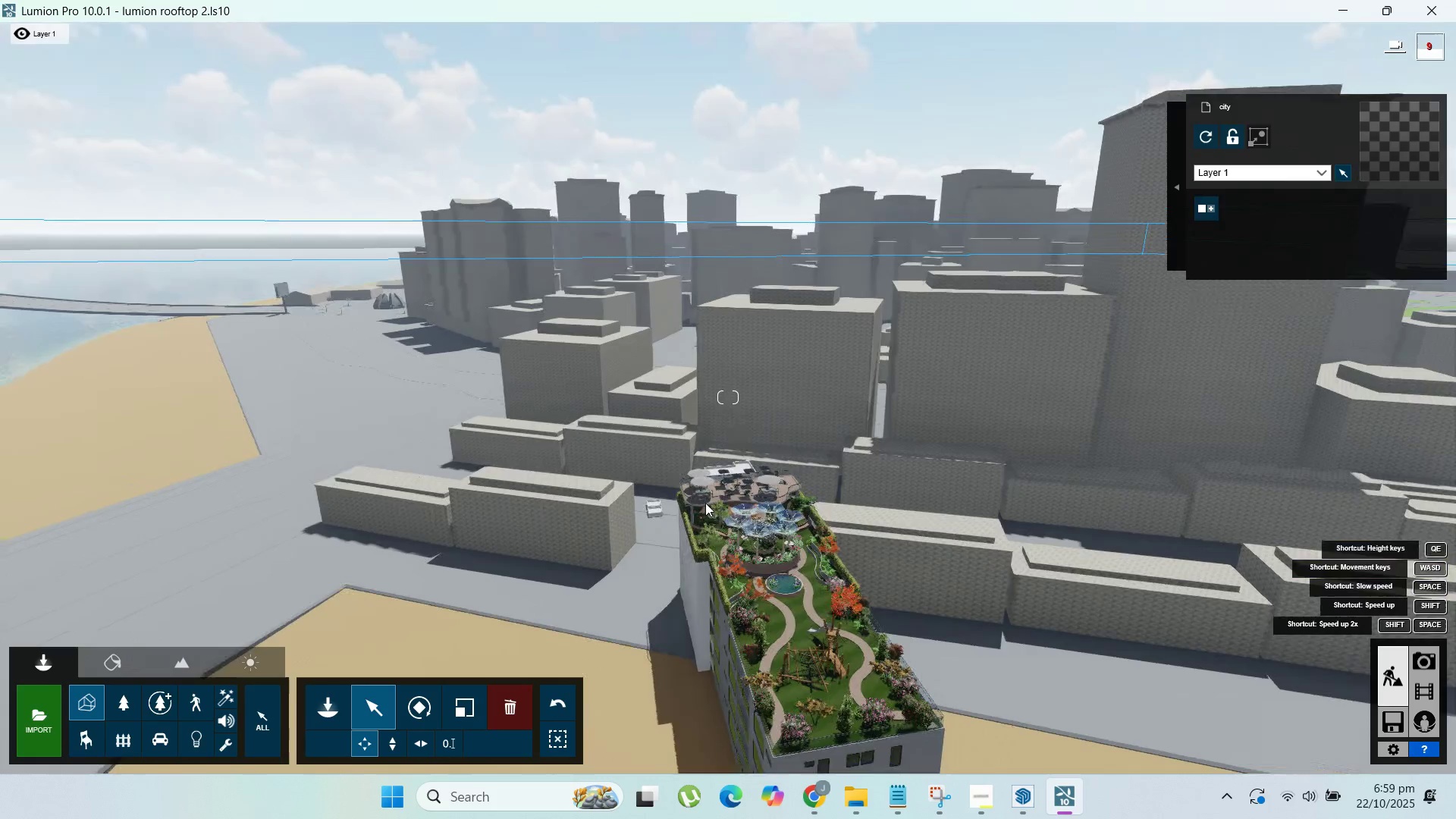 
scroll: coordinate [767, 644], scroll_direction: up, amount: 7.0
 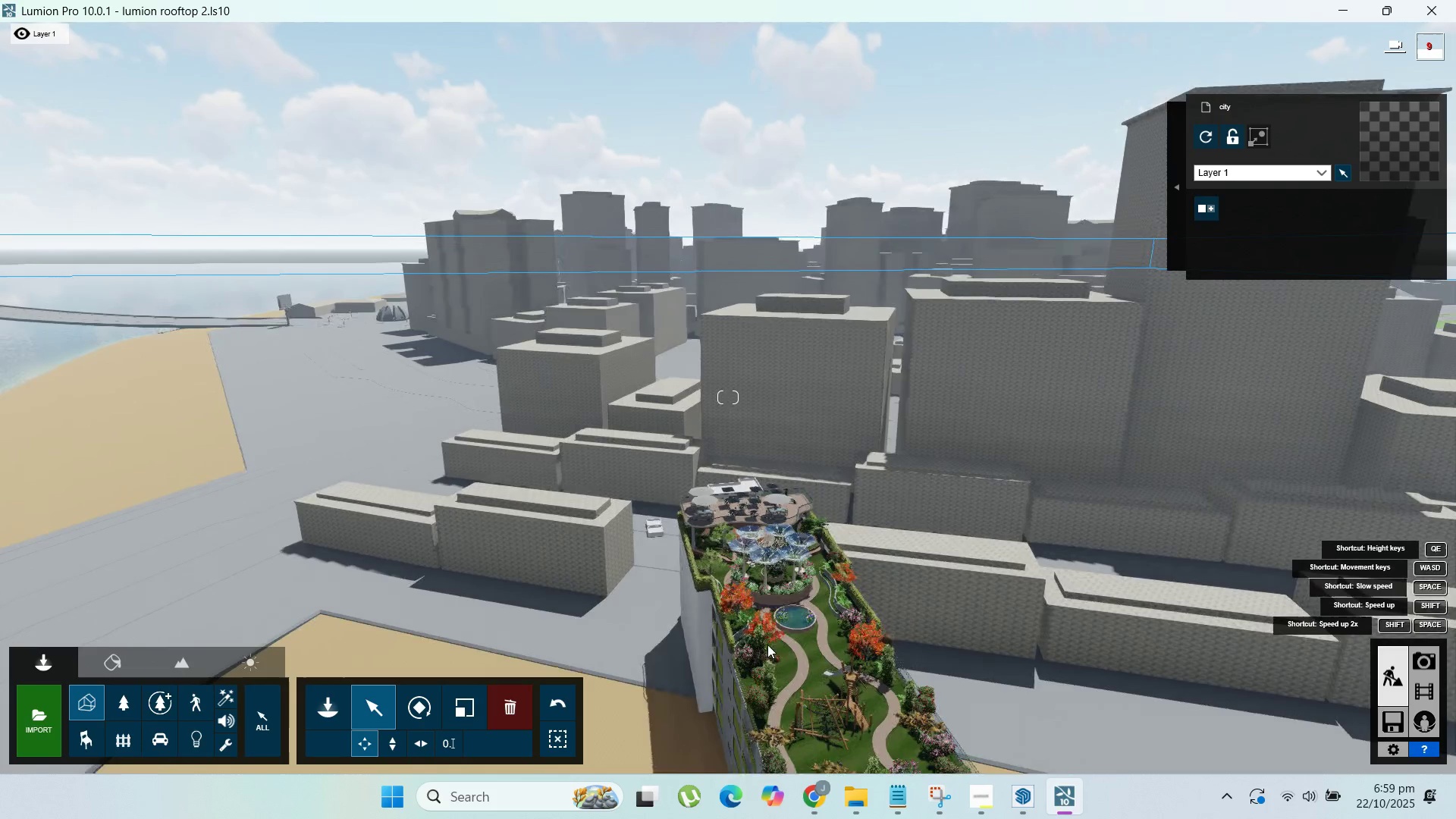 
hold_key(key=X, duration=1.52)
 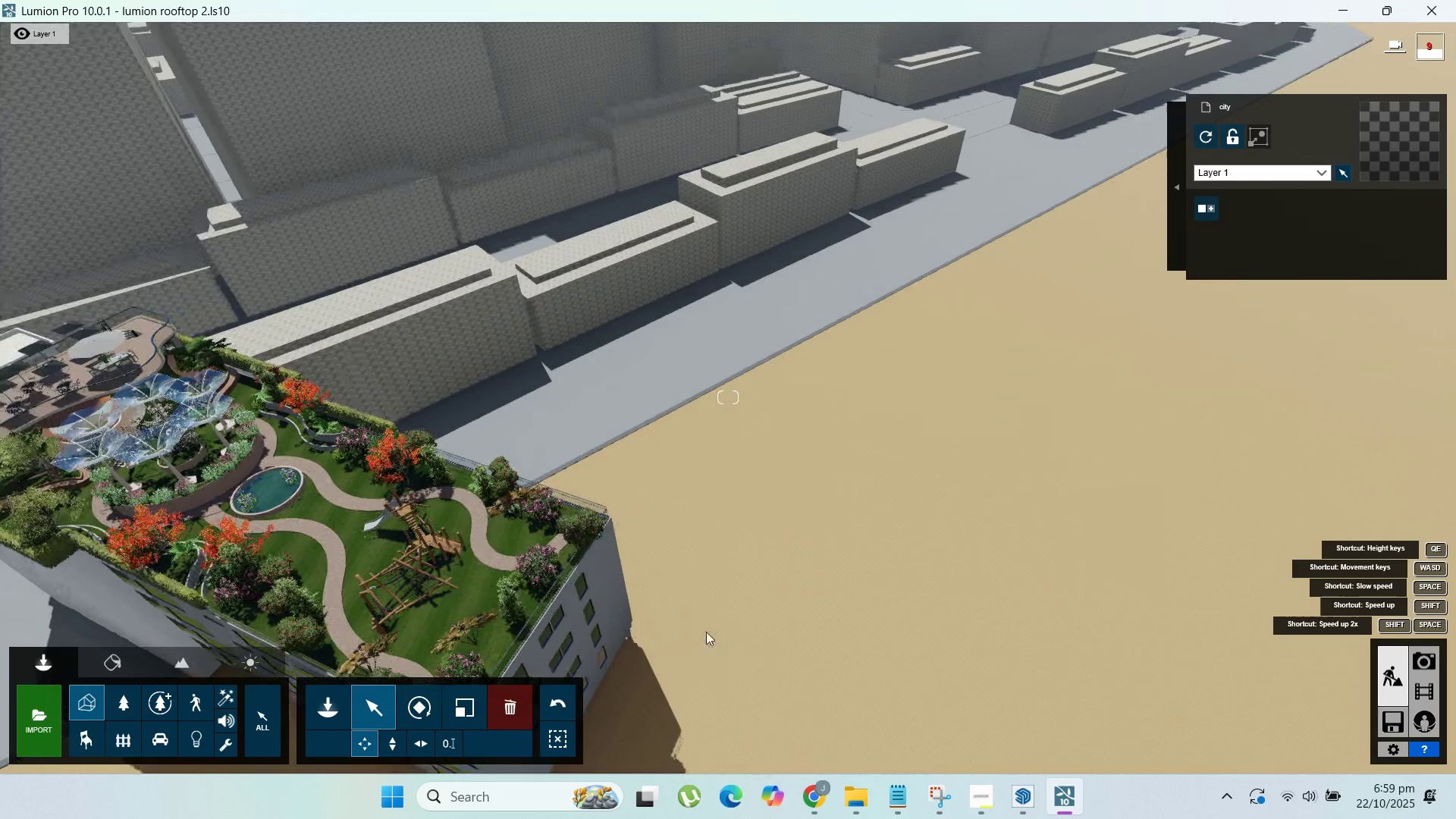 
scroll: coordinate [775, 648], scroll_direction: up, amount: 7.0
 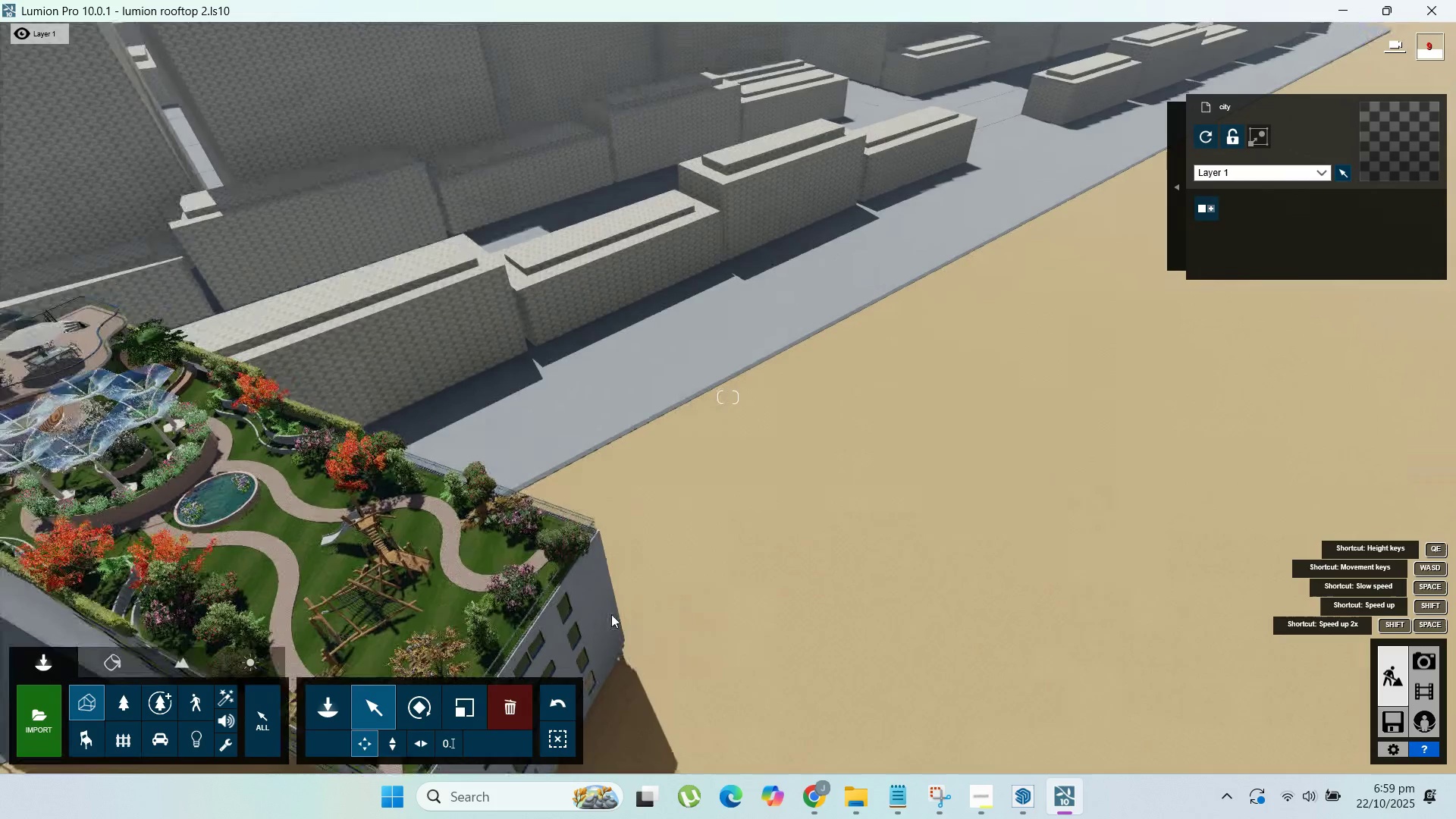 
type(xxxxx)
 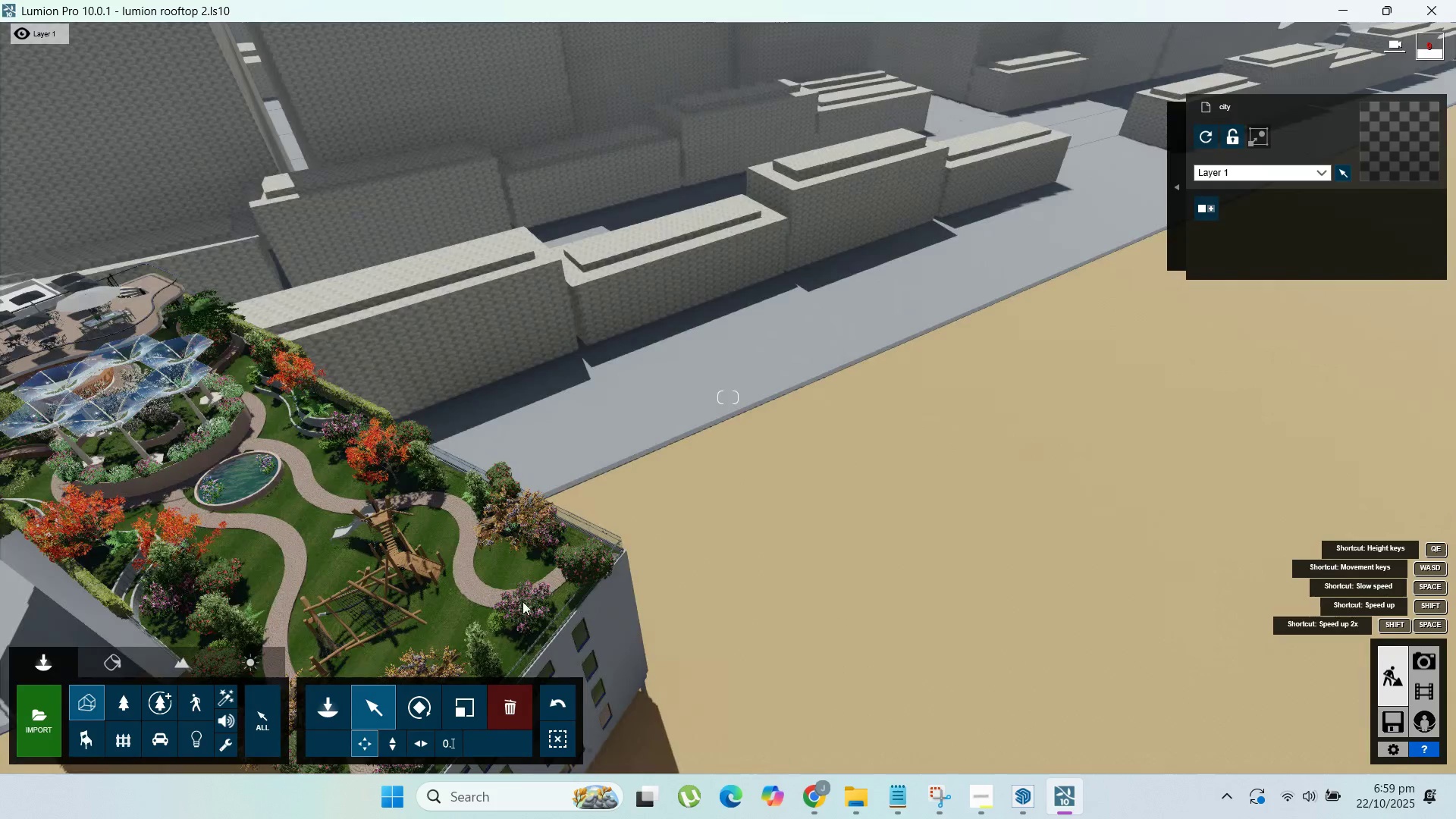 
hold_key(key=C, duration=1.53)
 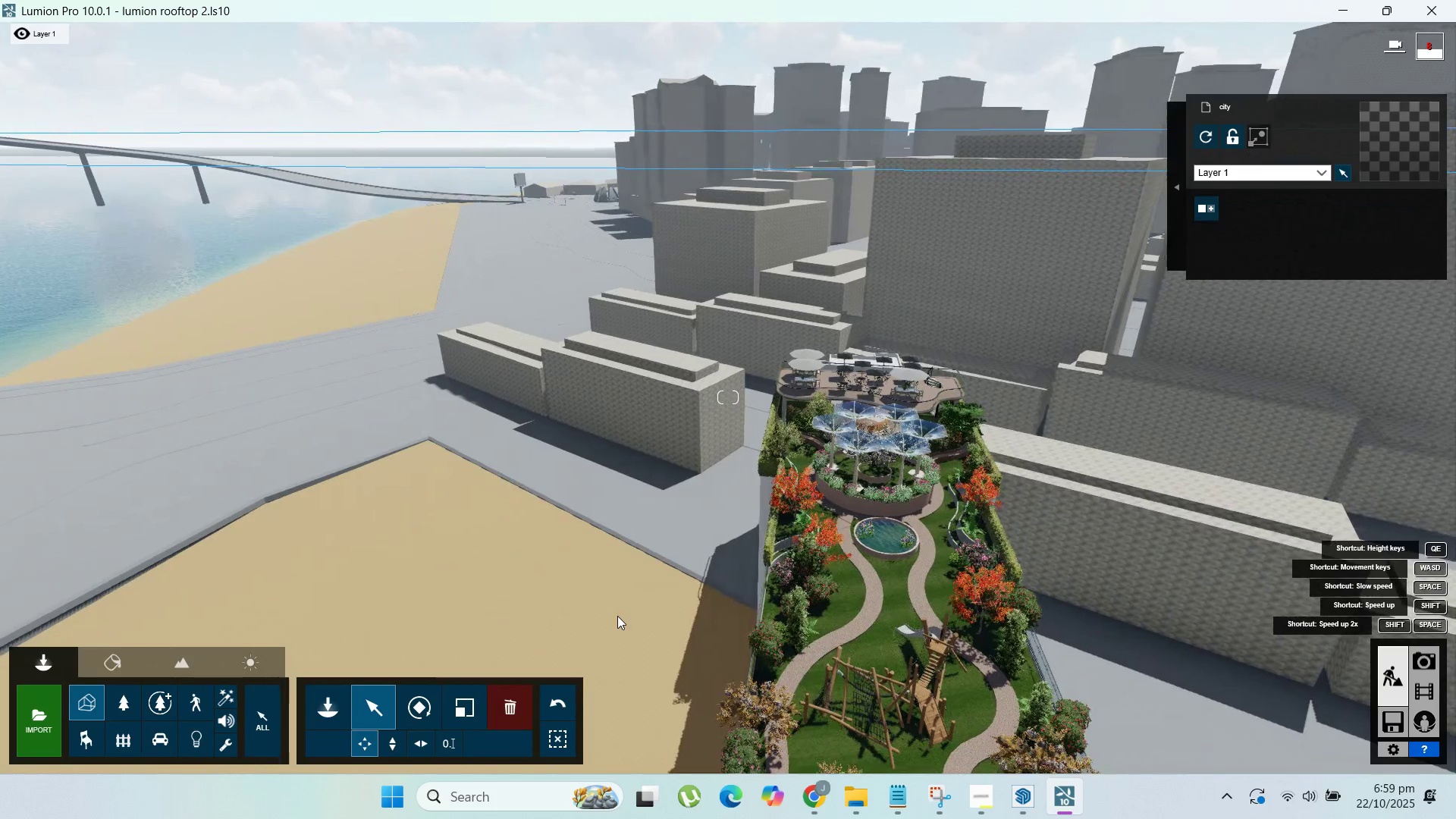 
hold_key(key=C, duration=0.65)
 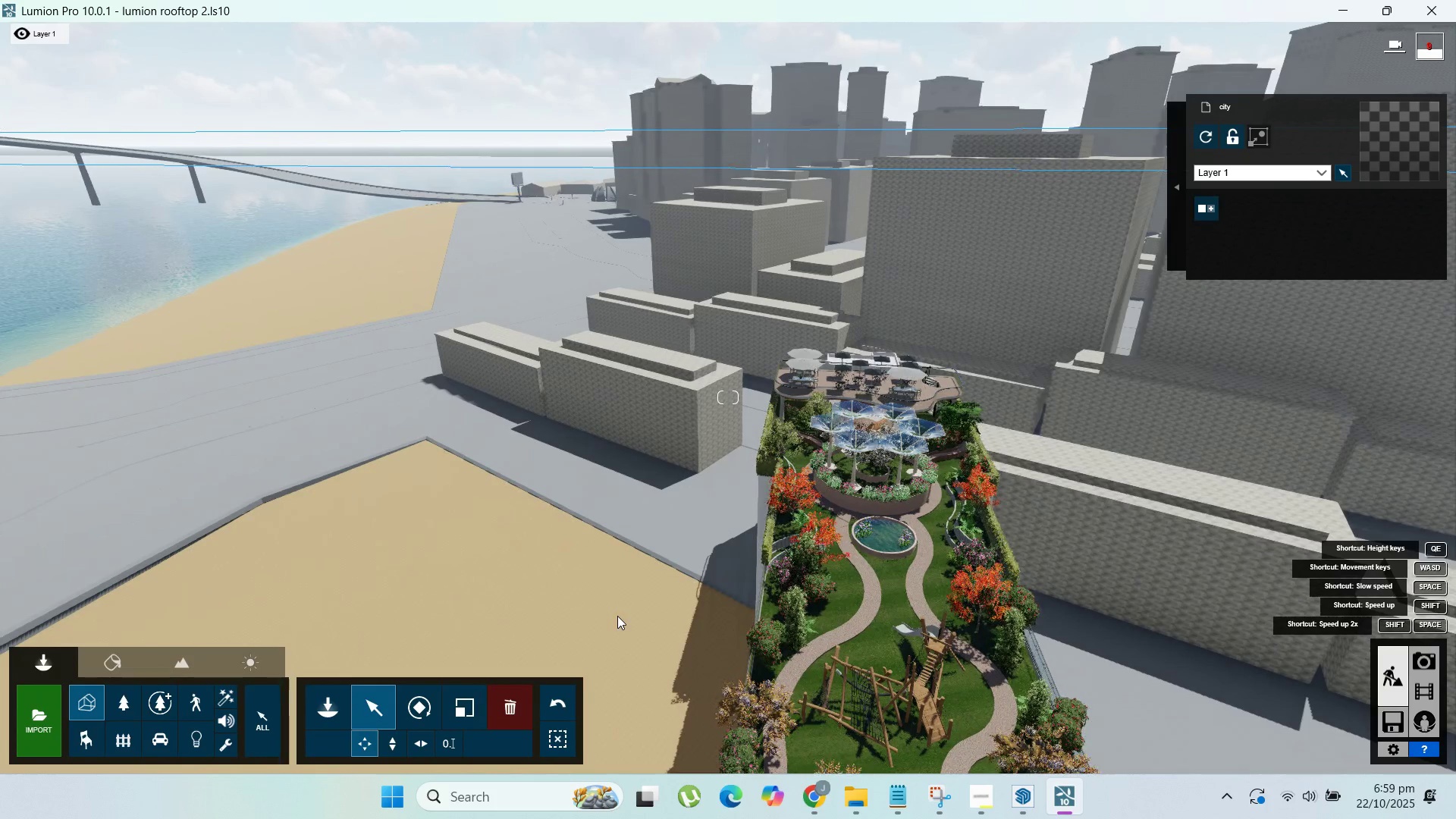 
hold_key(key=D, duration=1.03)
 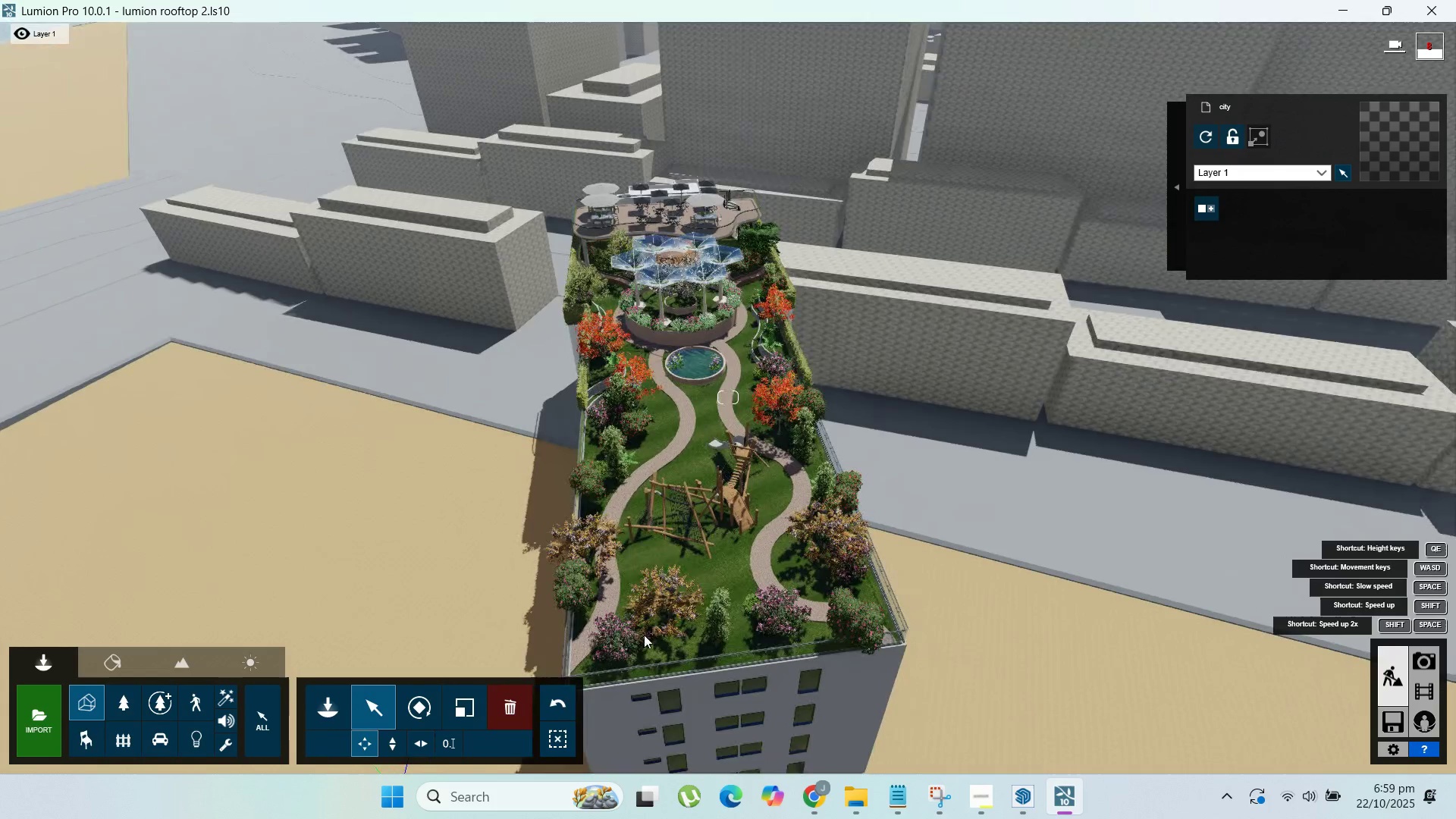 
scroll: coordinate [645, 638], scroll_direction: up, amount: 12.0
 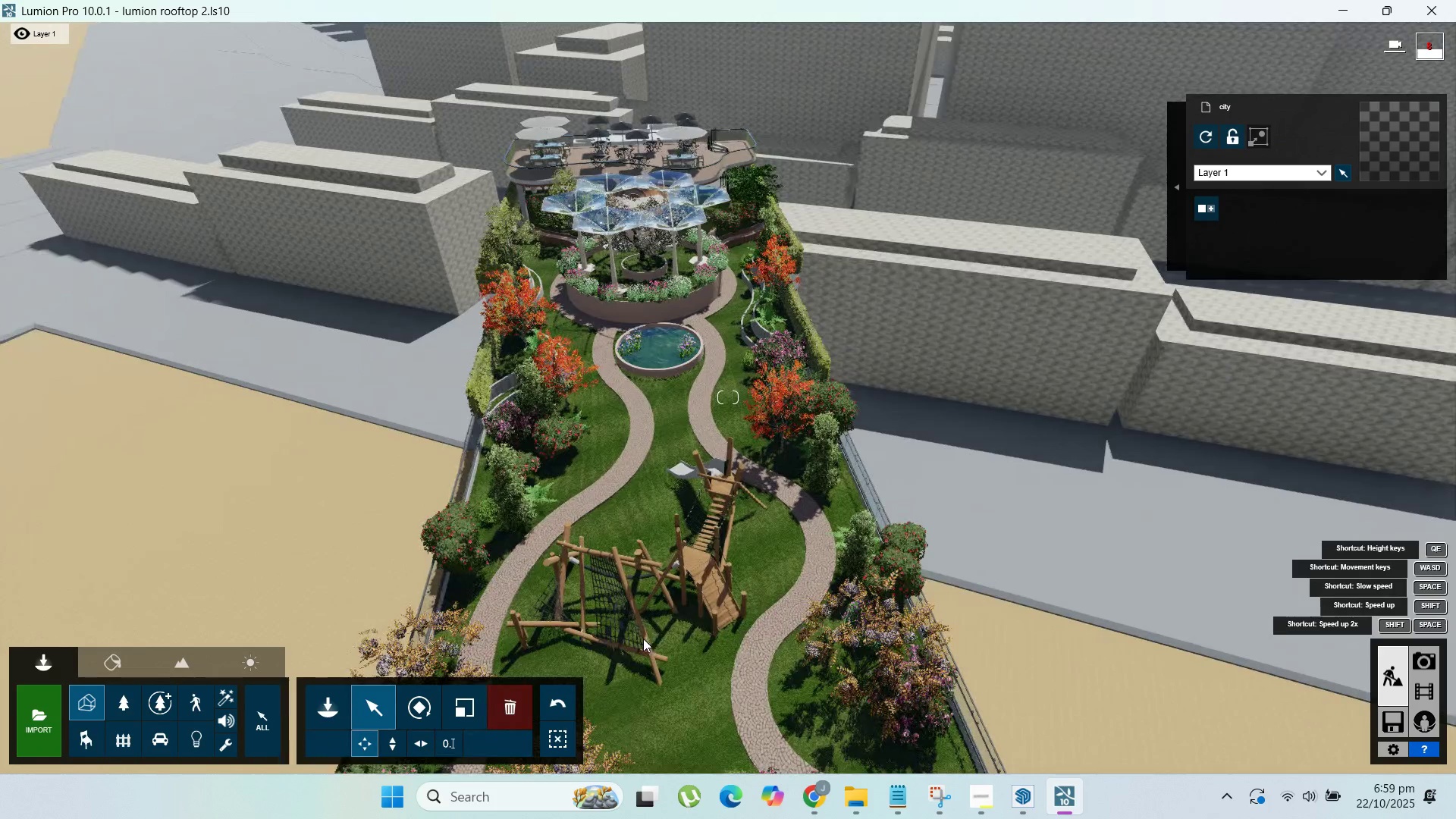 
hold_key(key=S, duration=1.53)
 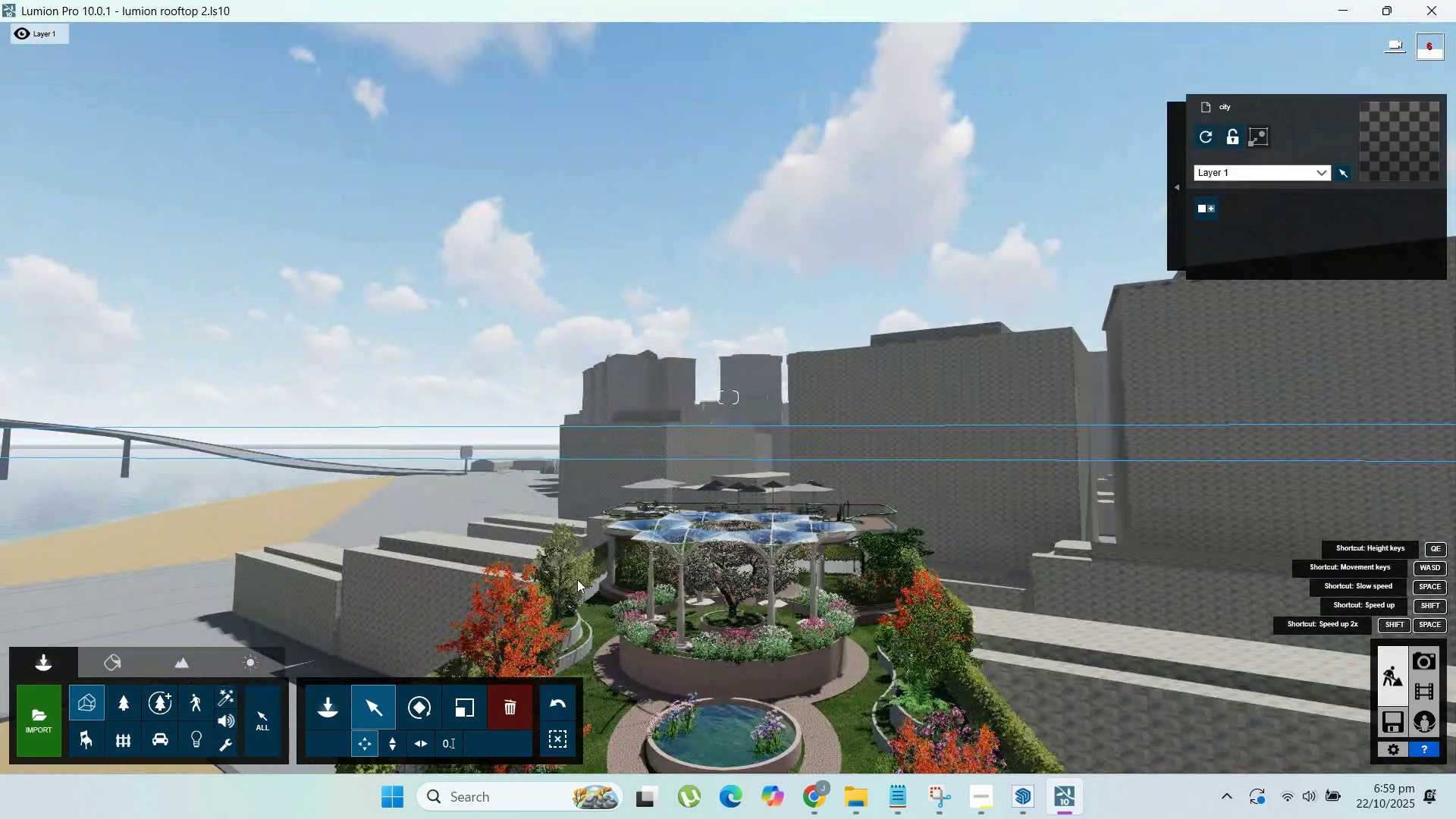 
hold_key(key=S, duration=1.51)
 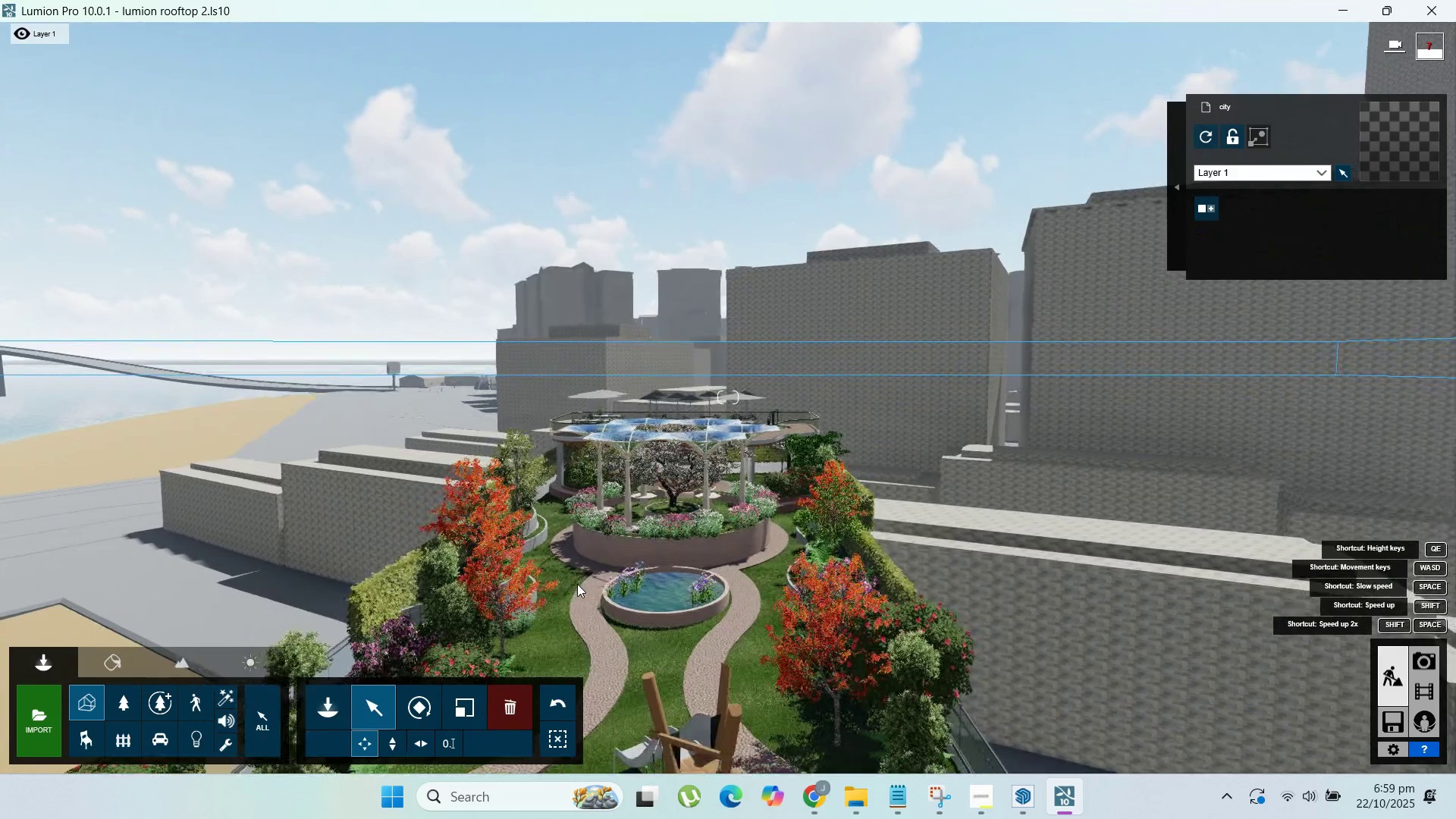 
hold_key(key=S, duration=0.53)
 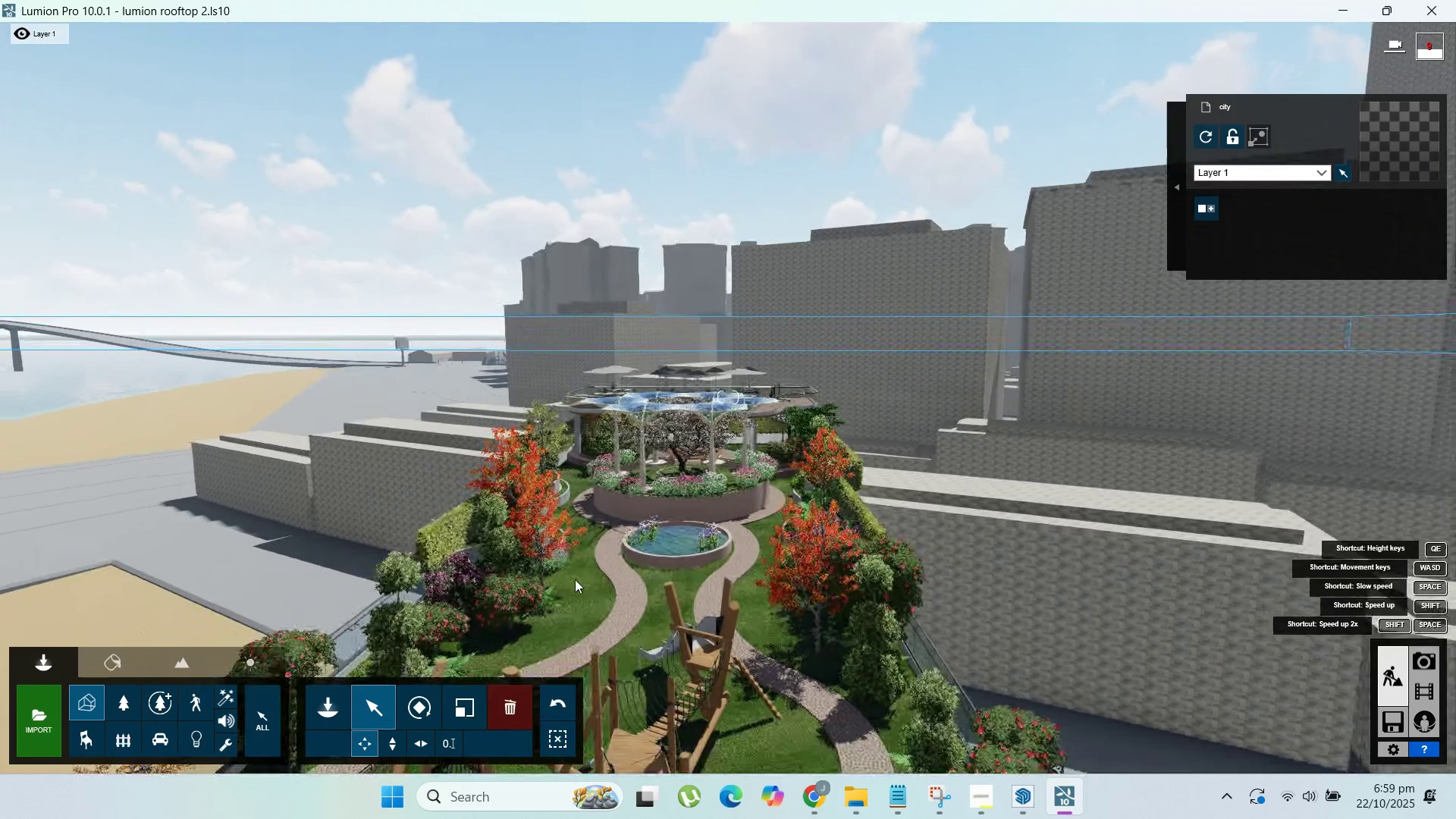 
hold_key(key=D, duration=1.1)
 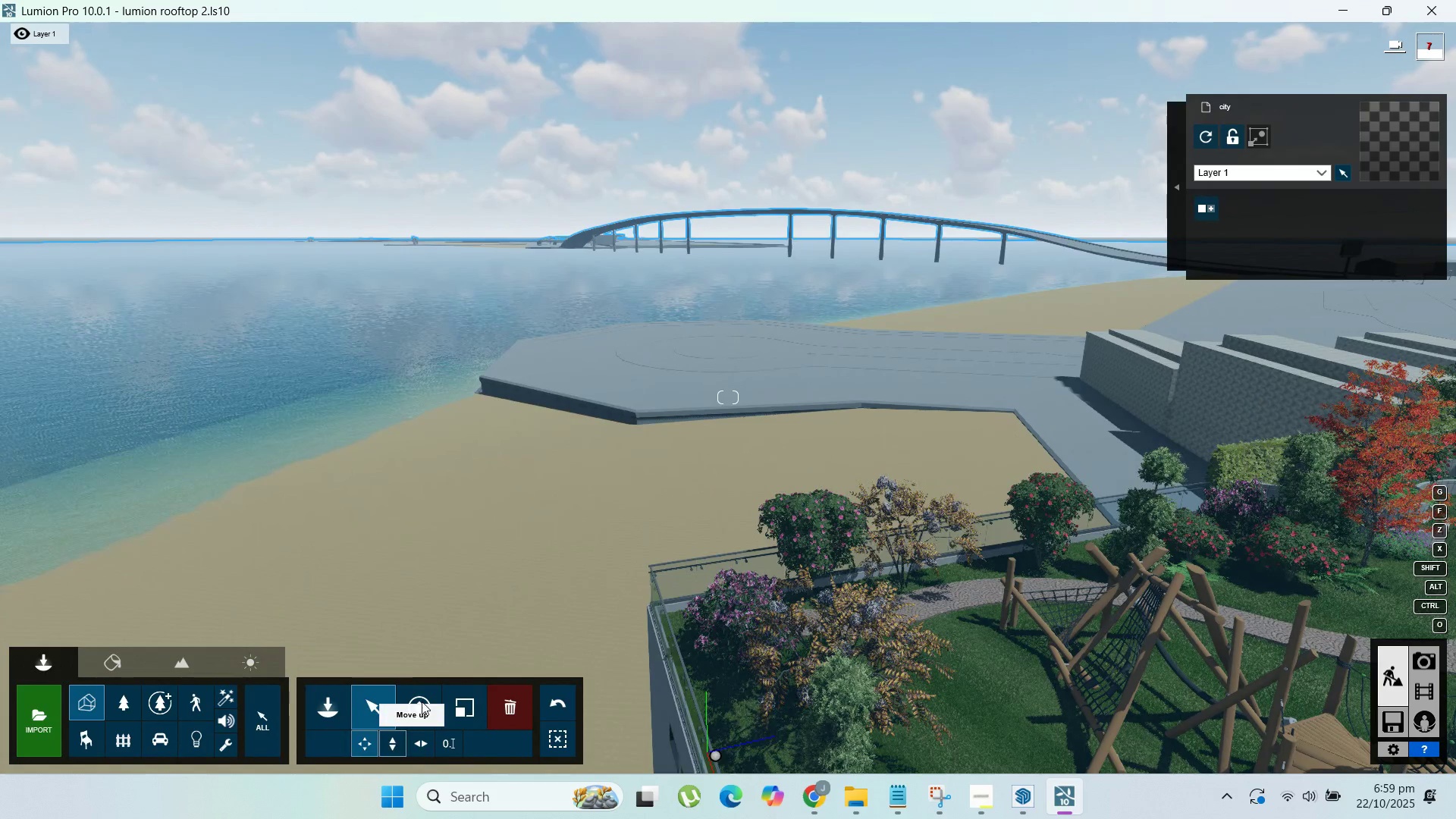 
wait(10.33)
 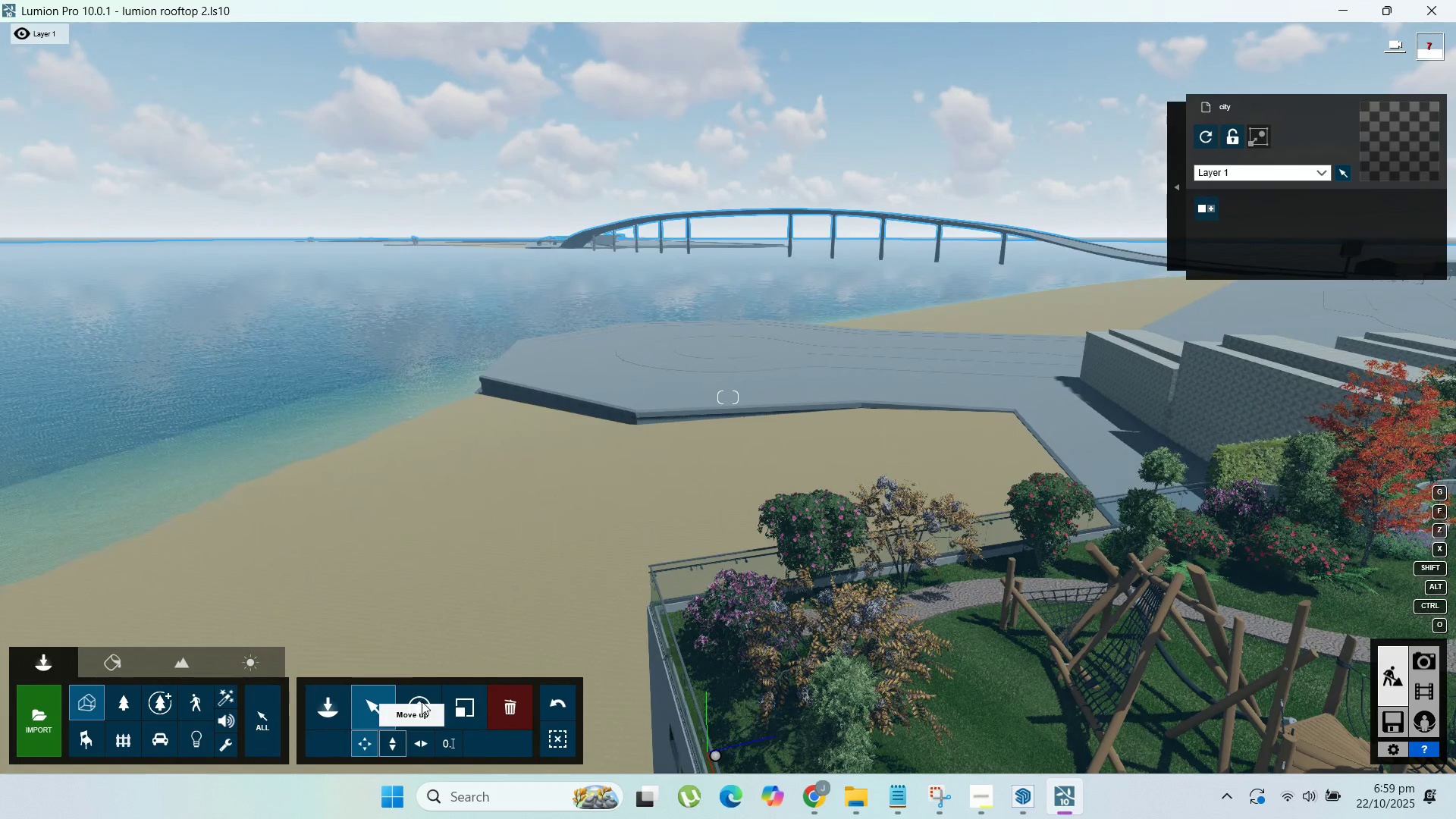 
left_click_drag(start_coordinate=[505, 237], to_coordinate=[160, 241])
 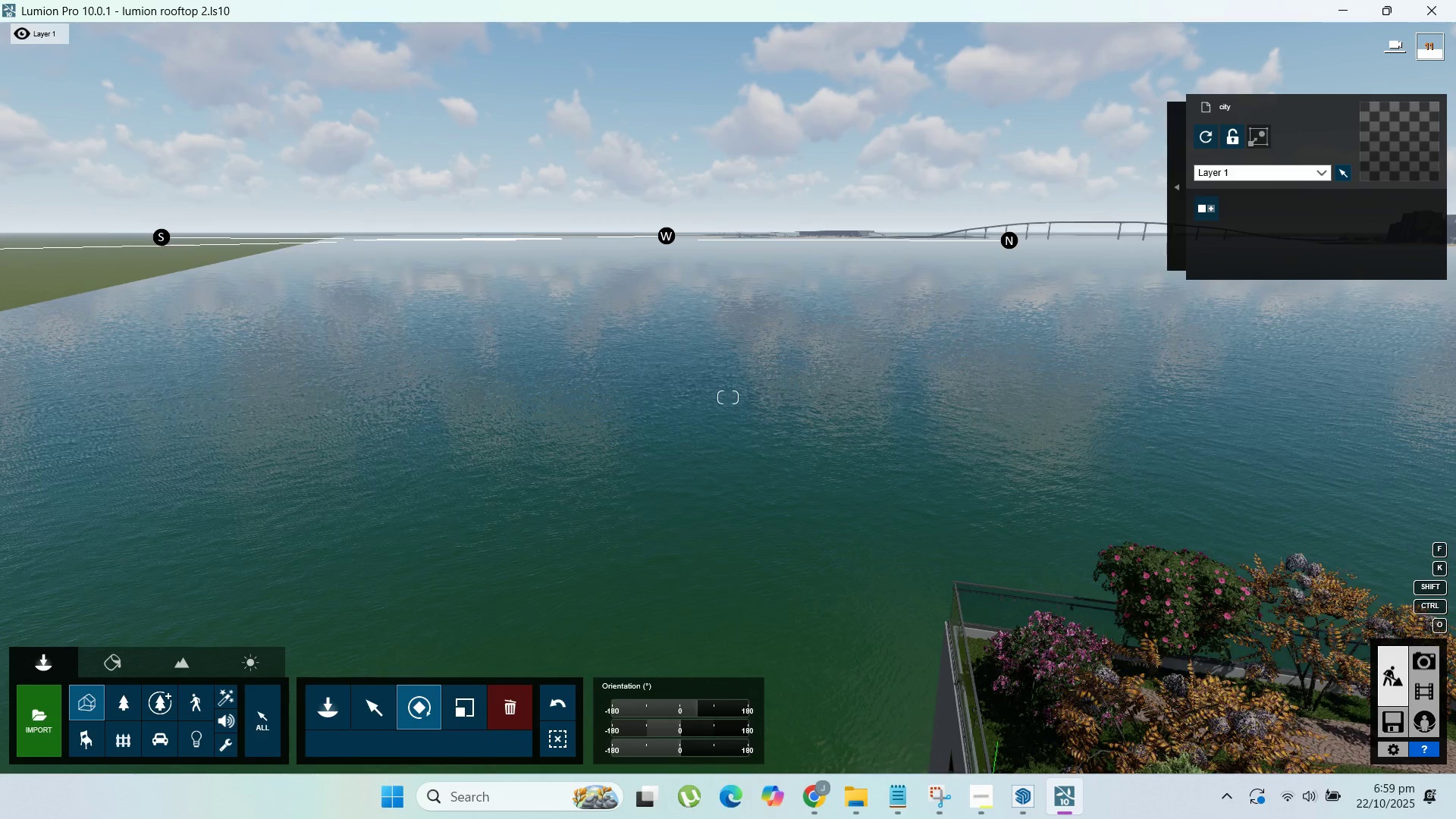 
hold_key(key=ShiftLeft, duration=1.04)
 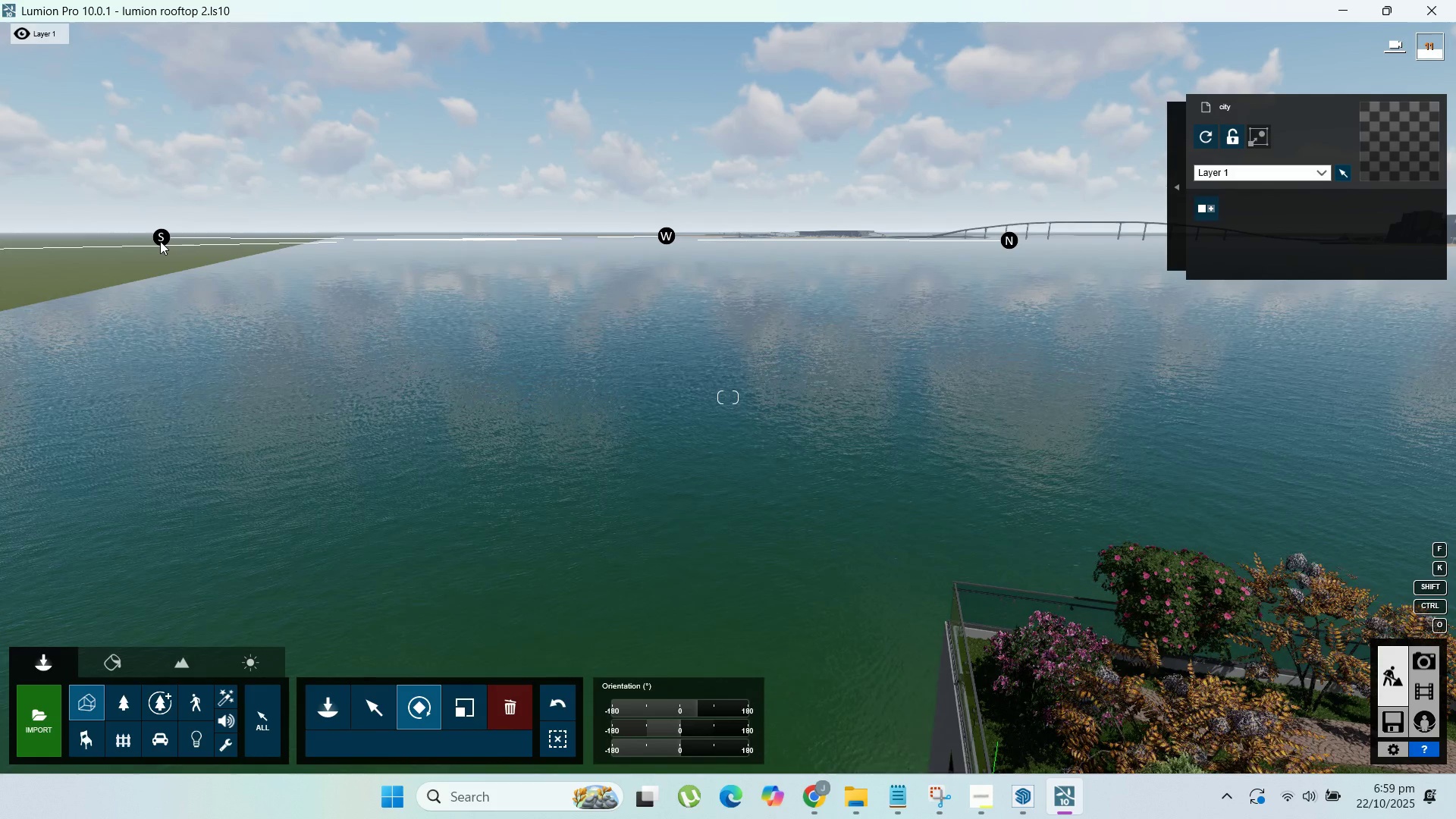 
scroll: coordinate [348, 540], scroll_direction: down, amount: 121.0
 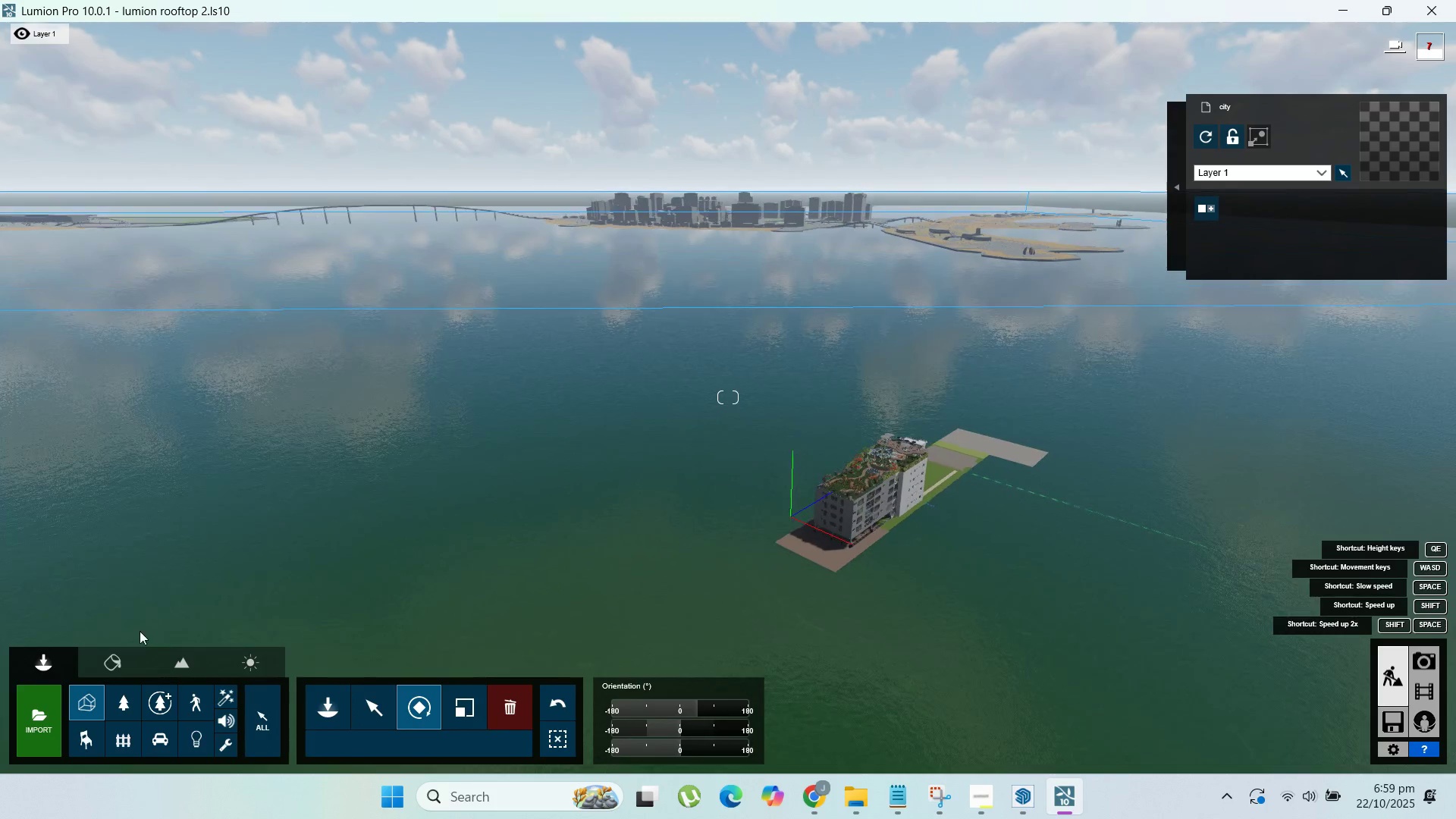 
hold_key(key=ShiftLeft, duration=1.53)
 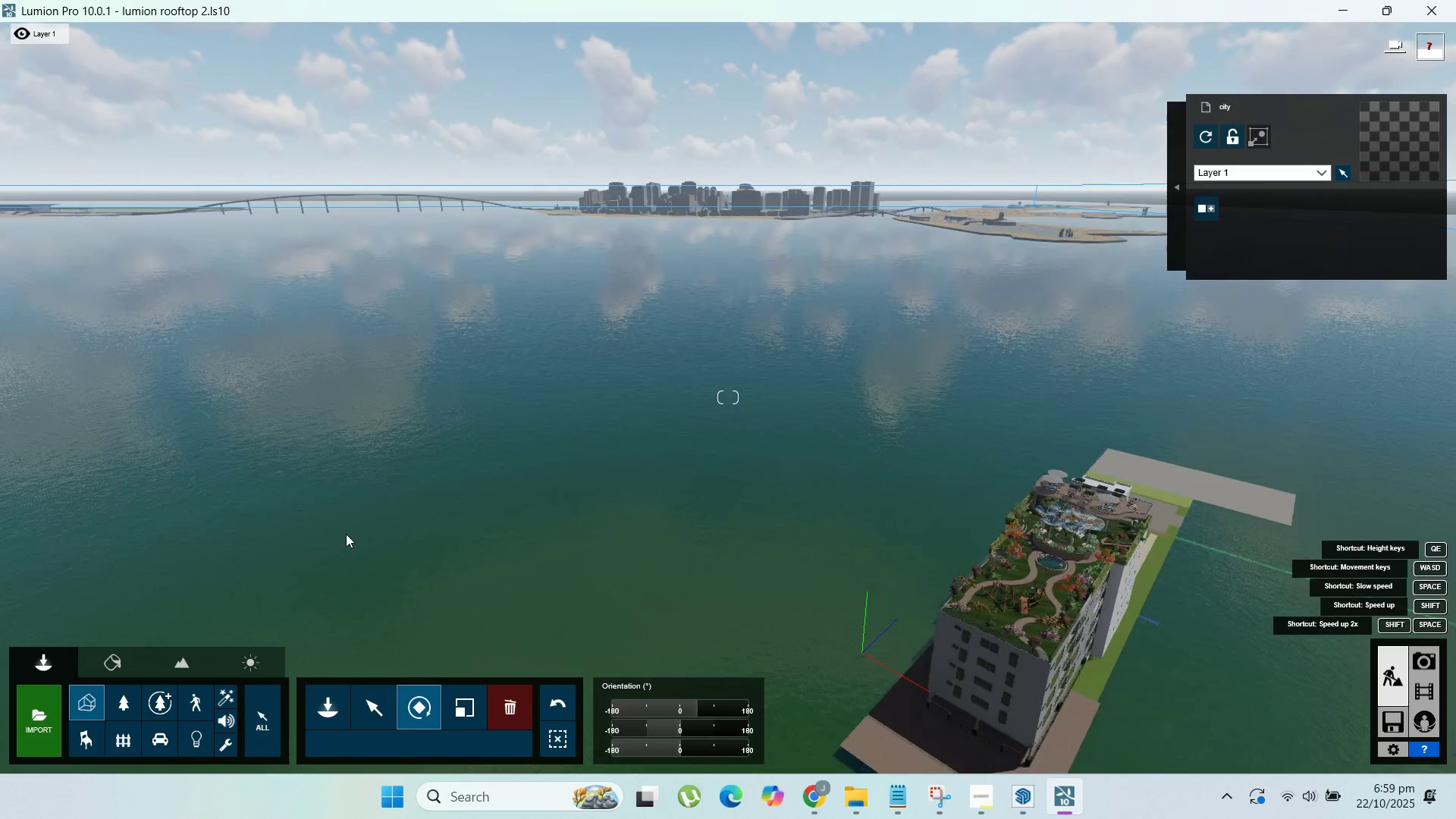 
hold_key(key=ShiftLeft, duration=1.51)
 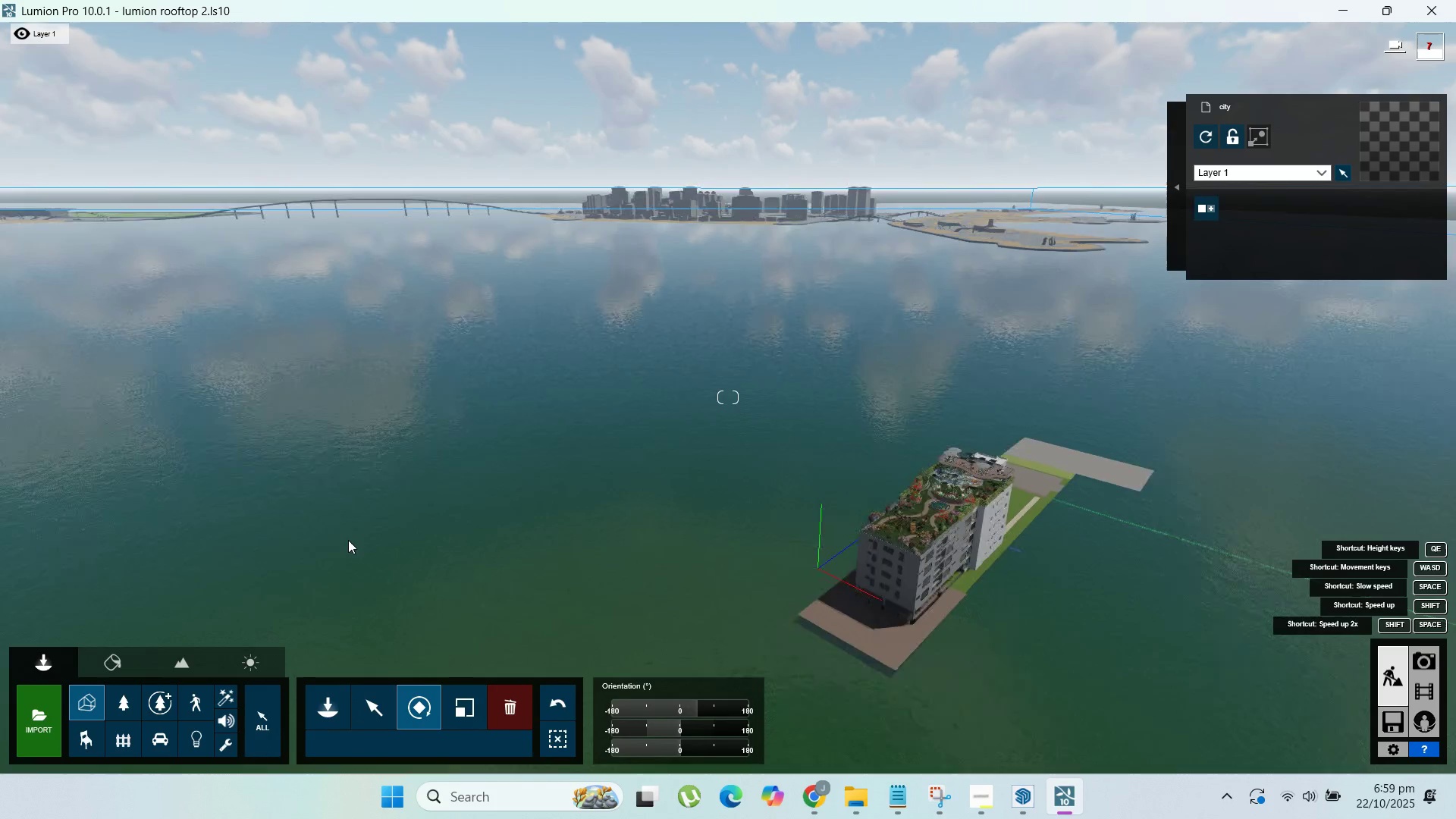 
hold_key(key=ShiftLeft, duration=0.46)
 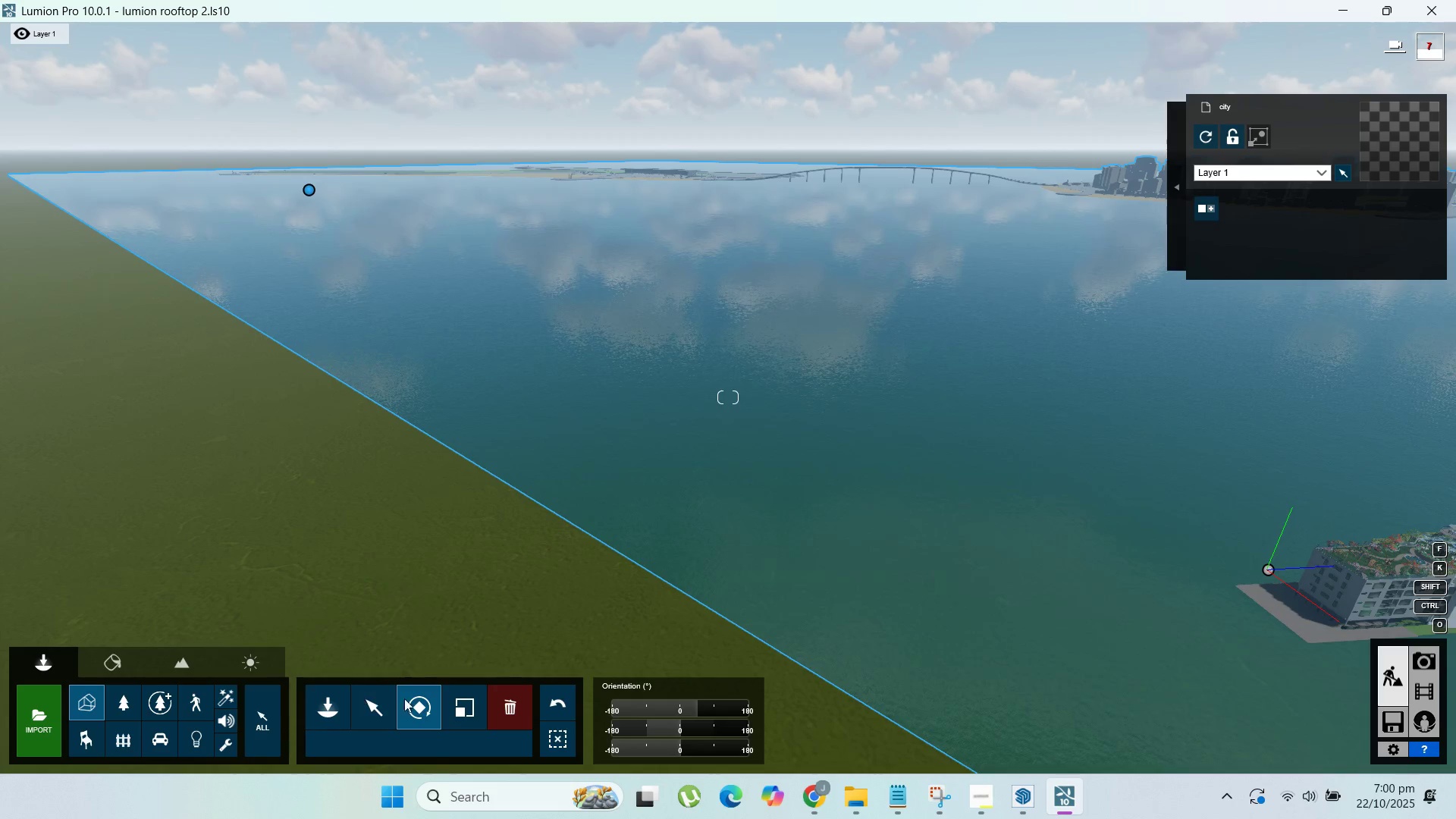 
wait(7.32)
 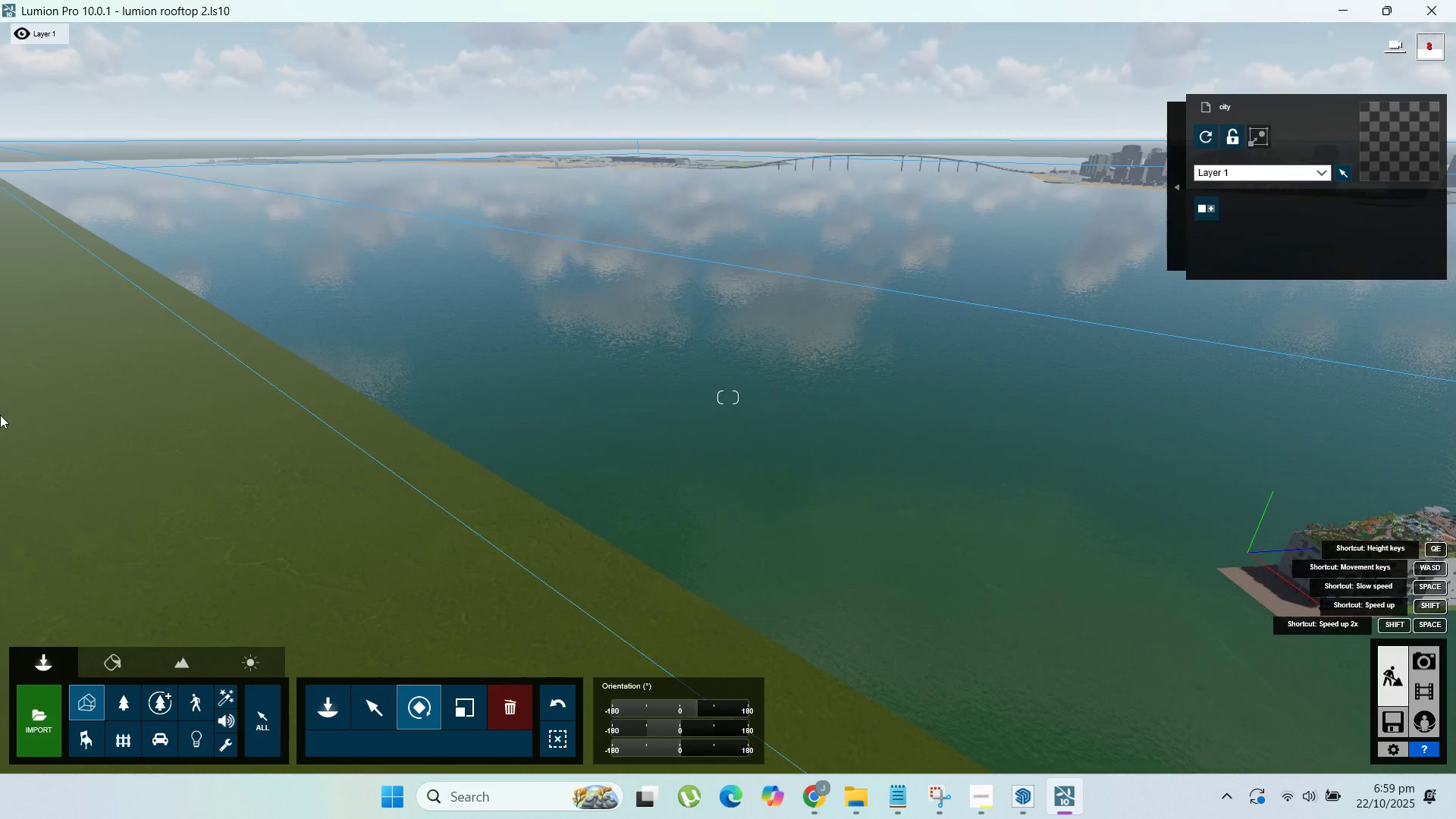 
left_click_drag(start_coordinate=[311, 188], to_coordinate=[74, 192])
 